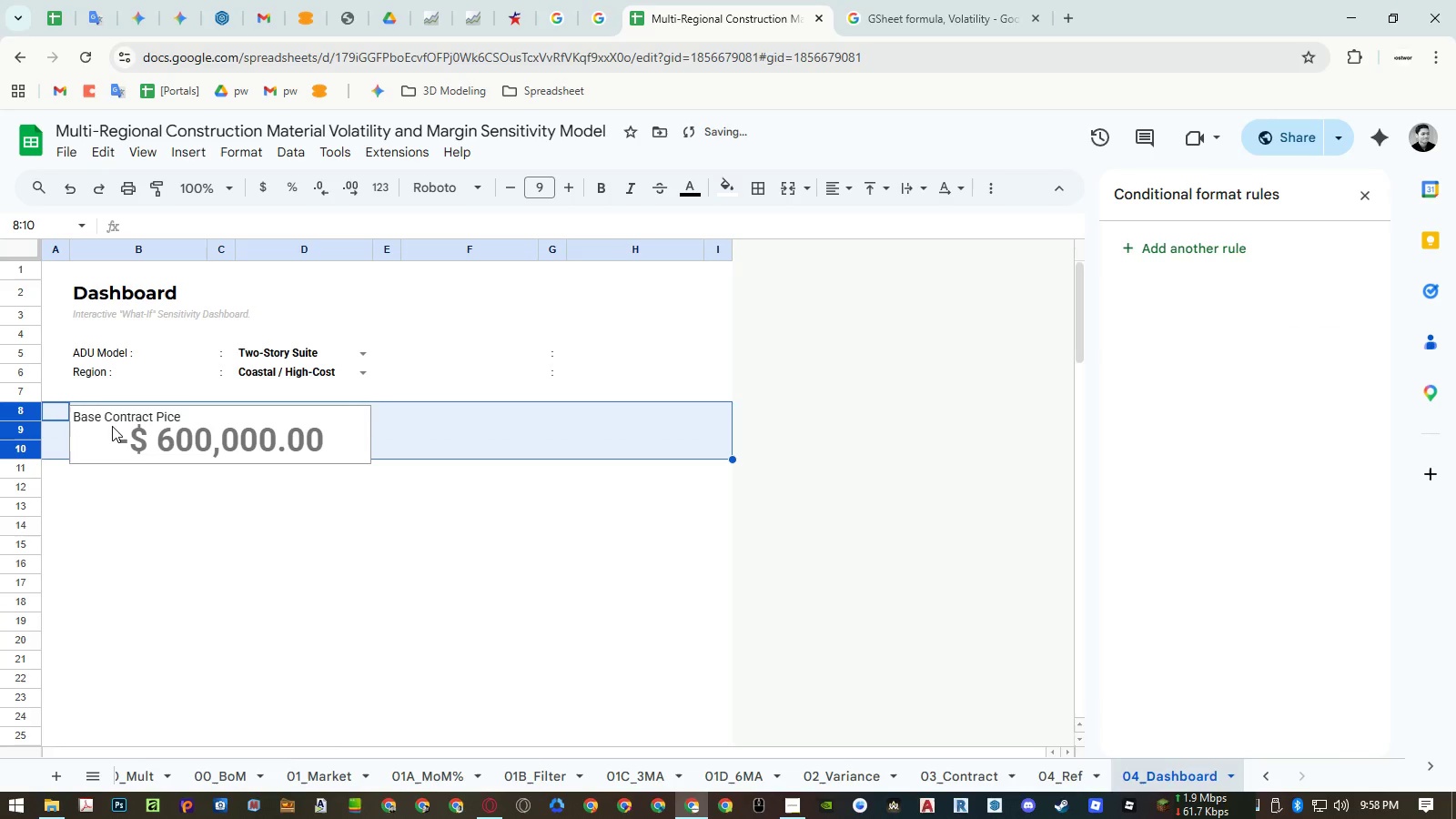 
left_click([112, 426])
 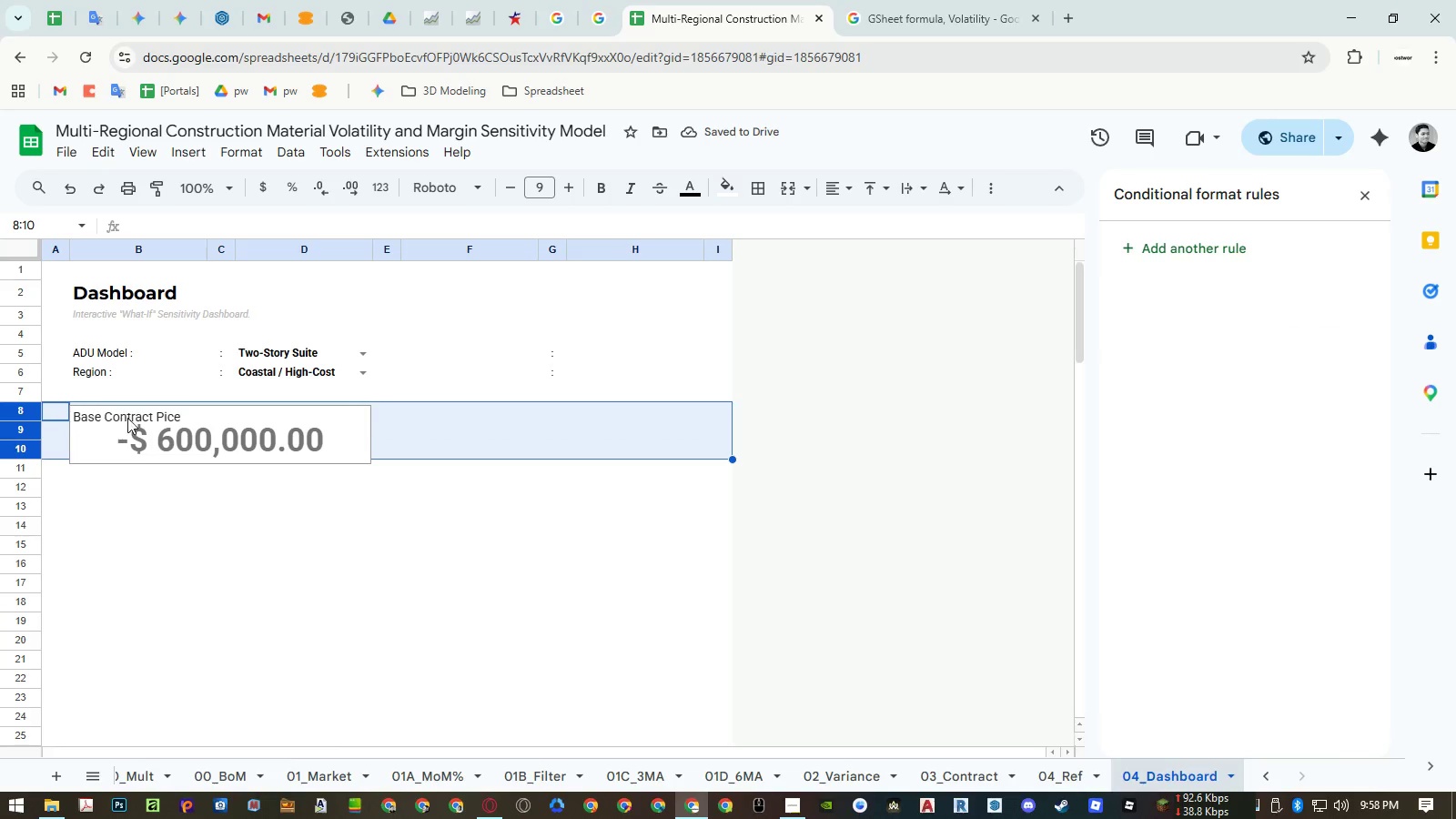 
left_click([168, 419])
 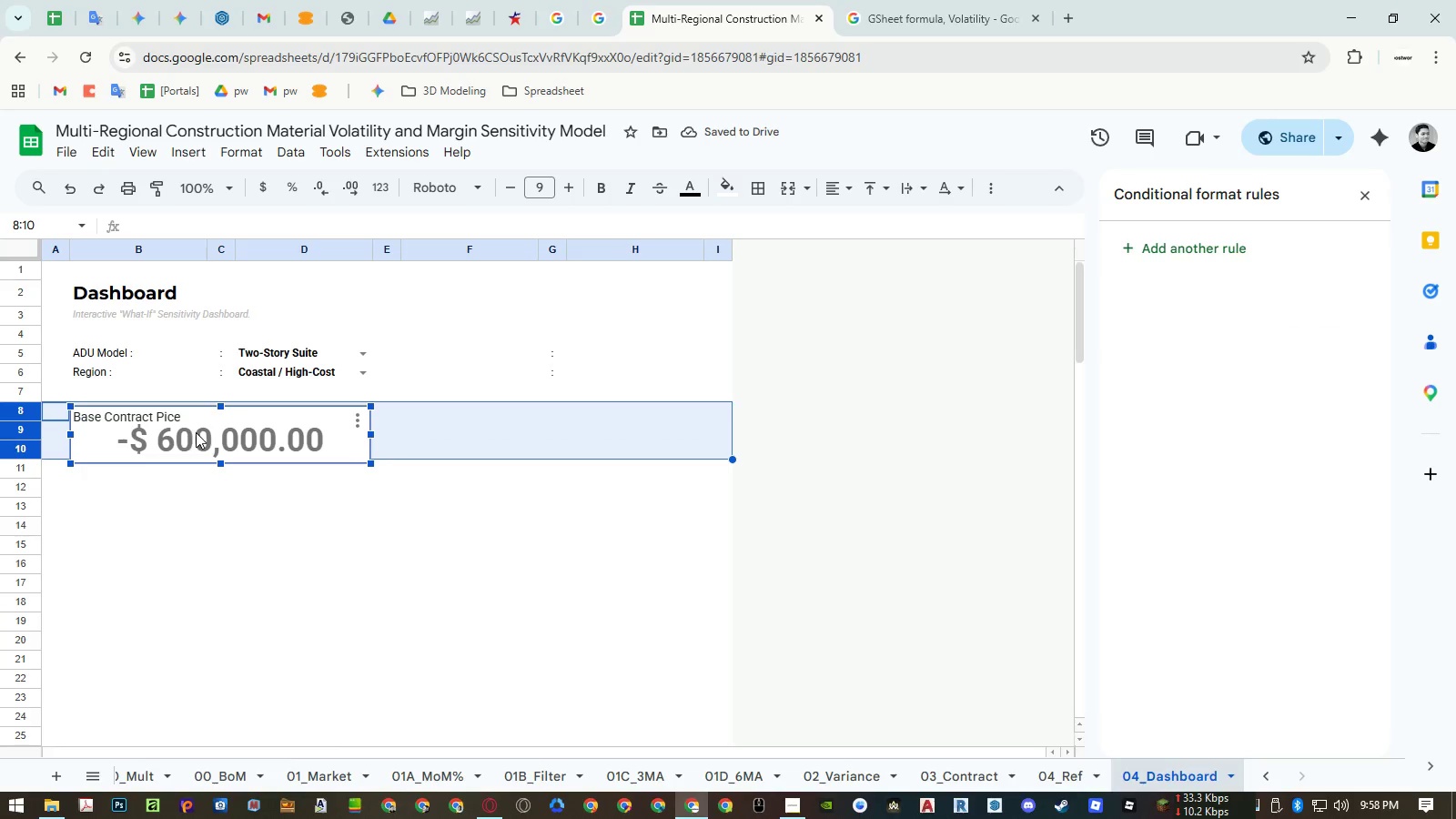 
left_click_drag(start_coordinate=[196, 432], to_coordinate=[197, 424])
 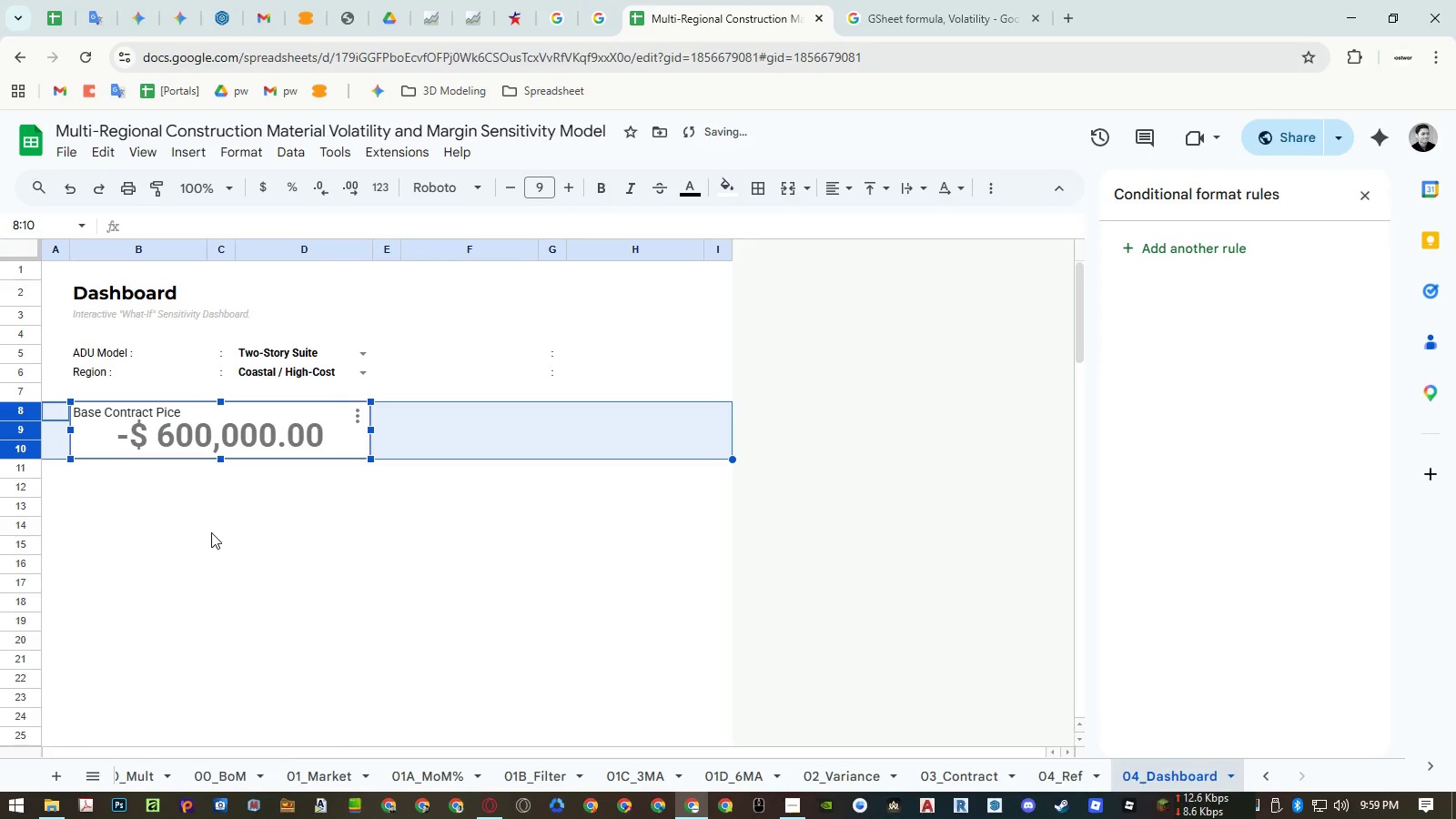 
left_click([211, 532])
 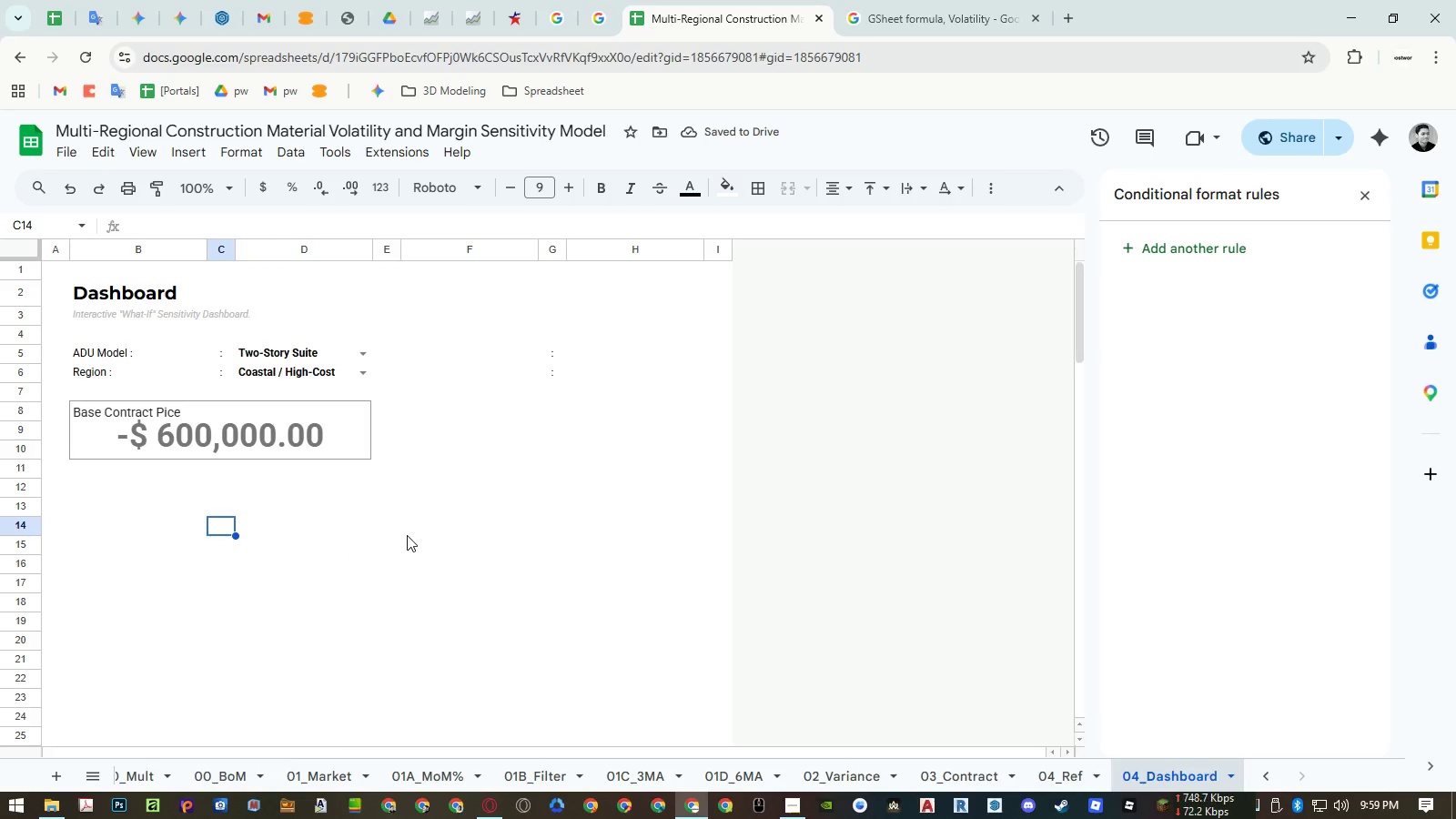 
left_click([319, 446])
 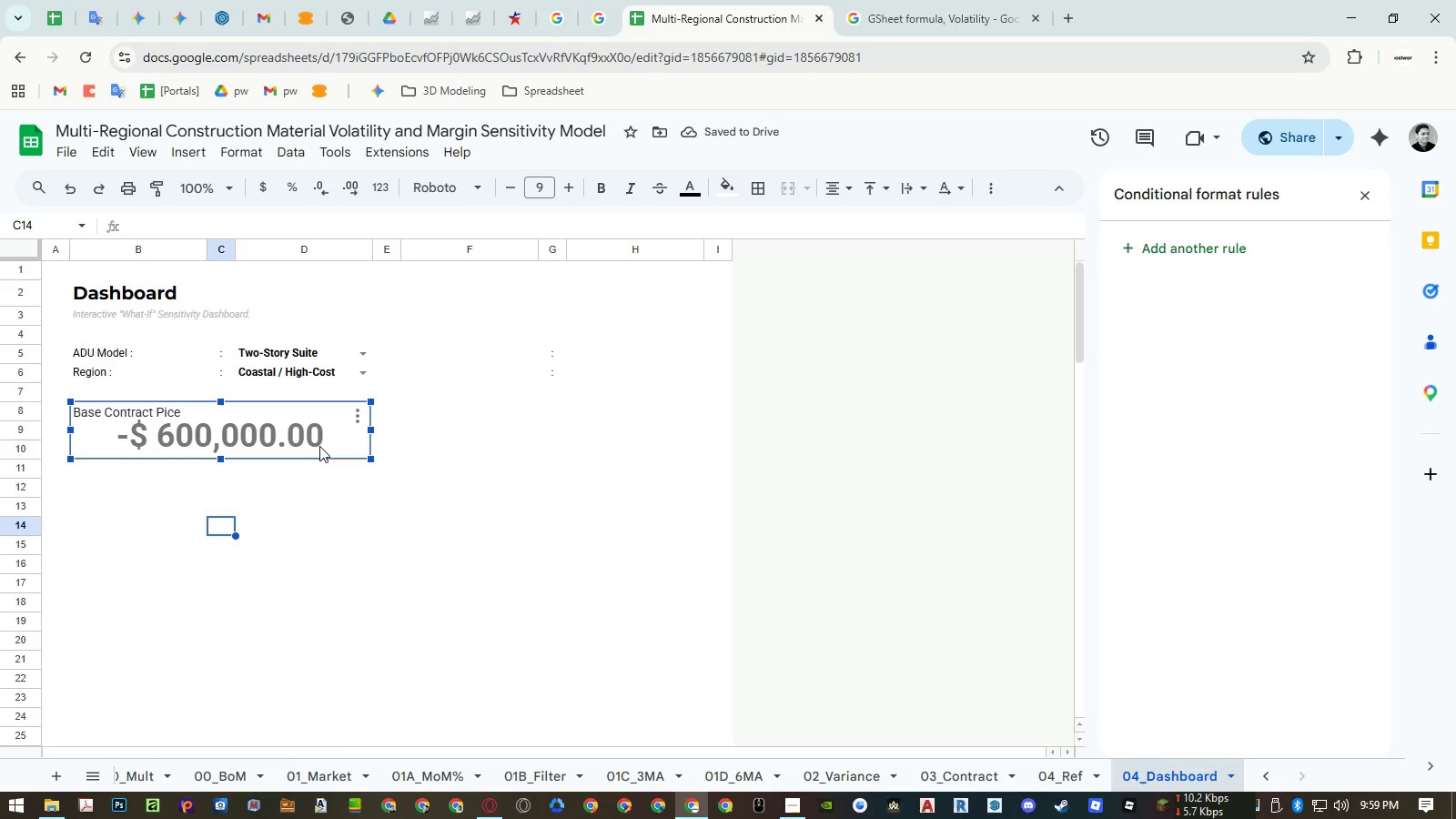 
double_click([319, 446])
 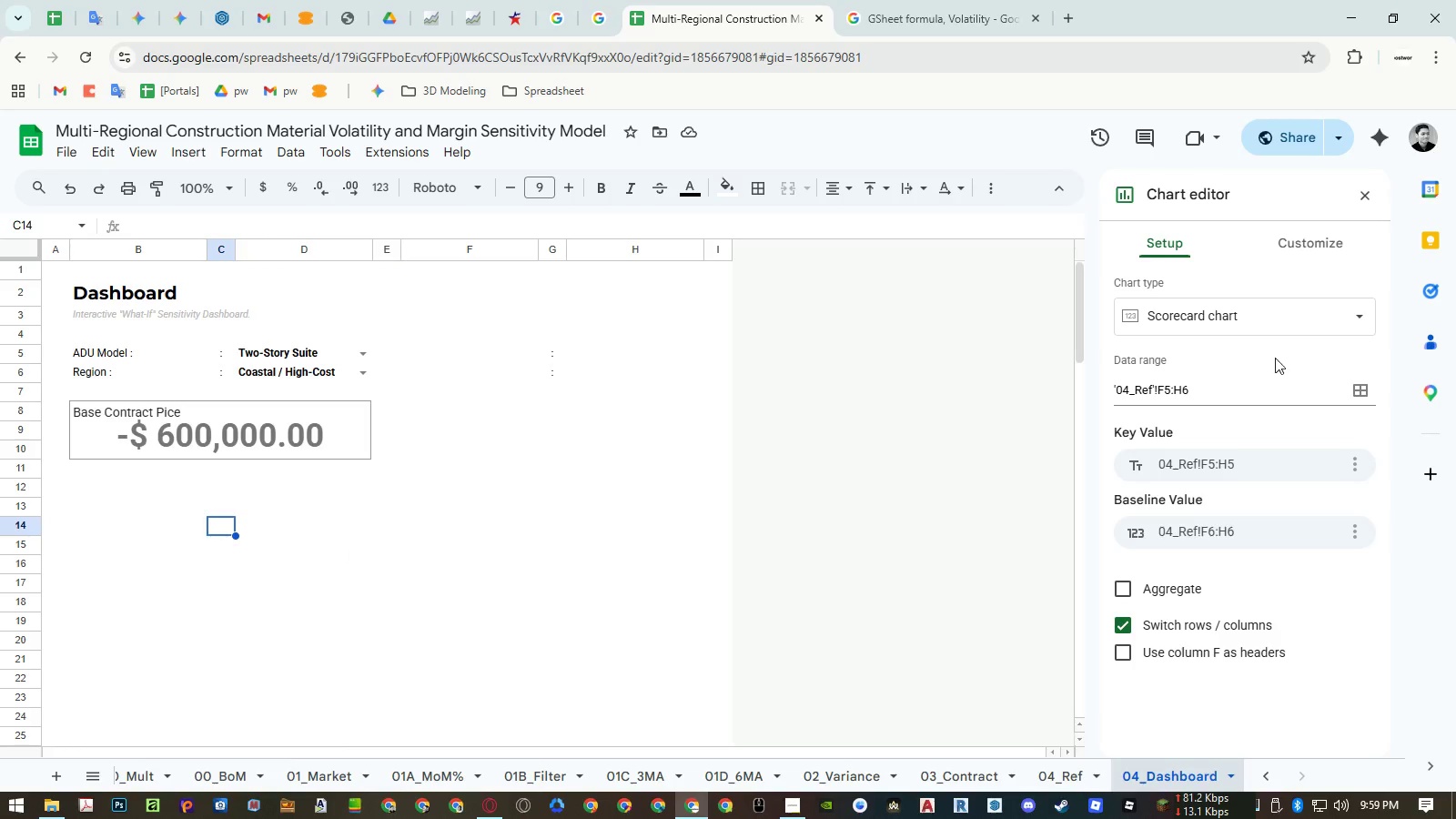 
left_click([1279, 325])
 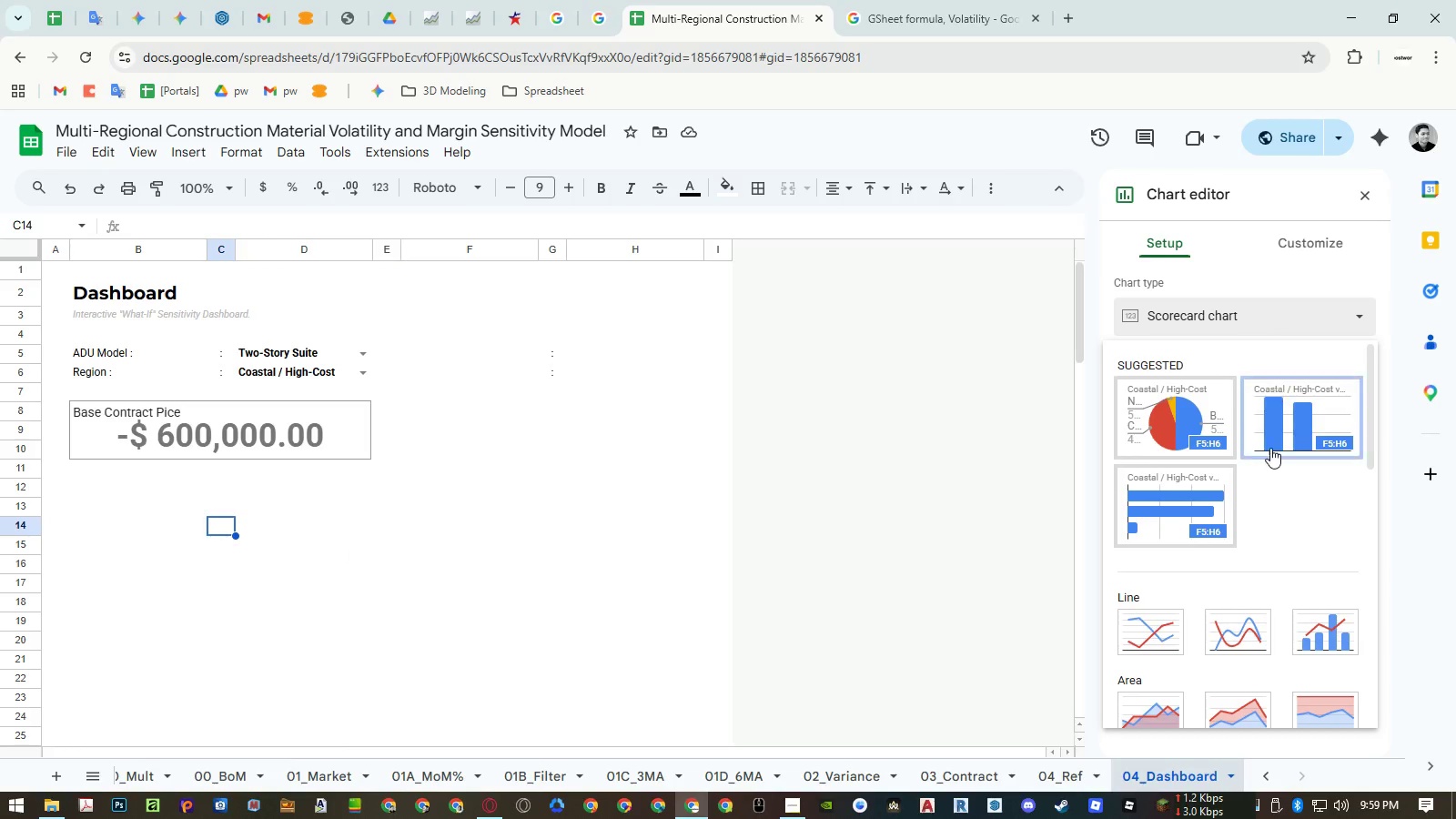 
scroll: coordinate [1284, 506], scroll_direction: down, amount: 11.0
 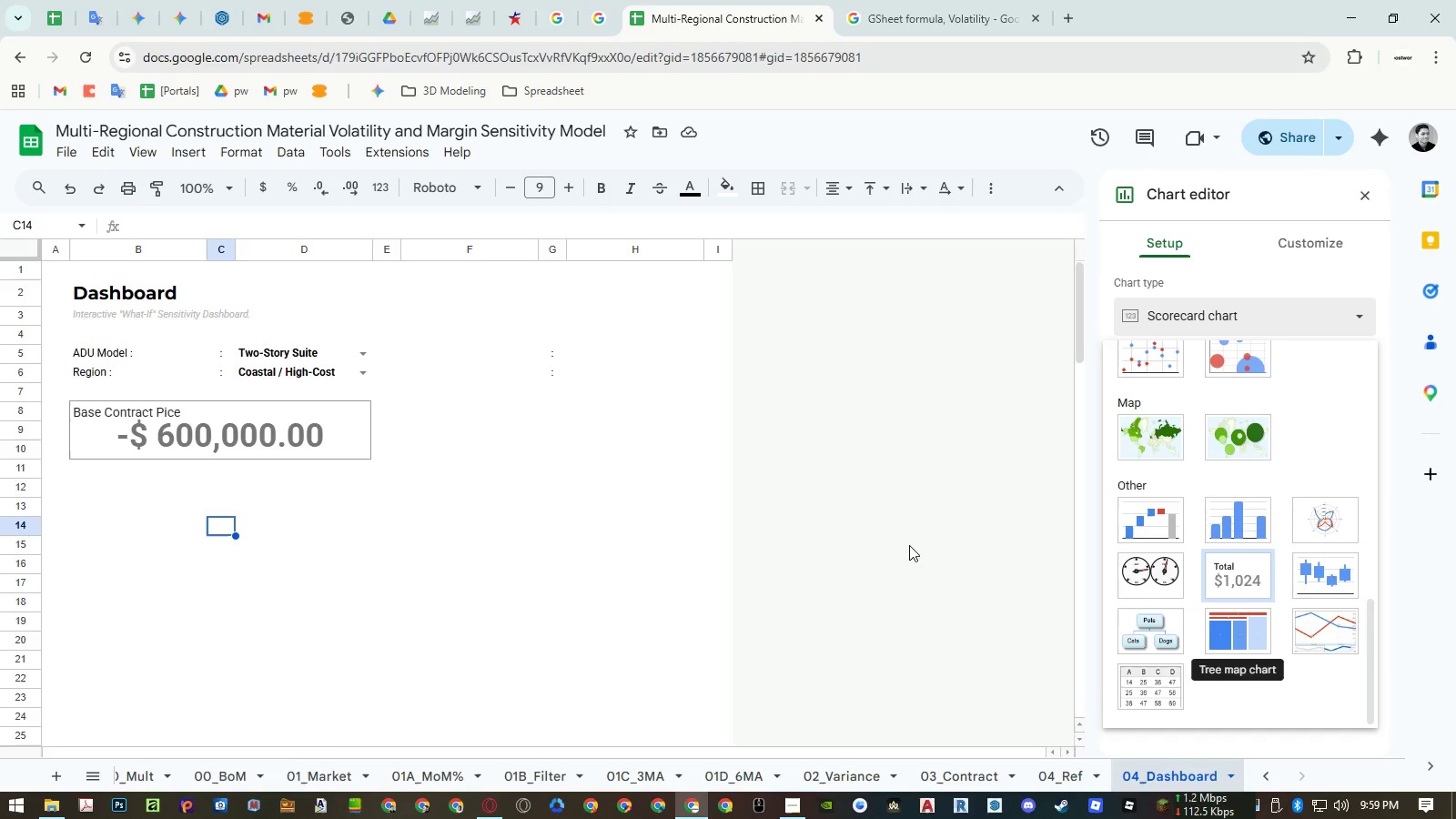 
wait(18.05)
 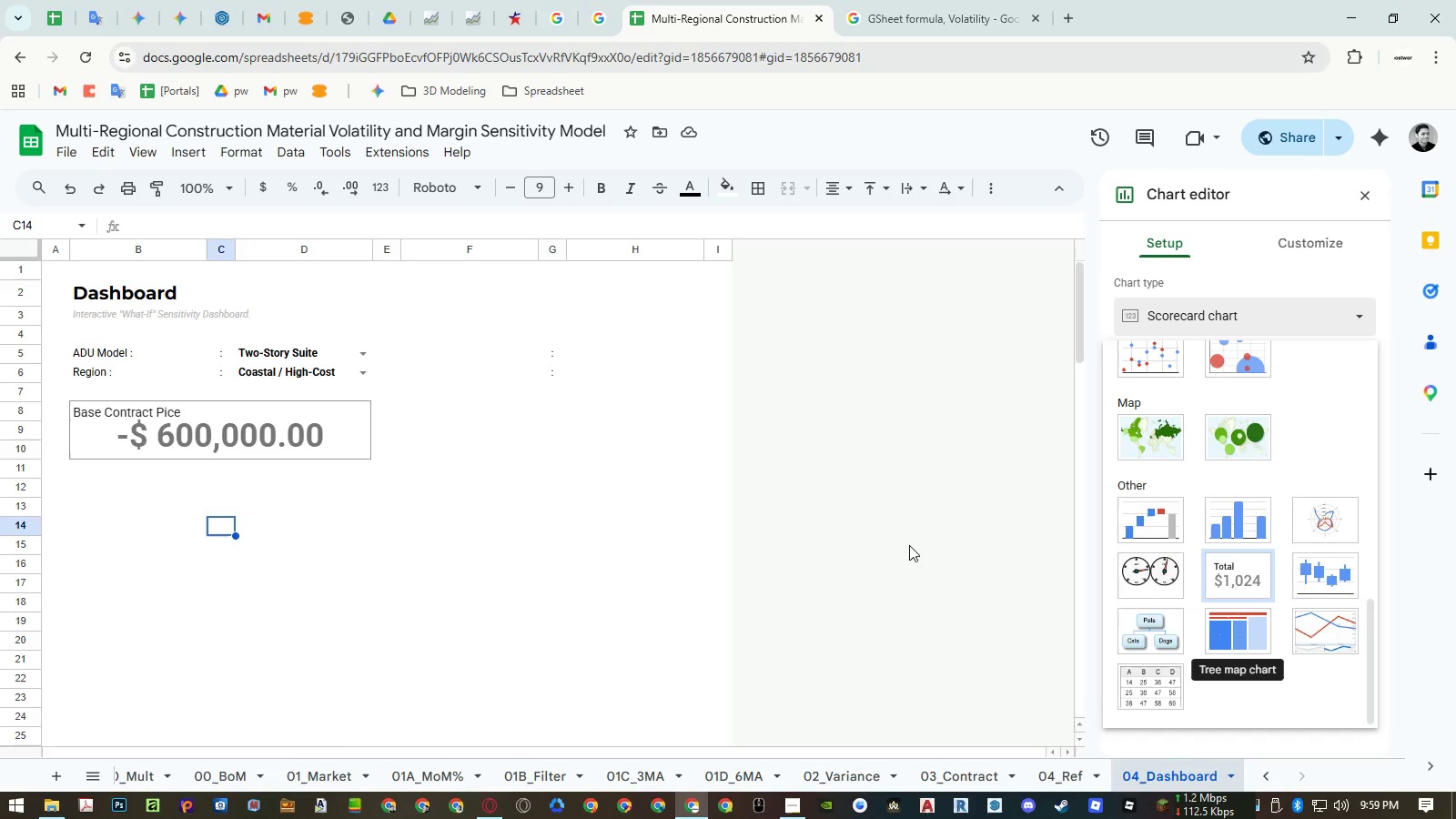 
scroll: coordinate [1232, 437], scroll_direction: up, amount: 13.0
 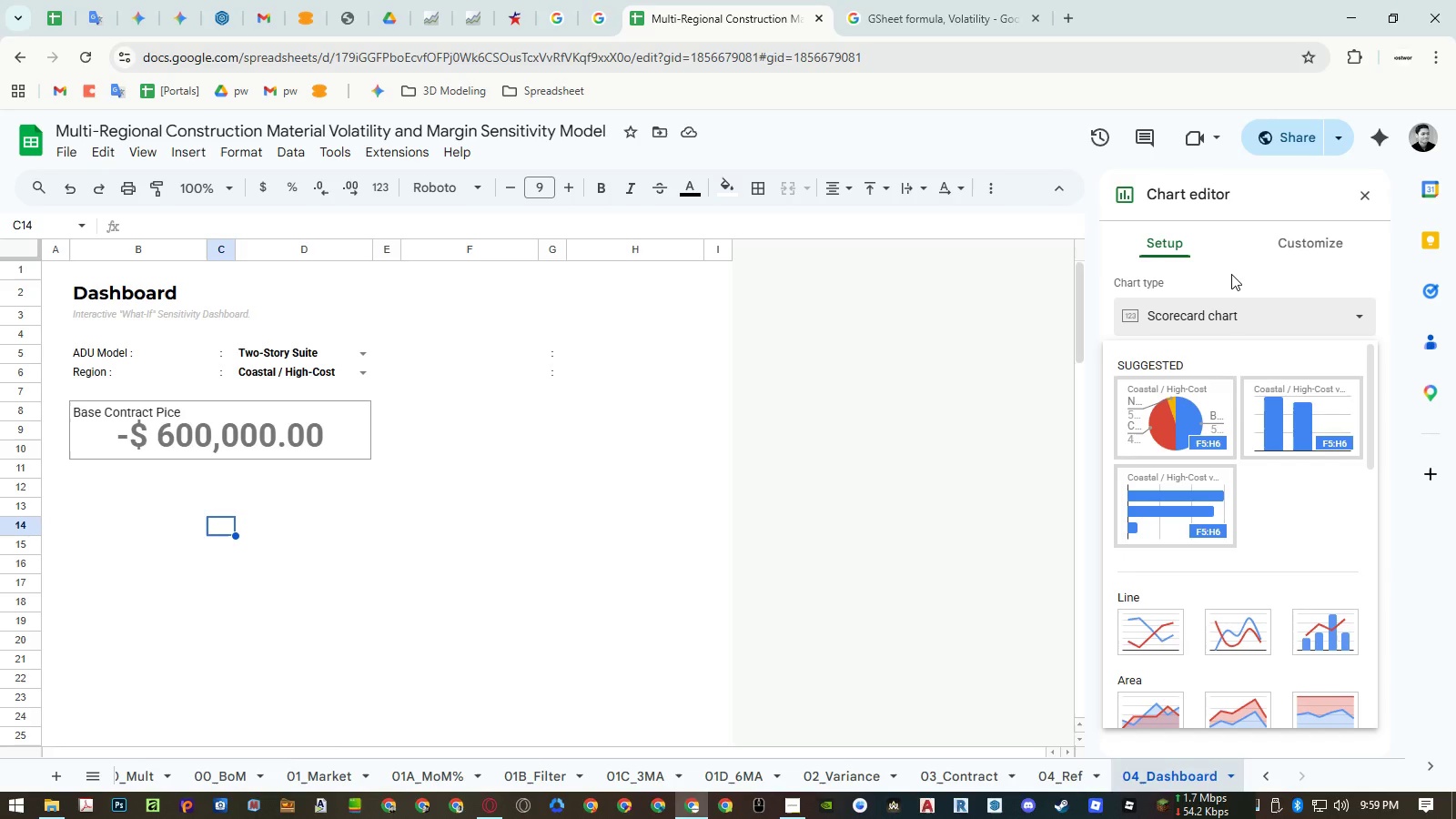 
wait(6.56)
 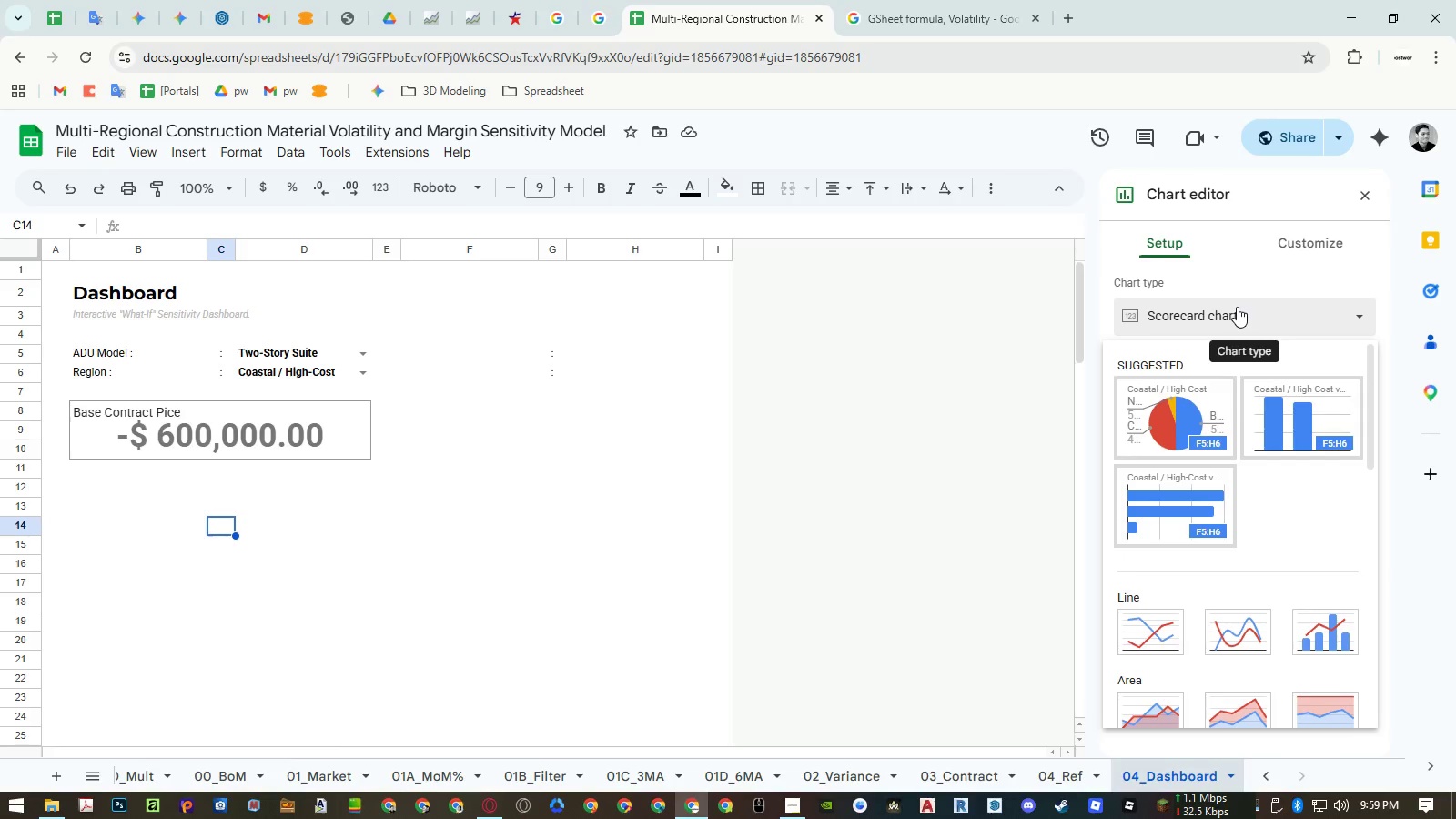 
left_click([1197, 270])
 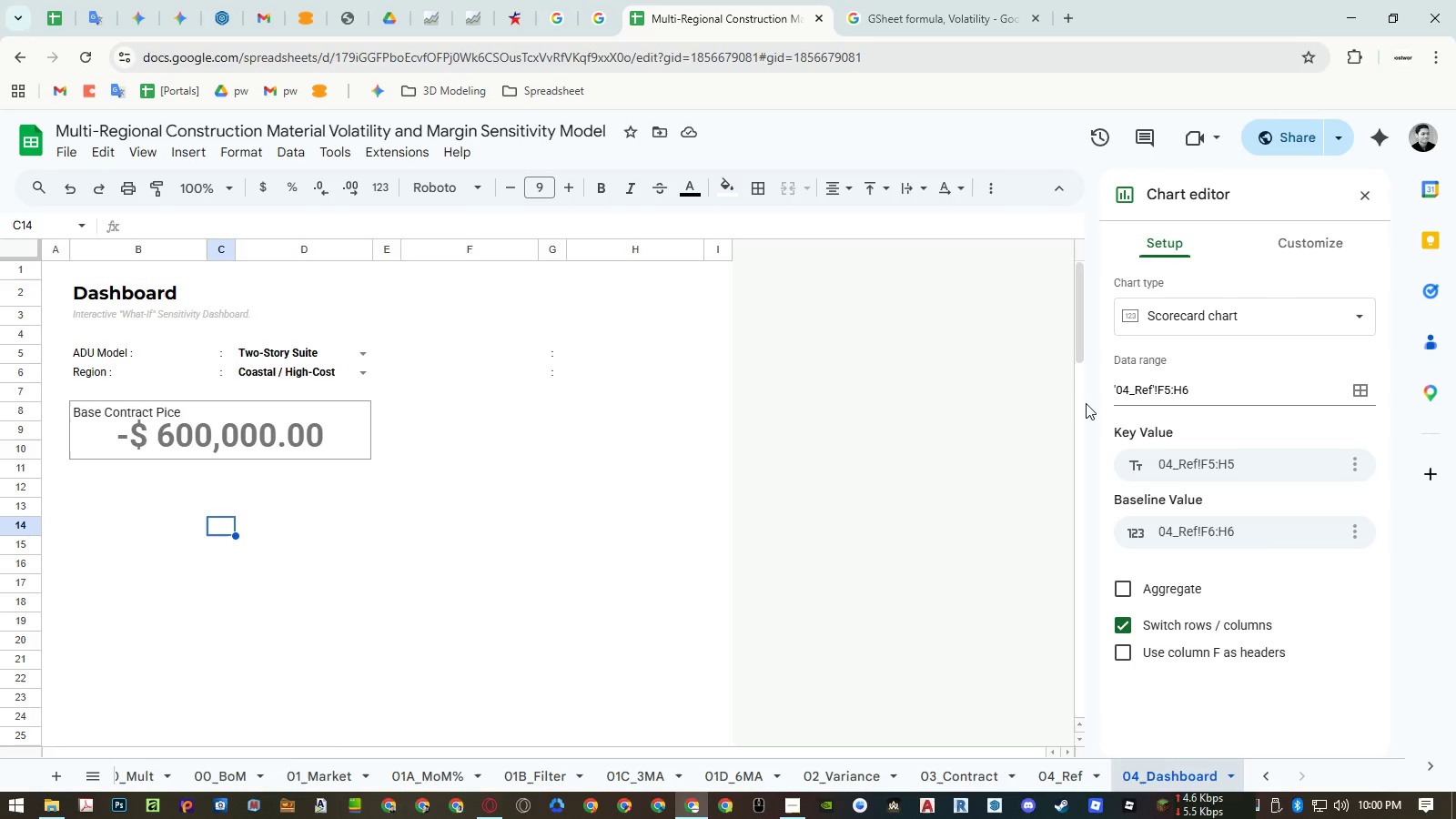 
wait(36.08)
 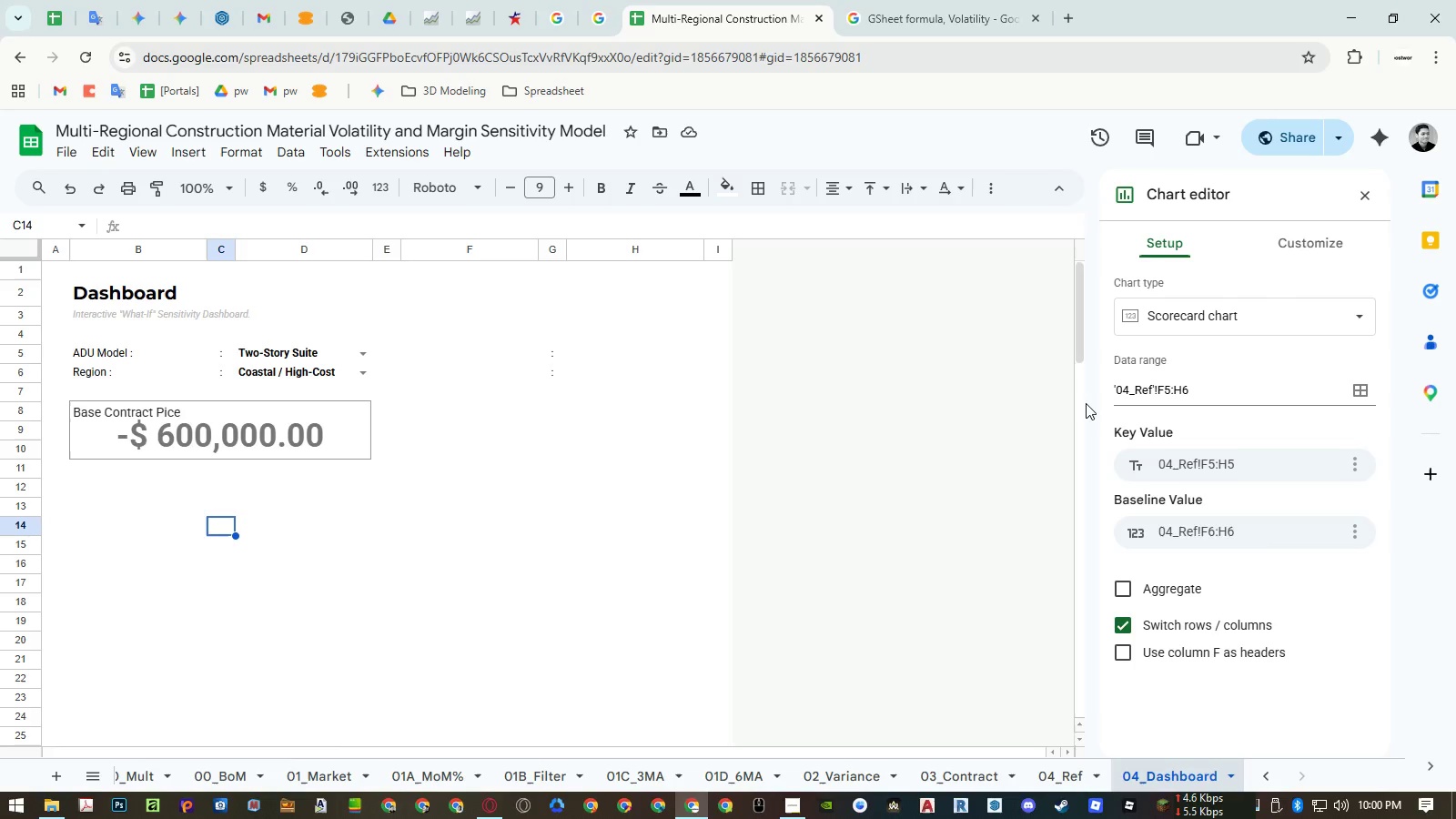 
left_click([1047, 775])
 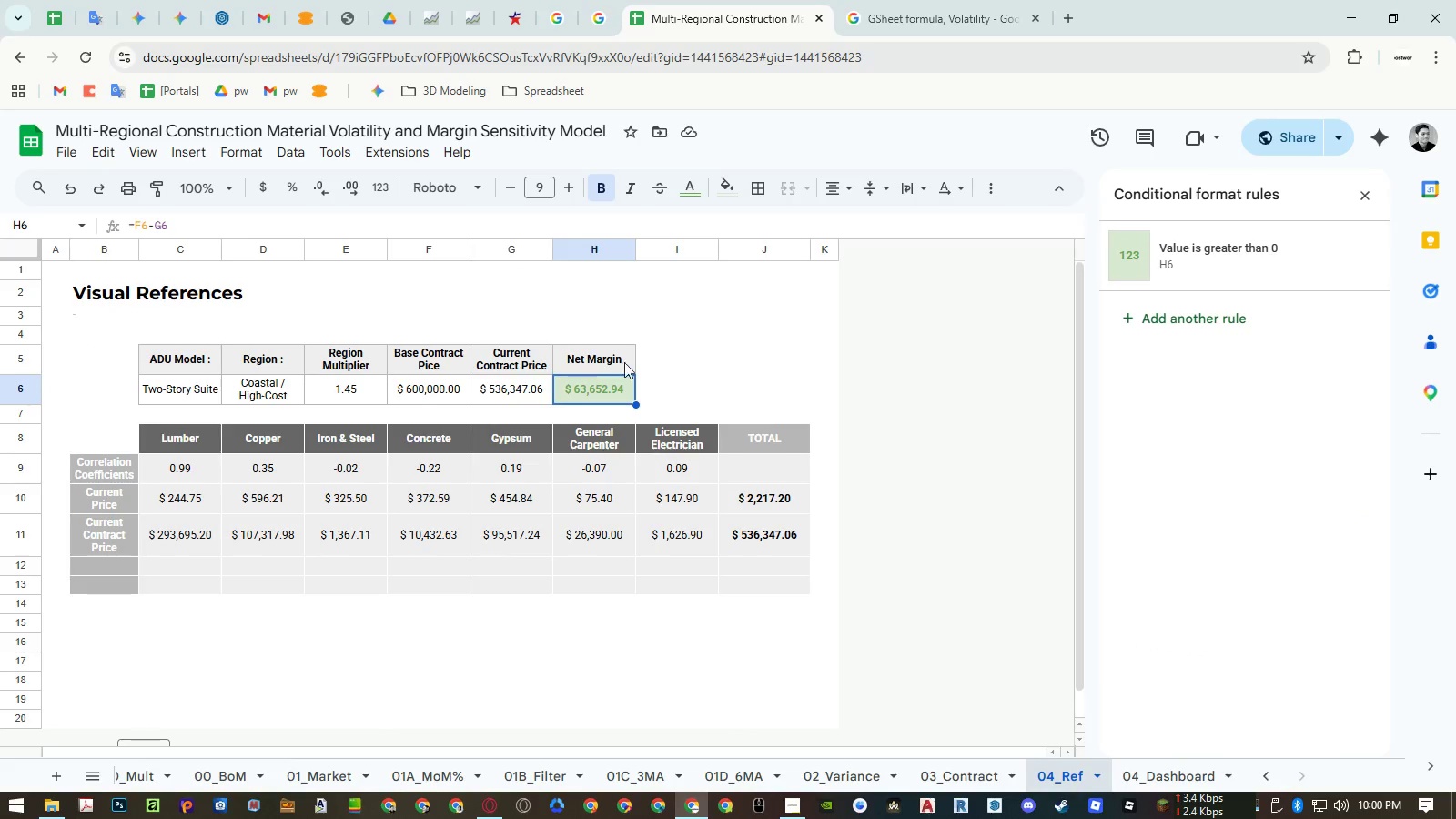 
left_click_drag(start_coordinate=[604, 358], to_coordinate=[603, 384])
 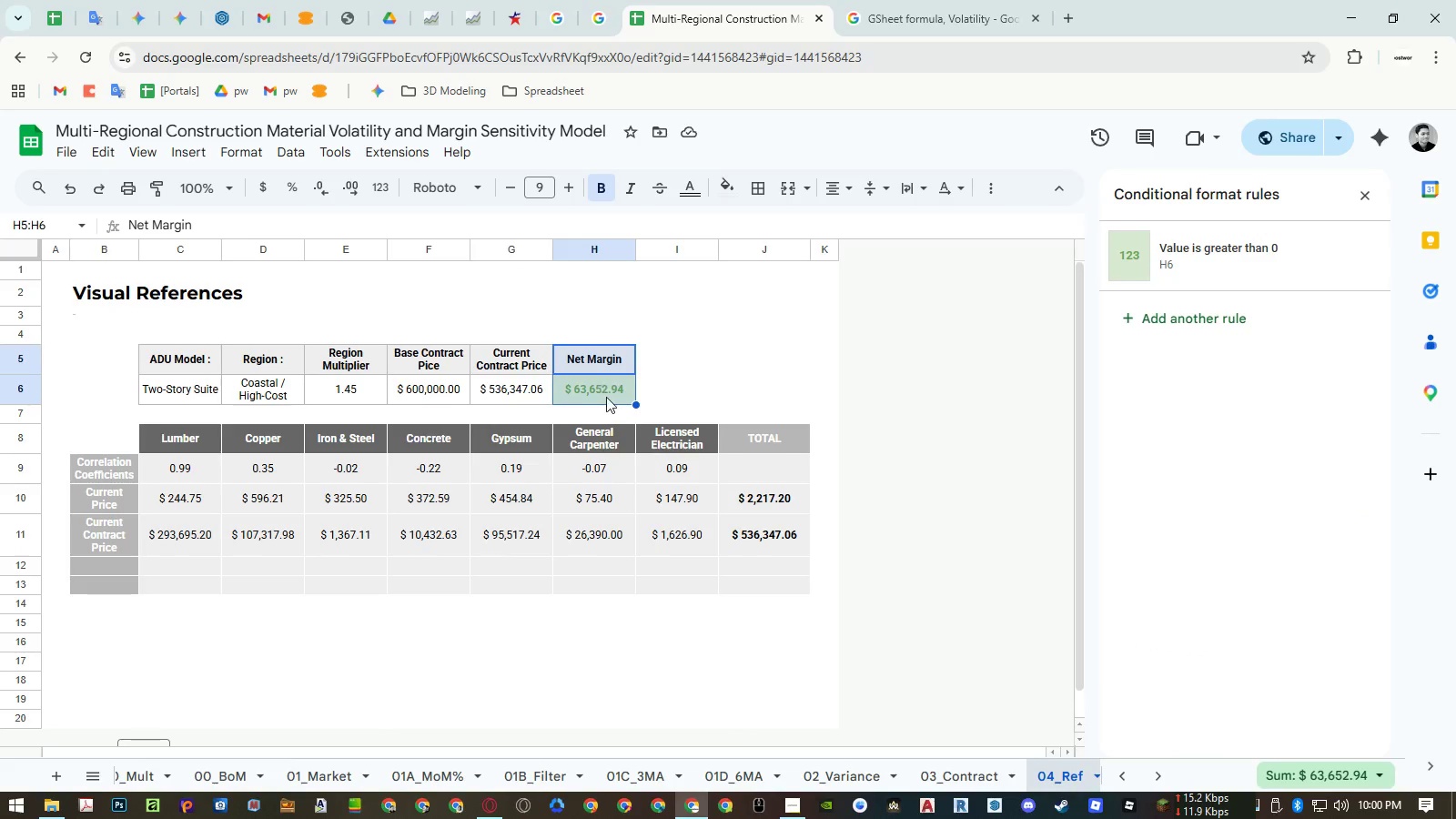 
key(Control+ControlLeft)
 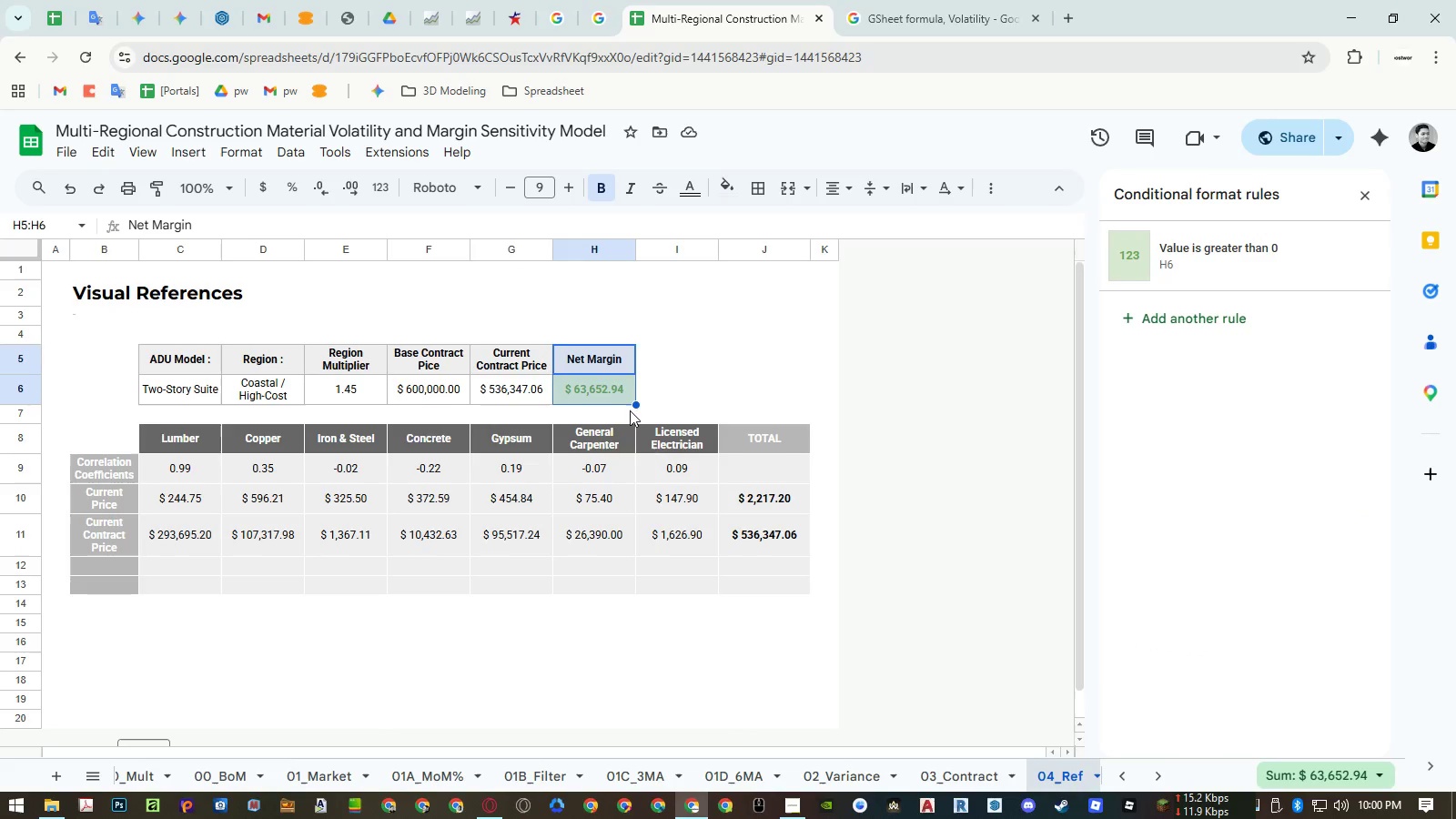 
key(Control+C)
 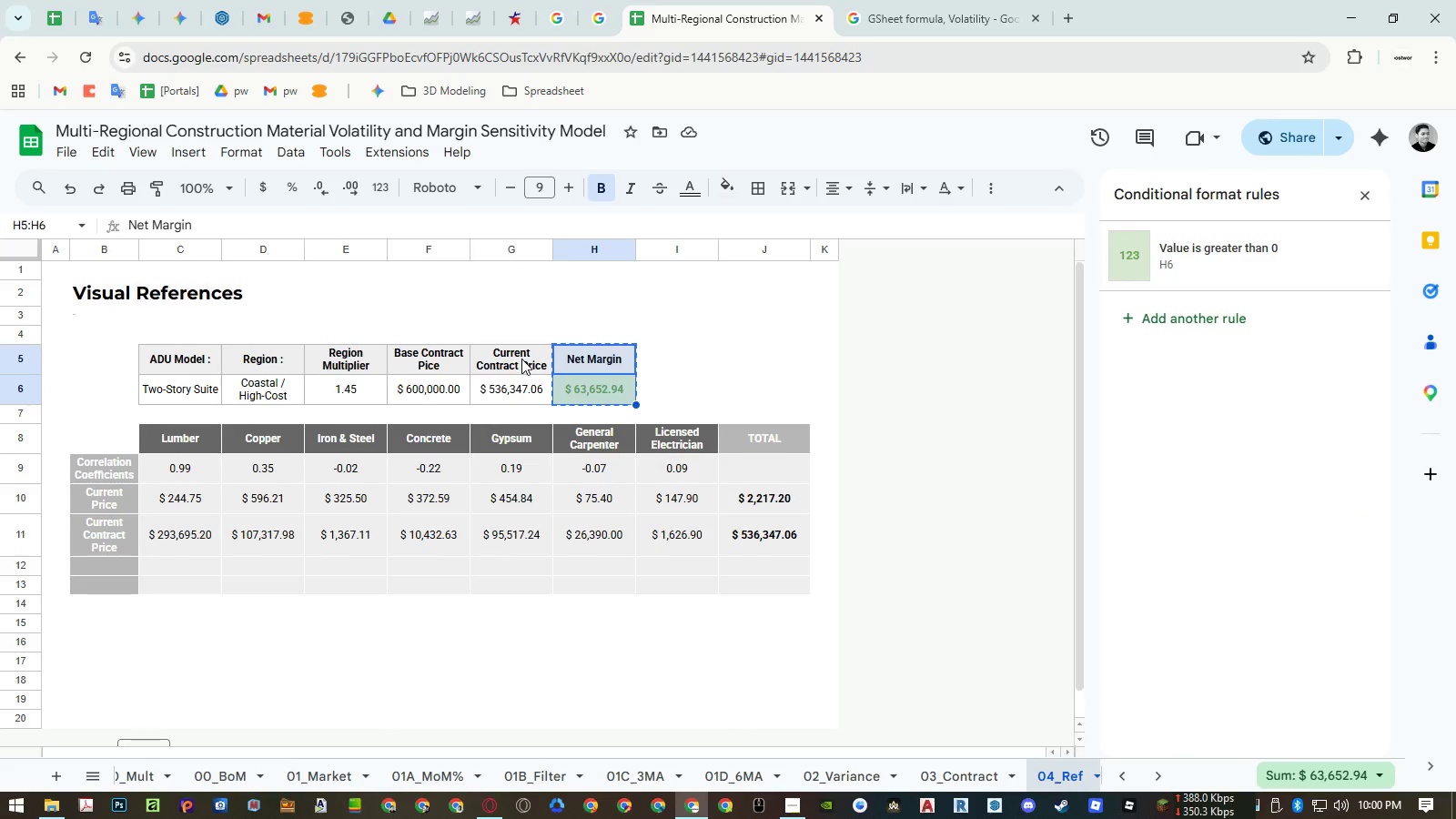 
left_click_drag(start_coordinate=[521, 359], to_coordinate=[519, 384])
 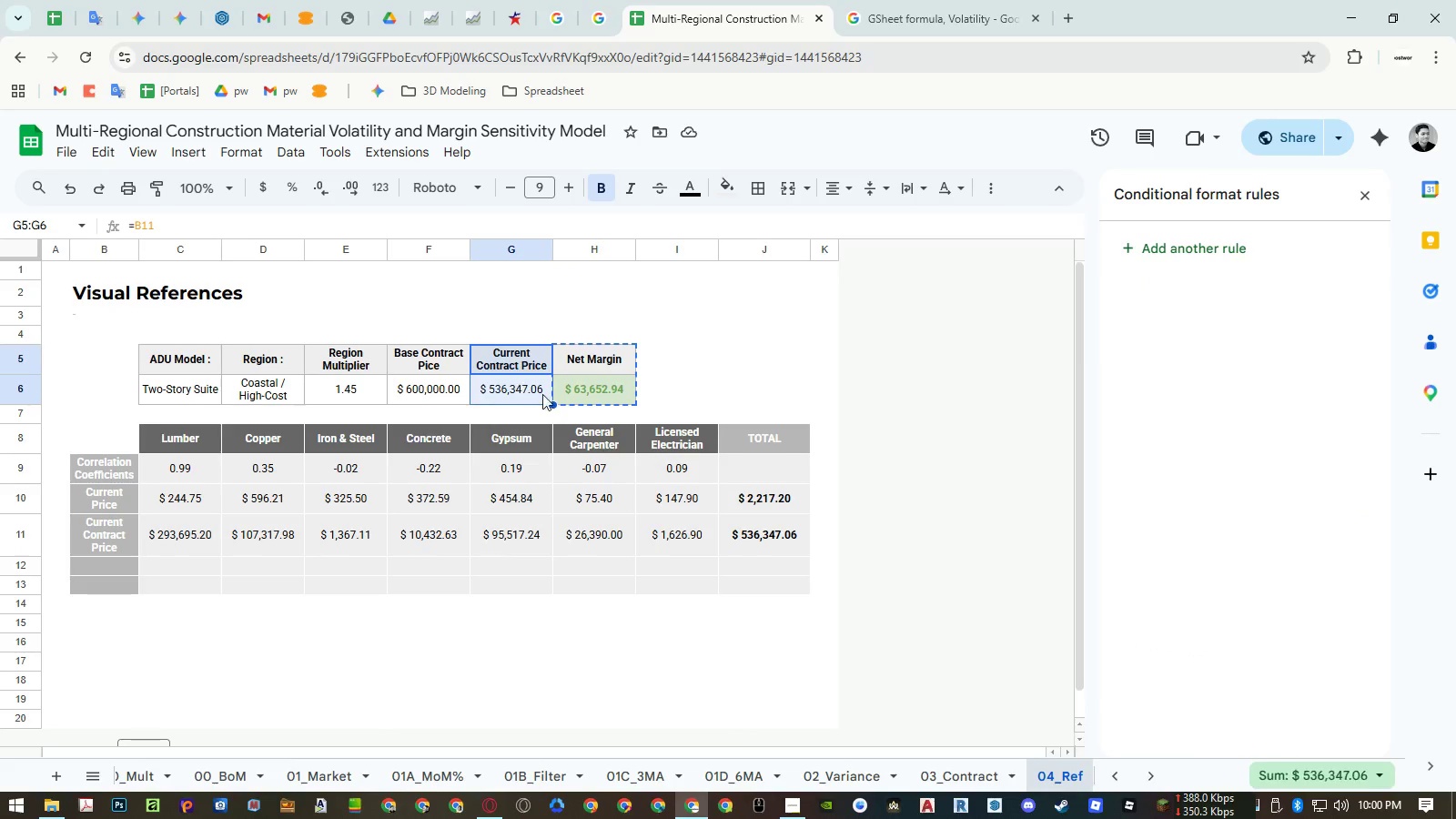 
key(Control+ControlLeft)
 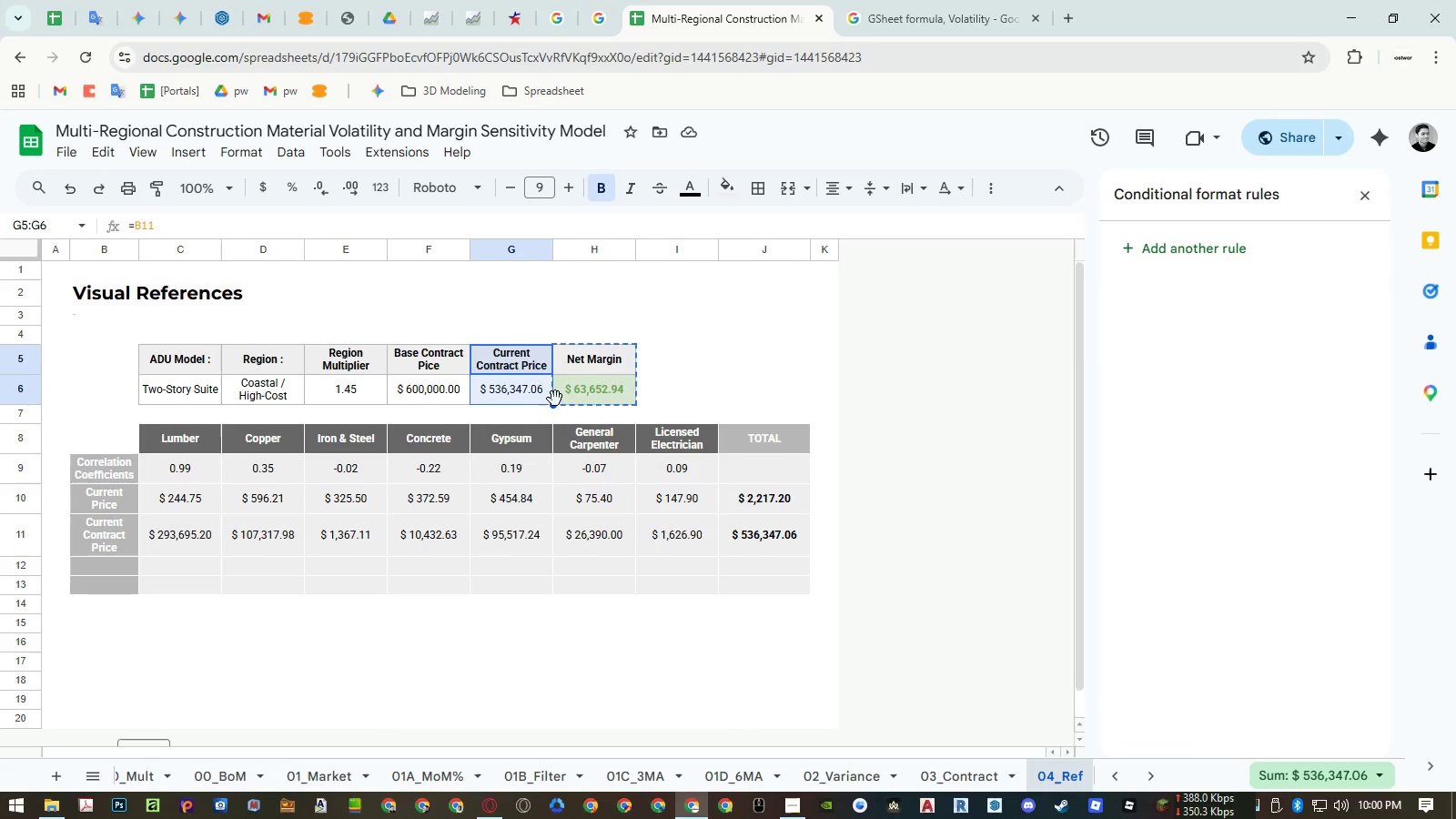 
key(Control+C)
 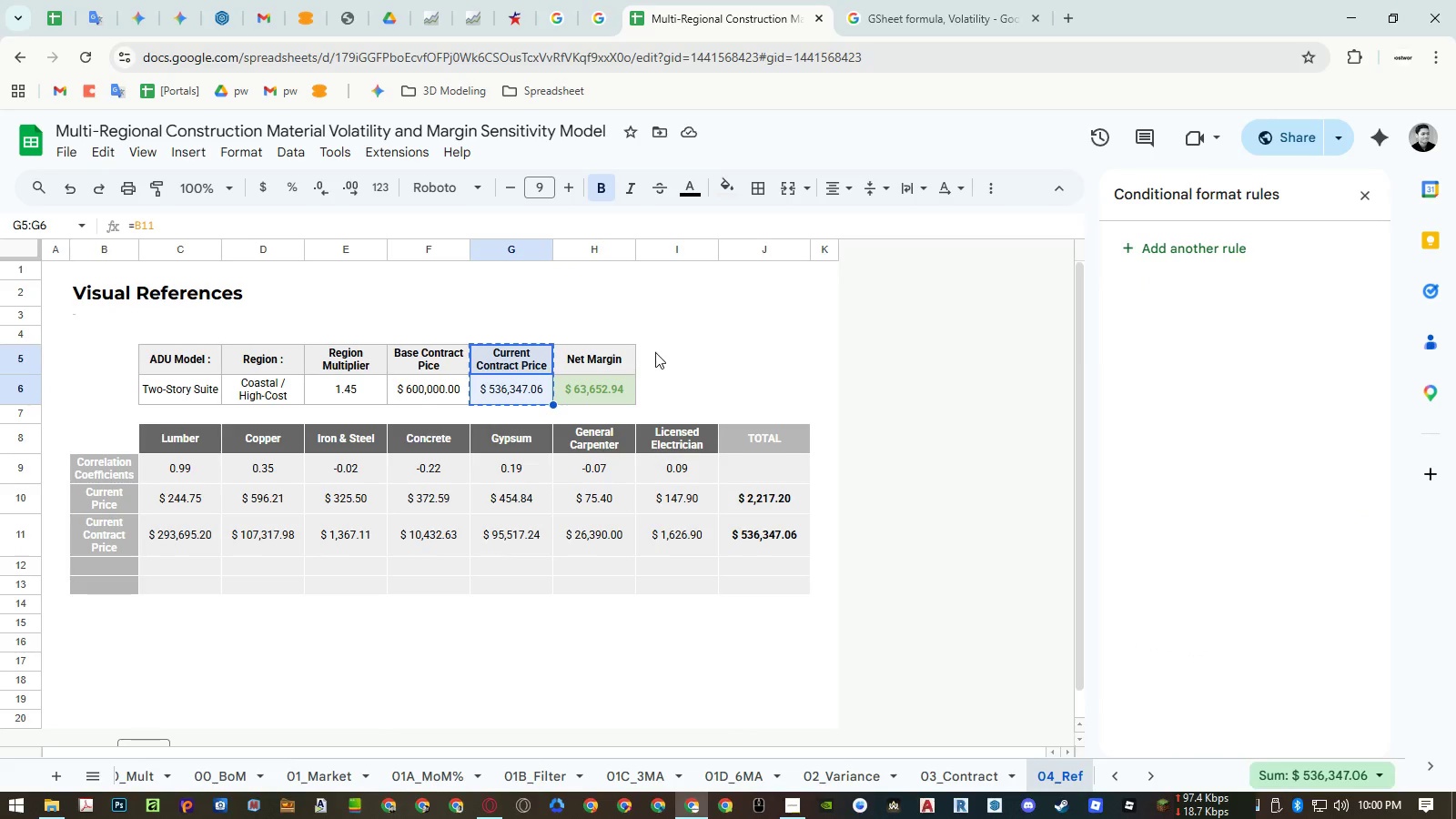 
left_click([657, 355])
 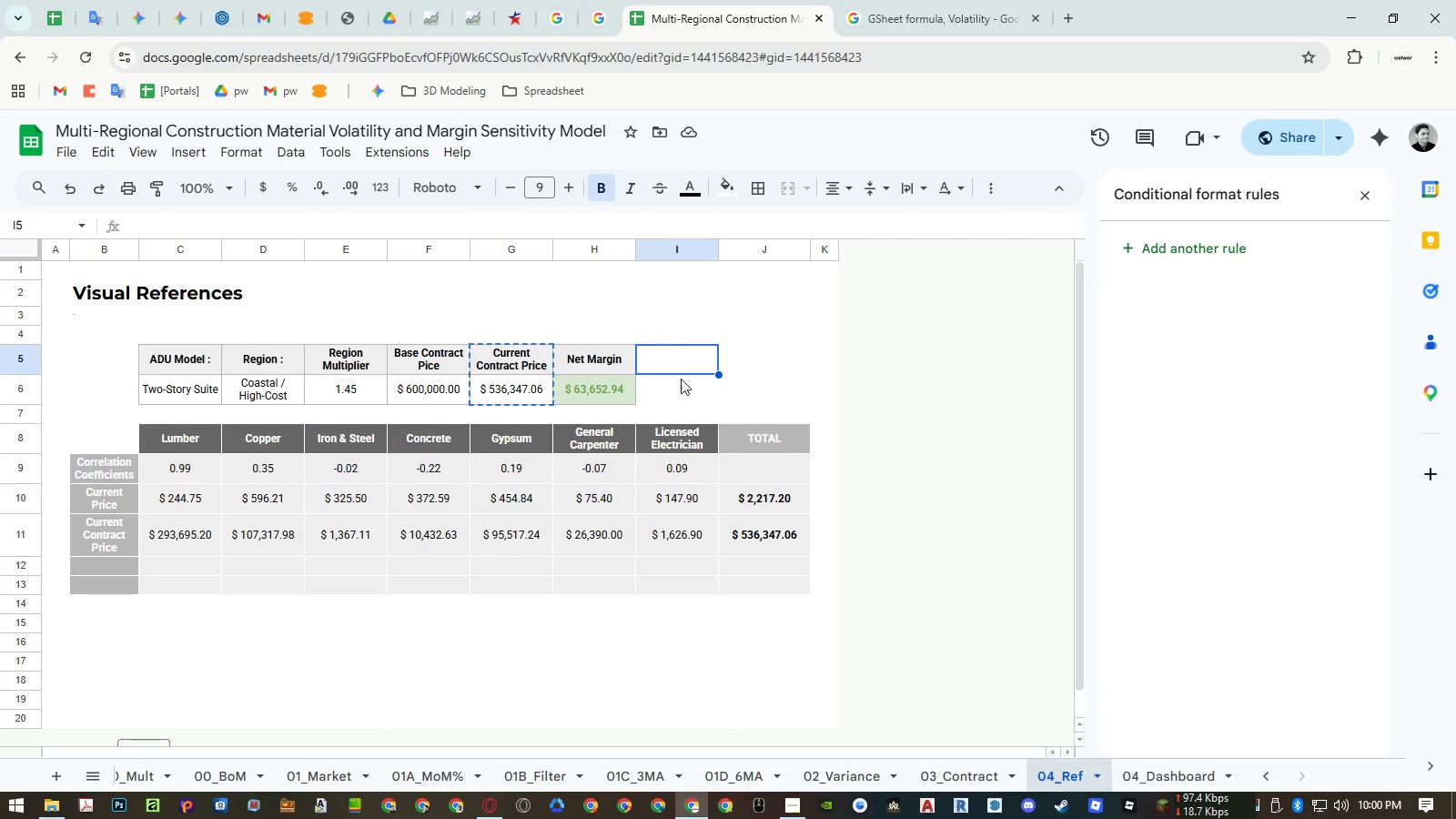 
key(Control+ControlLeft)
 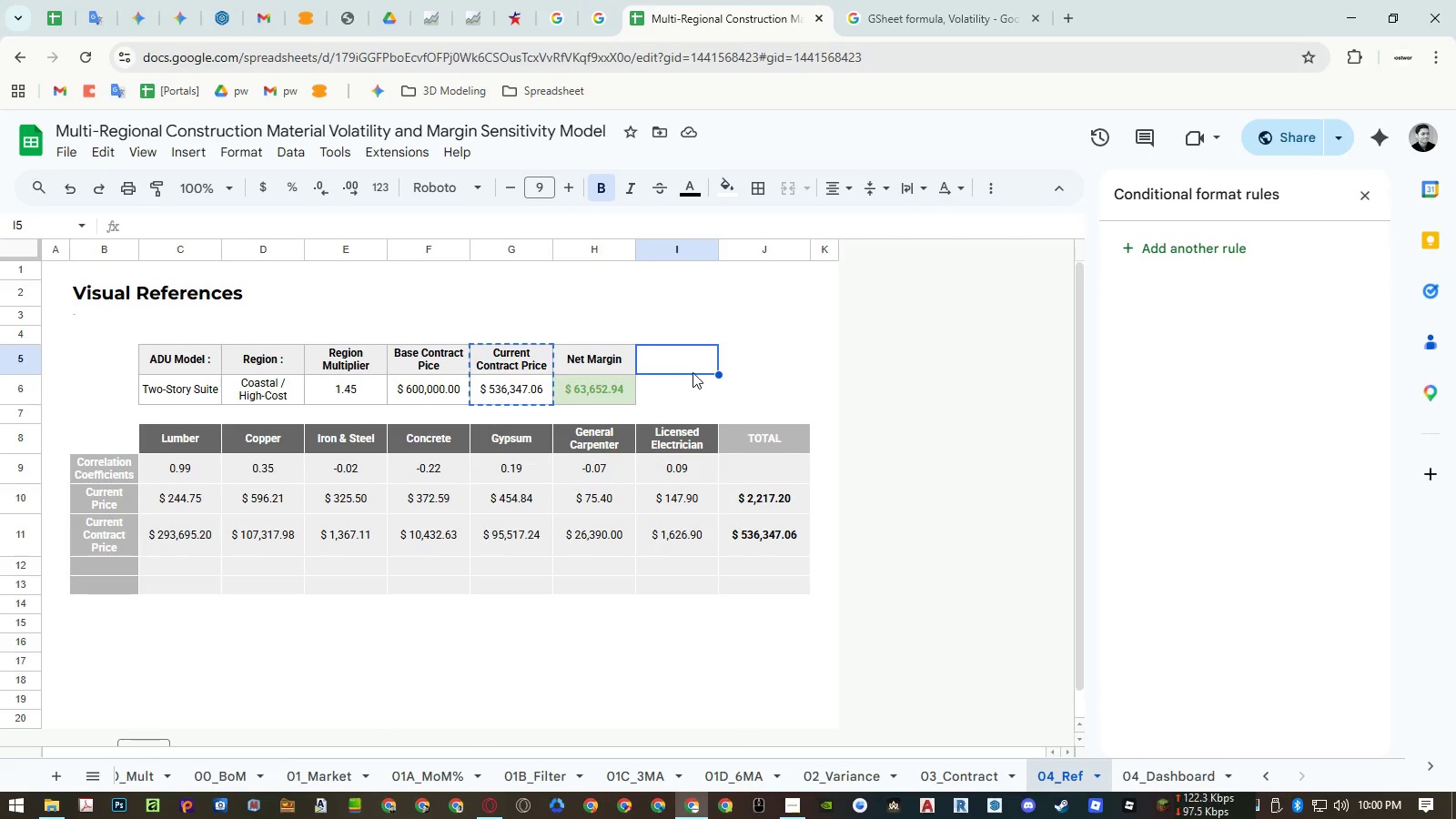 
key(Control+V)
 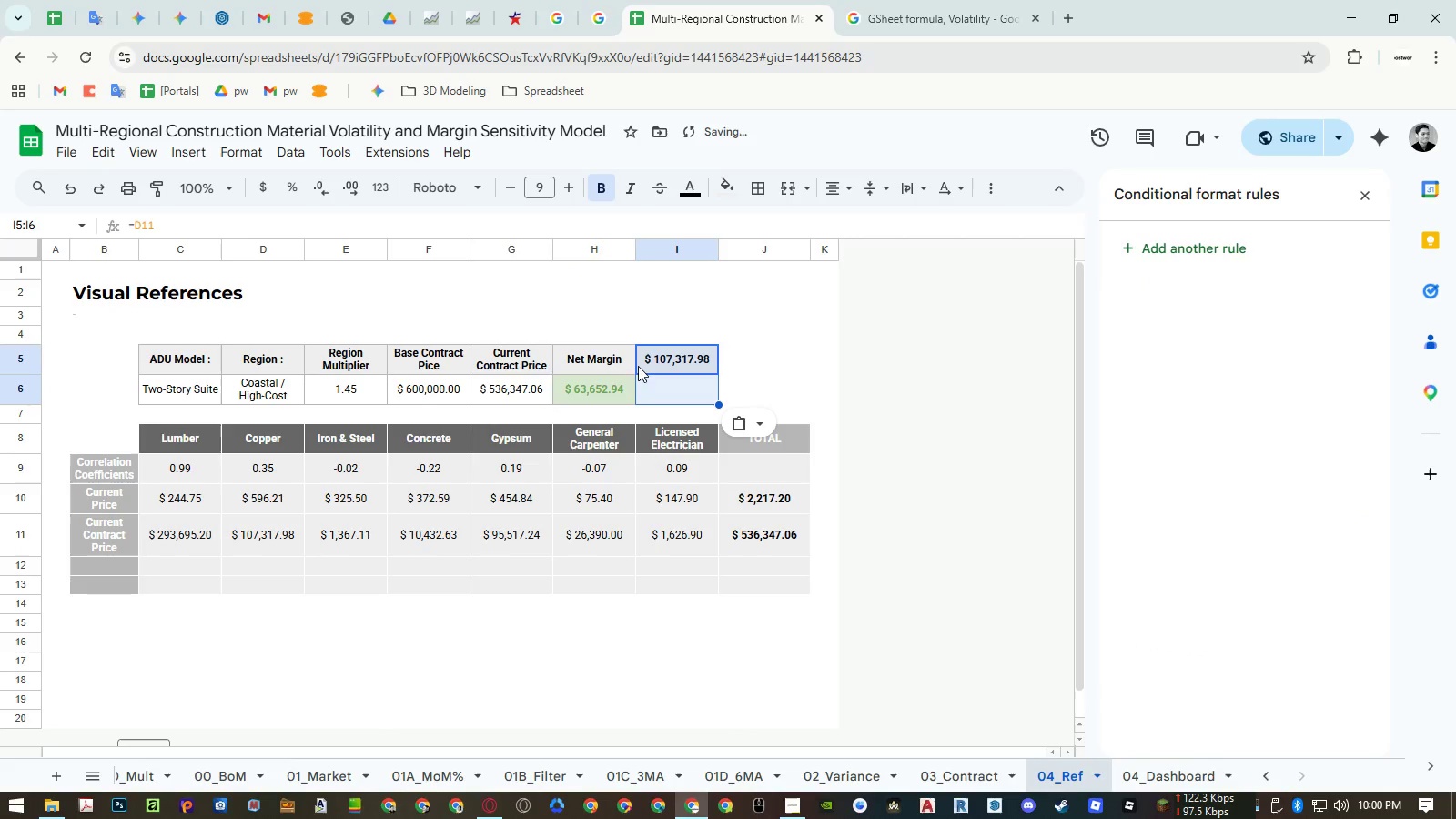 
left_click([611, 362])
 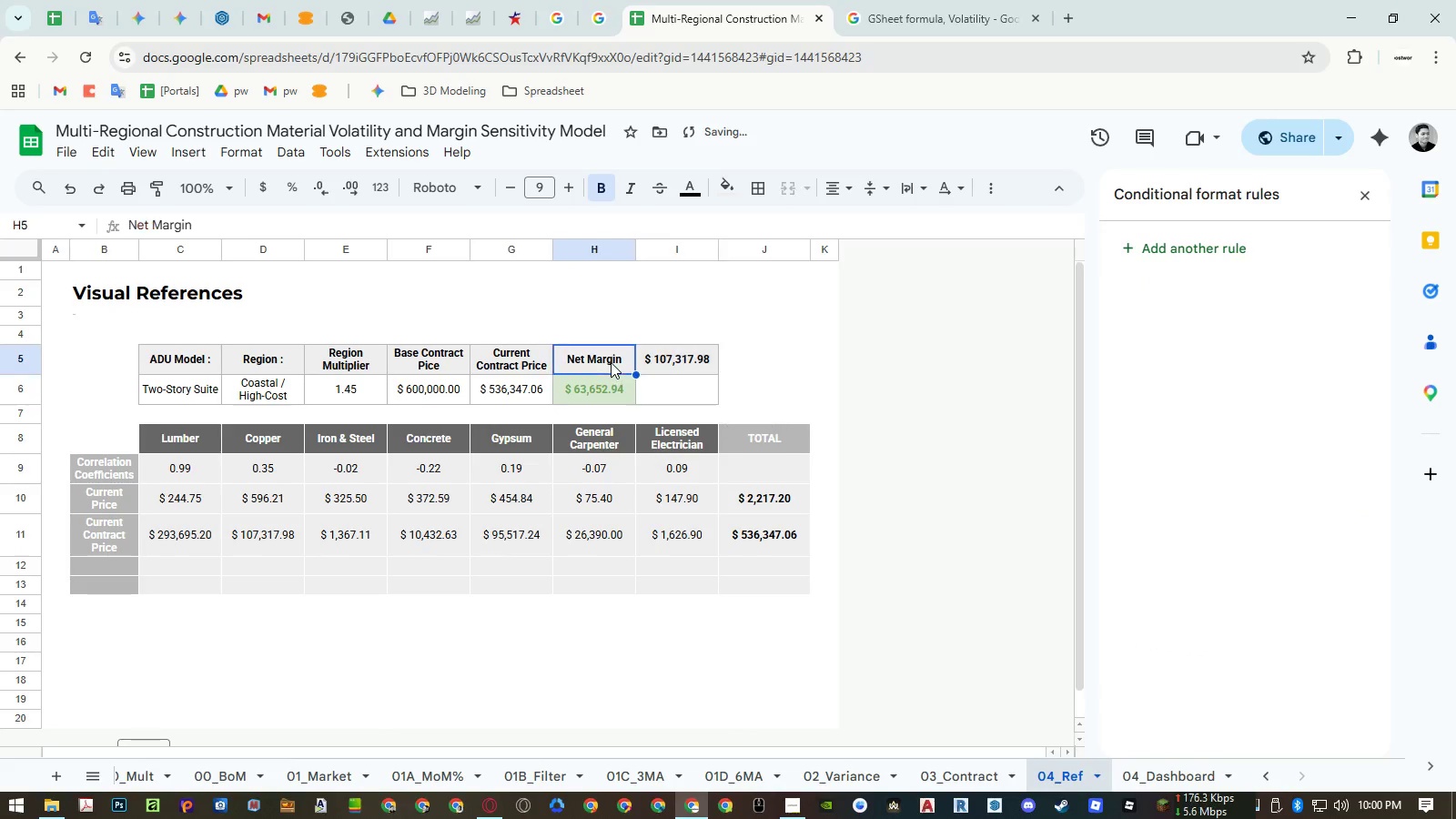 
key(Control+ControlLeft)
 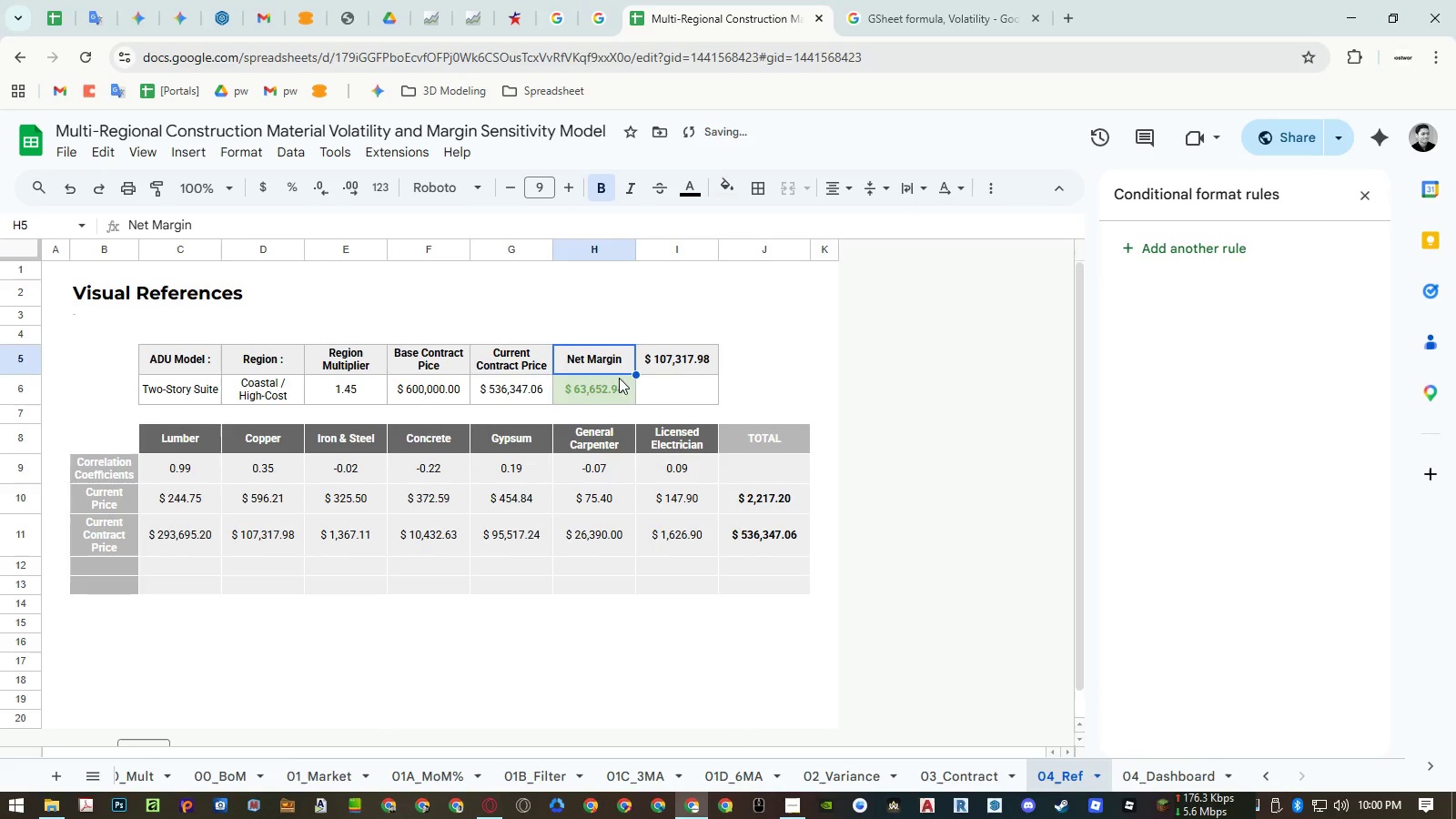 
key(Control+C)
 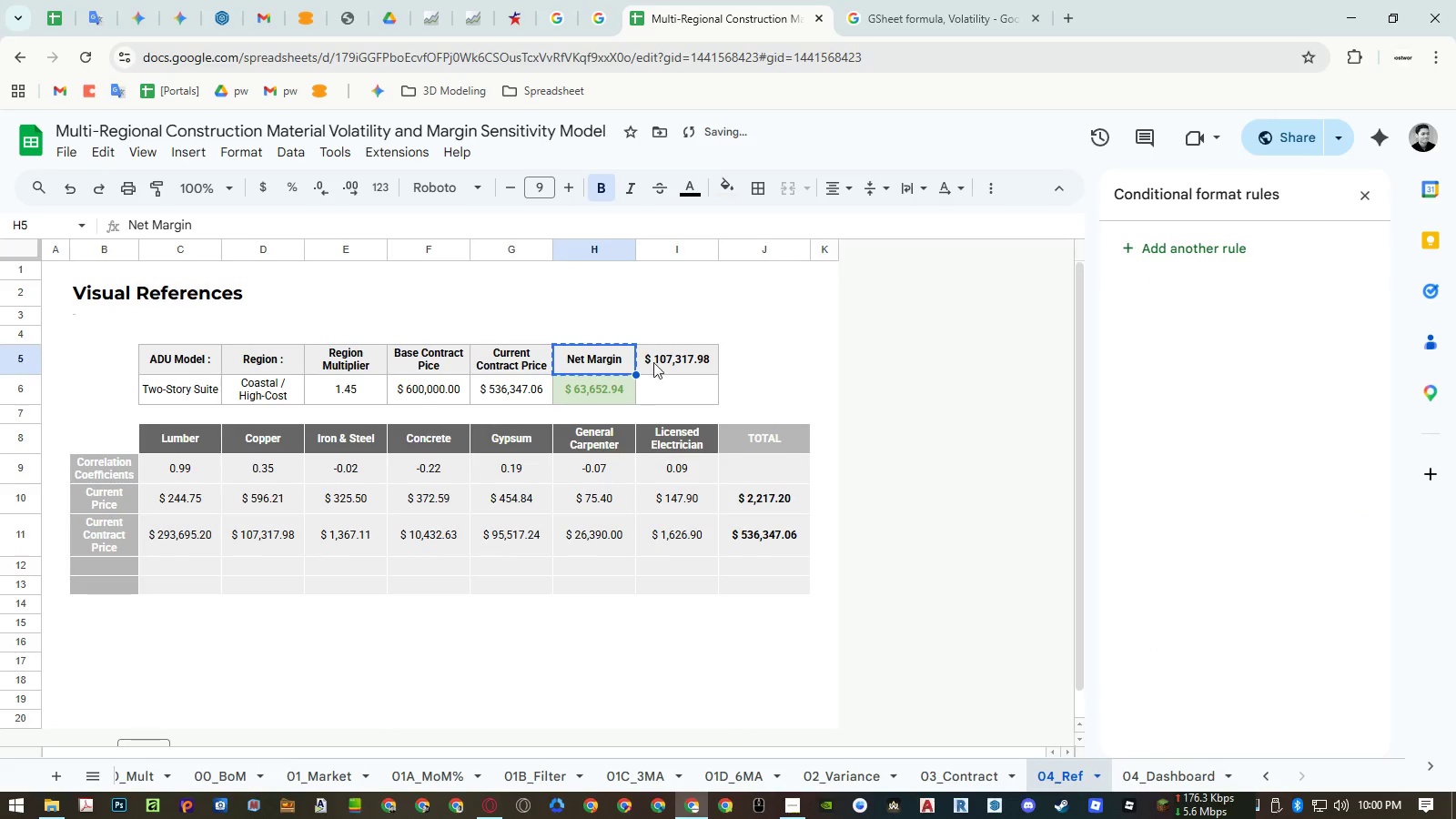 
left_click([660, 358])
 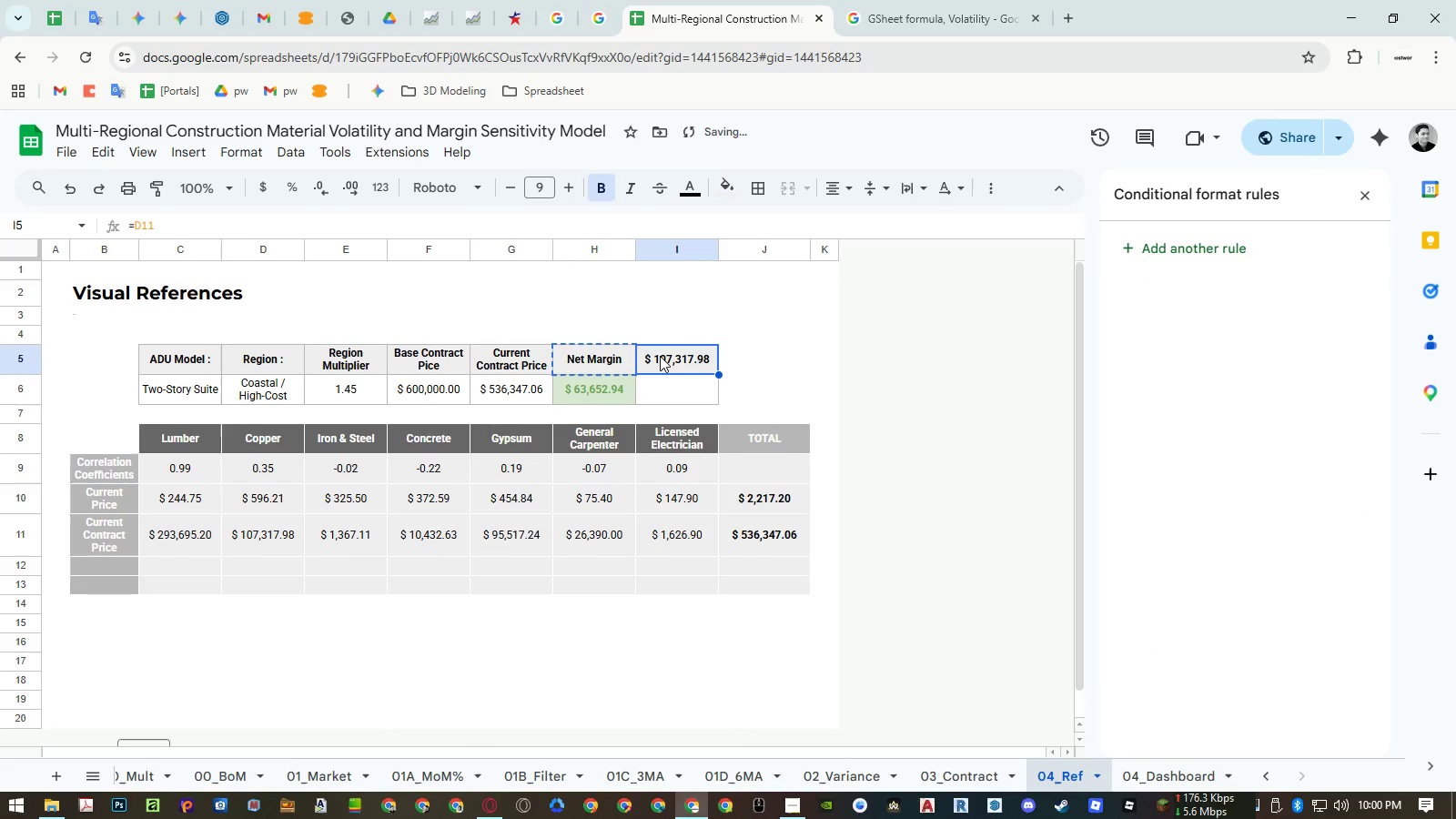 
key(Control+ControlLeft)
 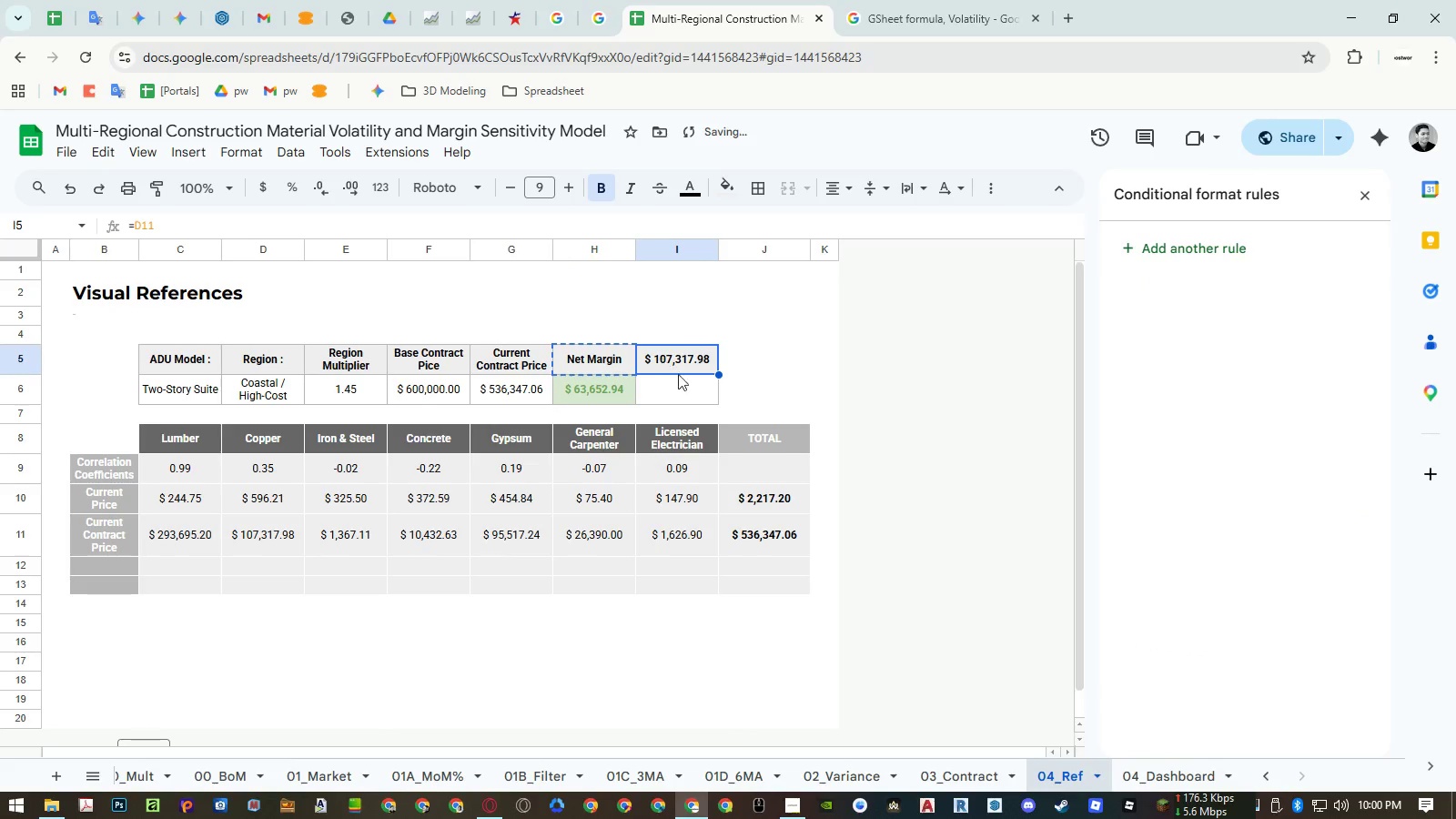 
key(Control+Shift+ShiftLeft)
 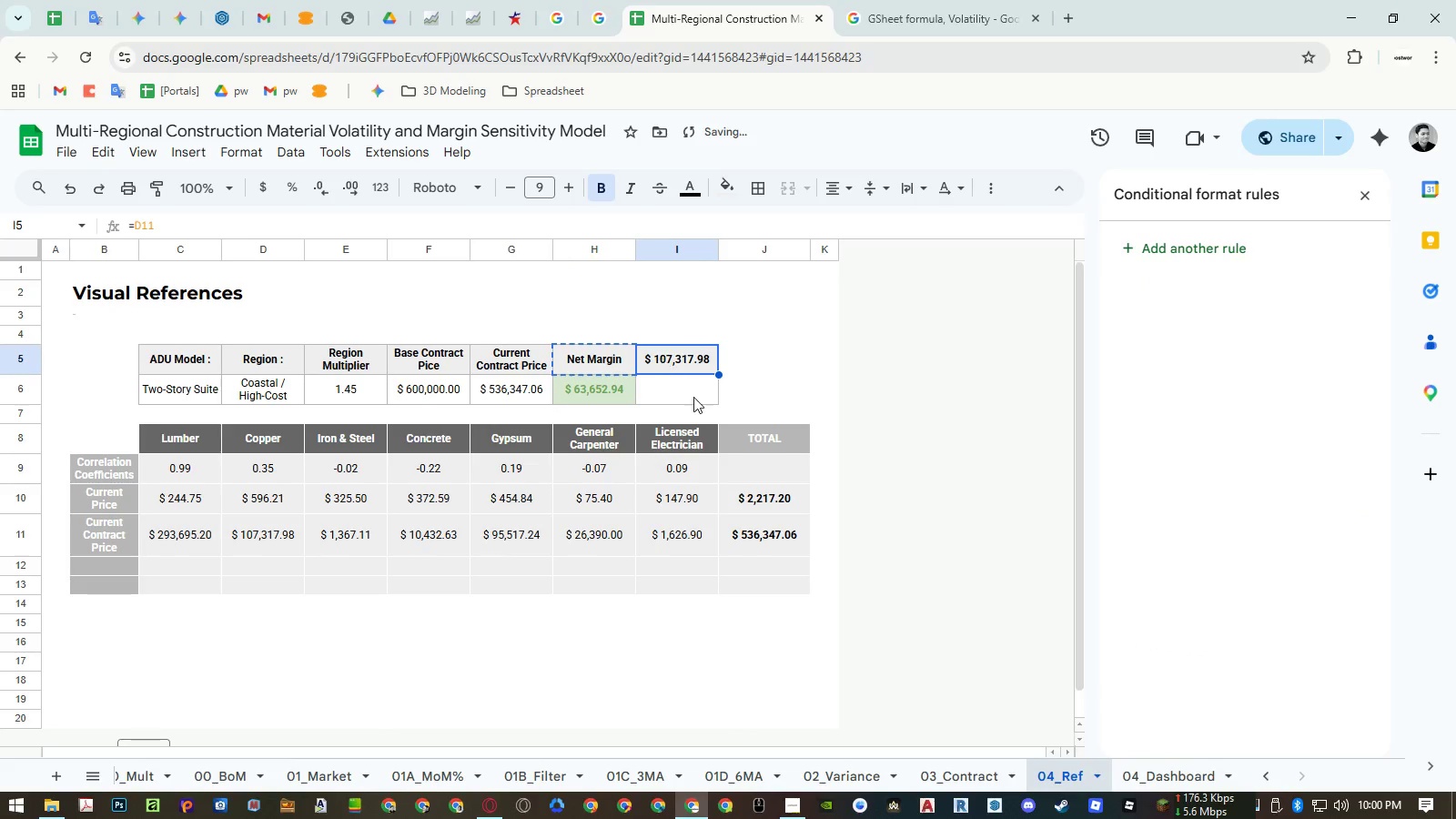 
key(Control+Shift+V)
 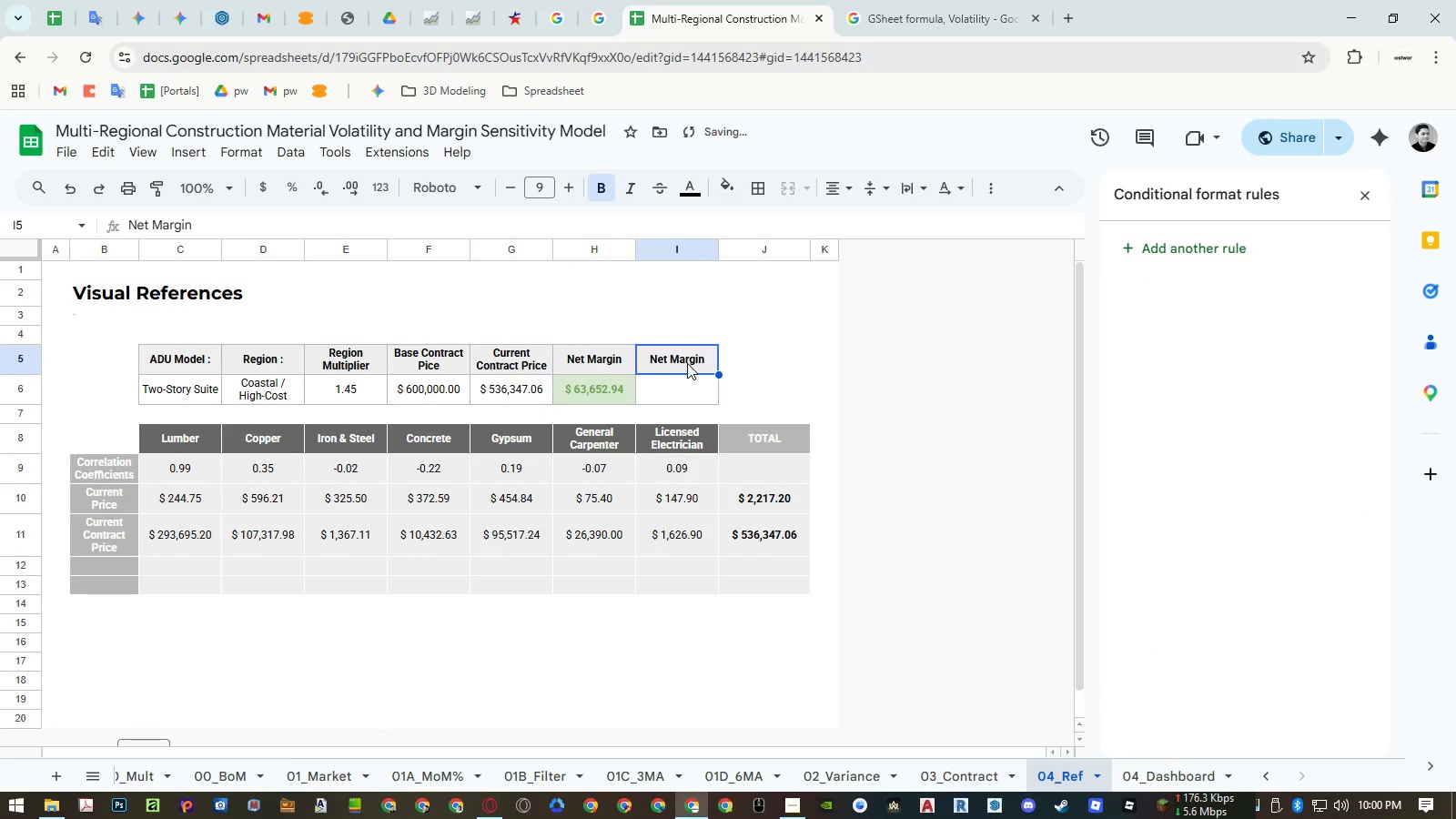 
double_click([687, 363])
 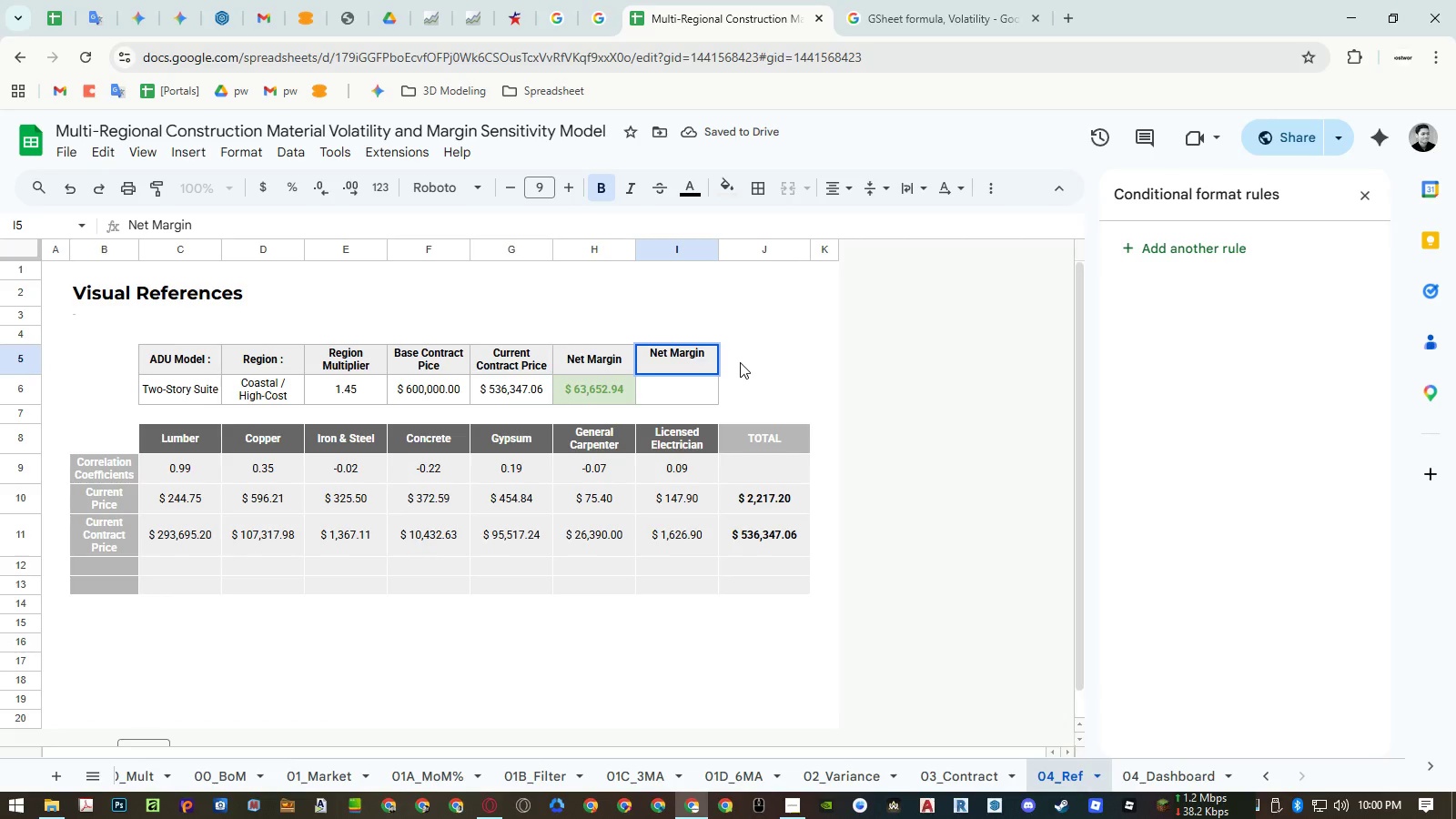 
key(Escape)
 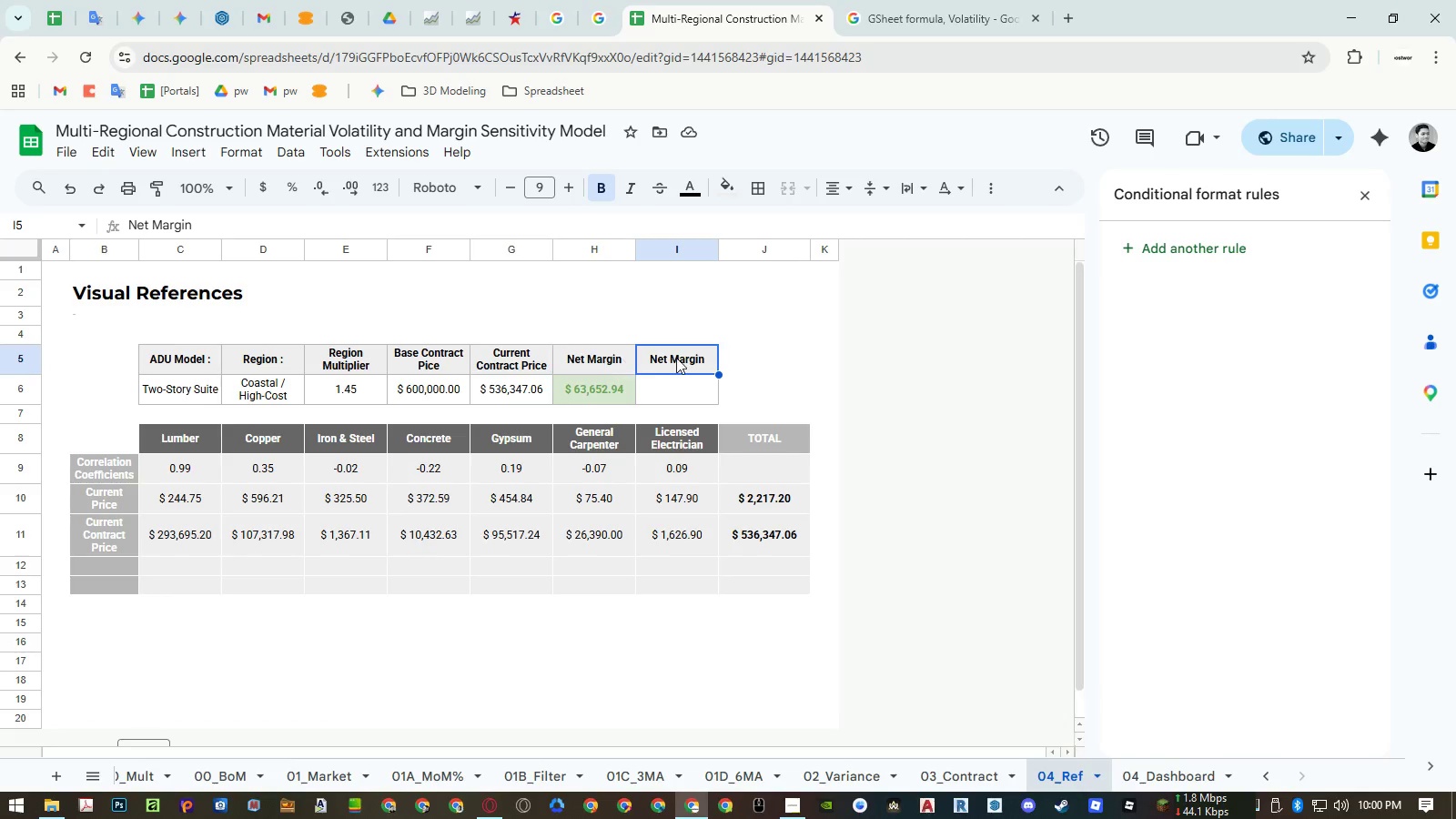 
double_click([678, 358])
 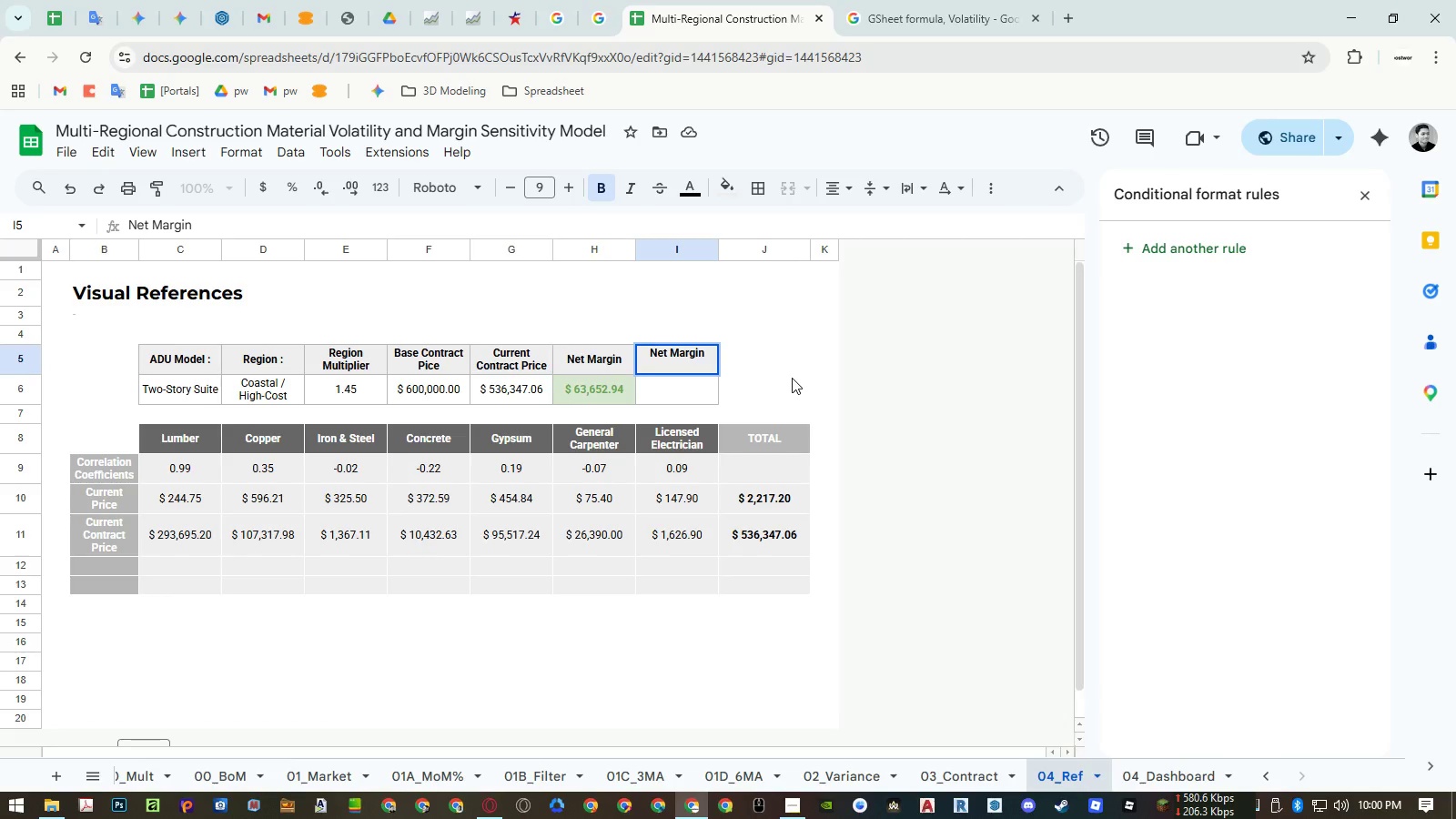 
key(Space)
 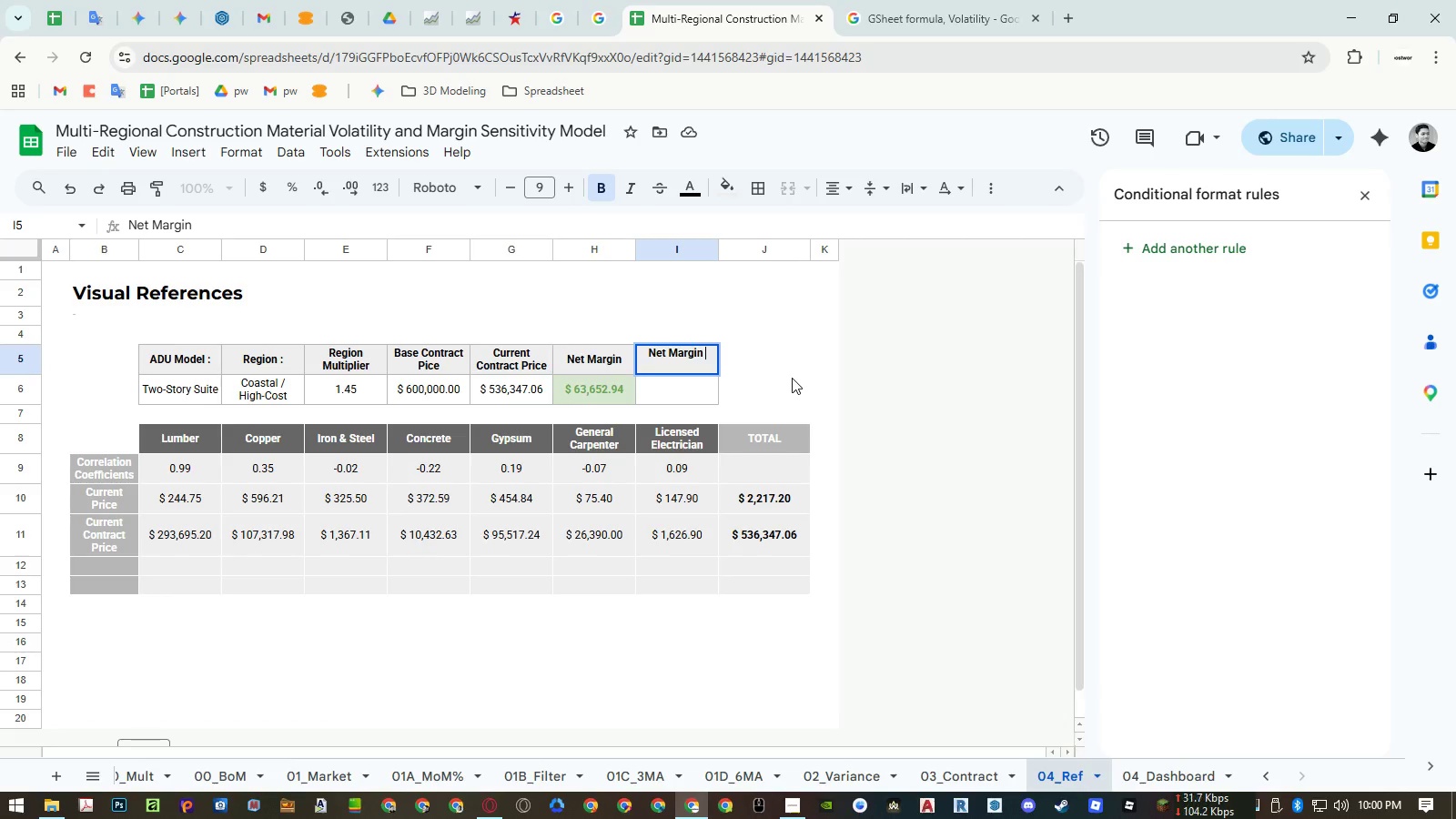 
key(Shift+5)
 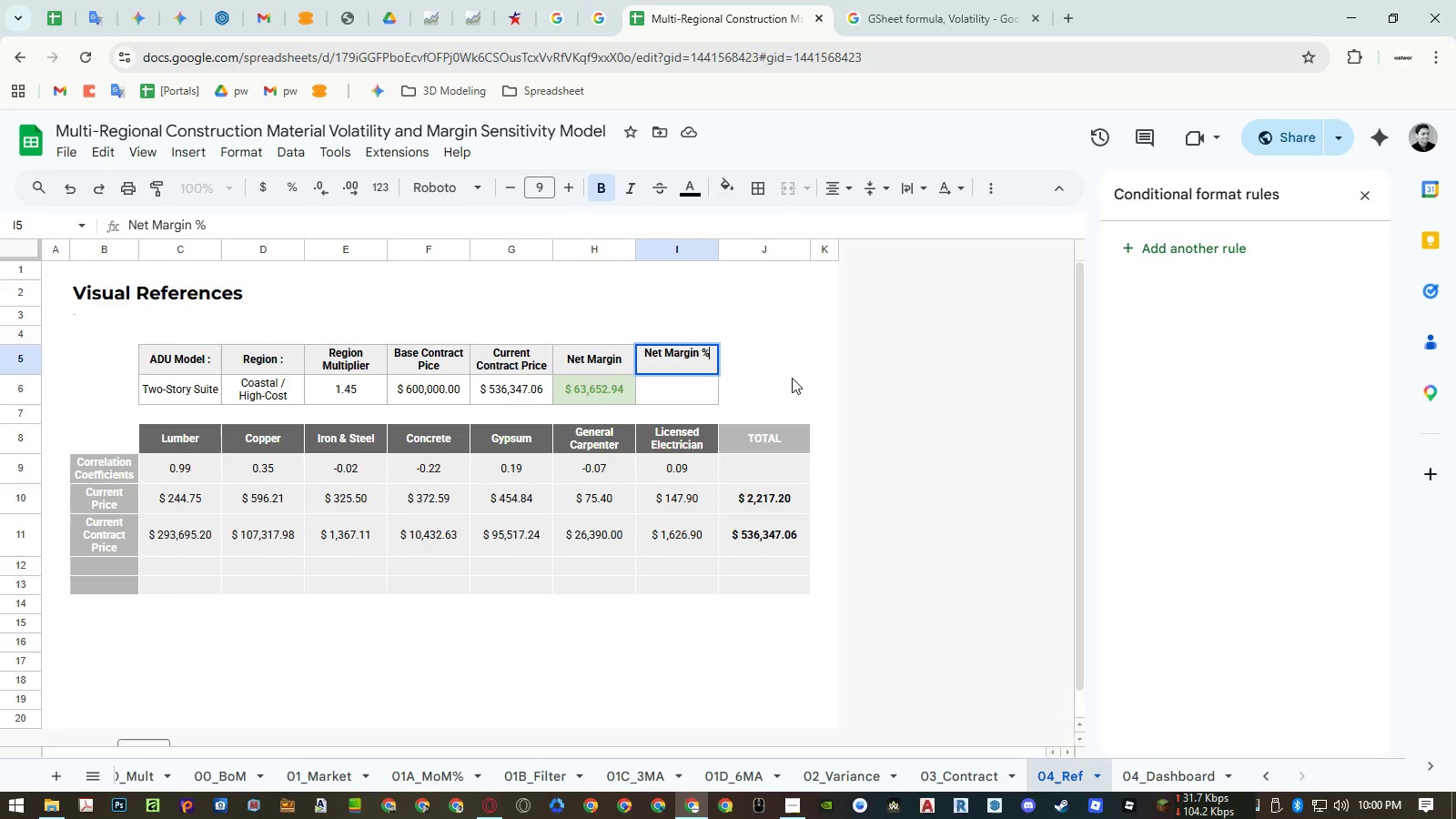 
key(Enter)
 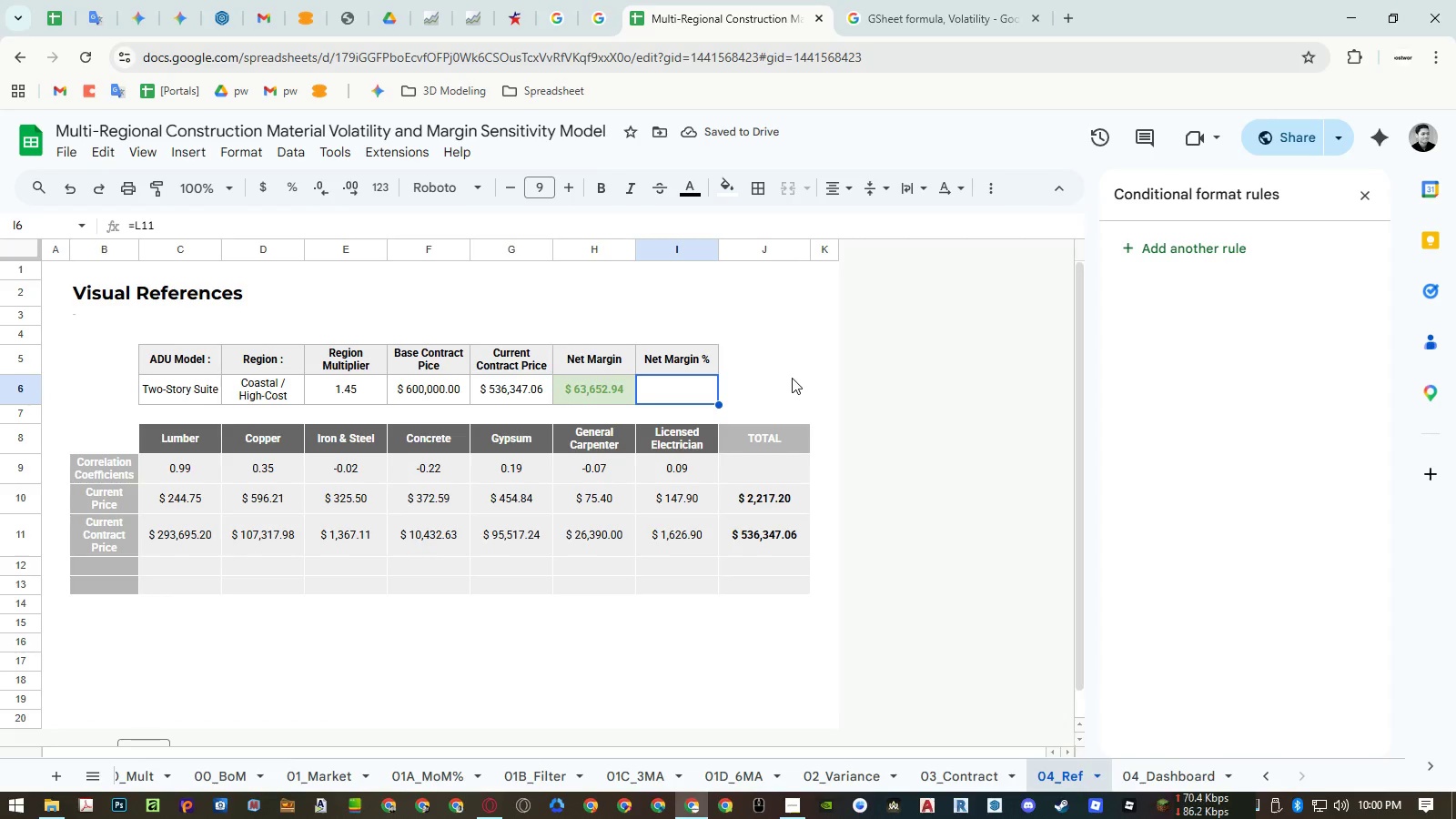 
key(Equal)
 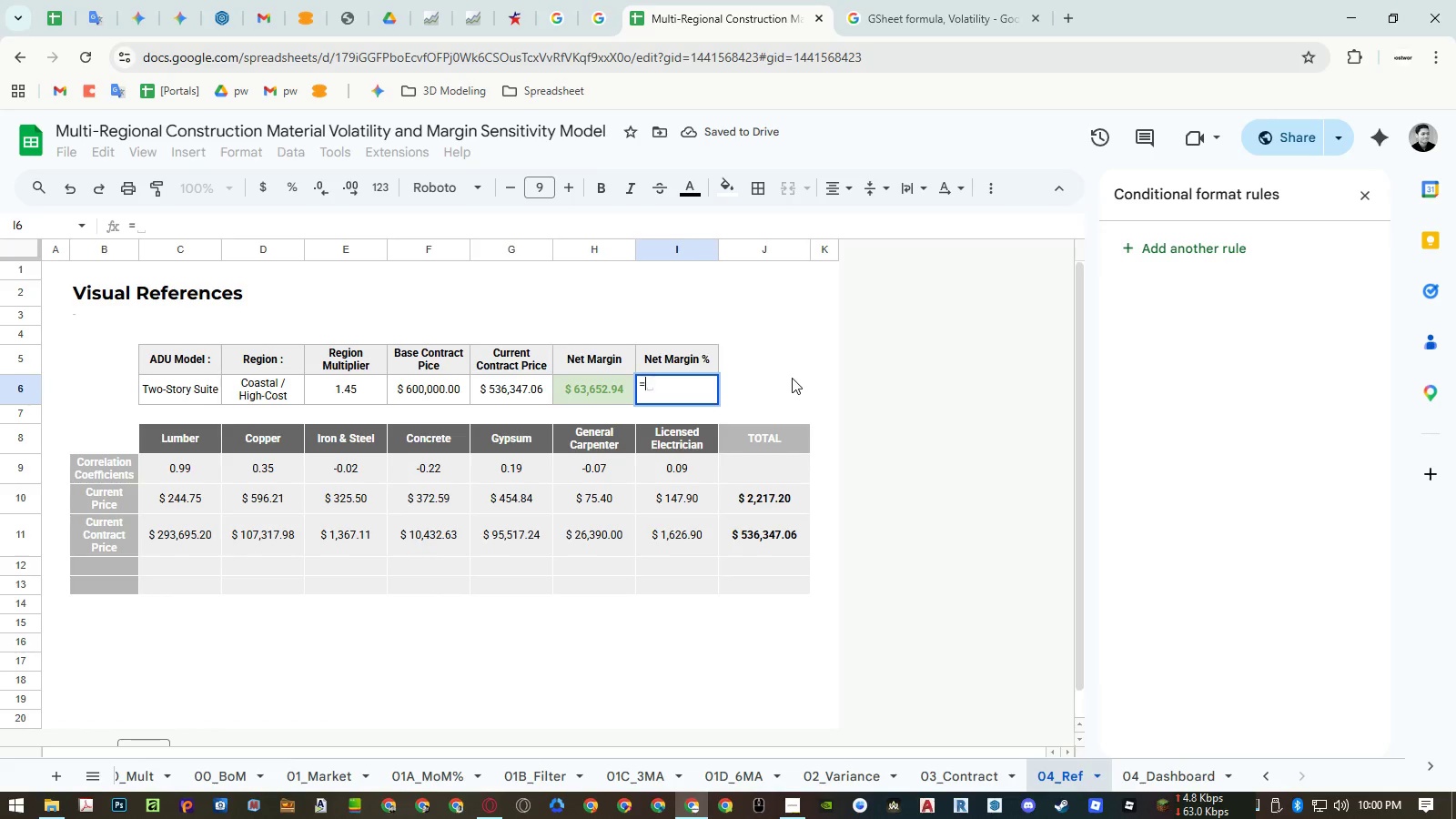 
key(ArrowLeft)
 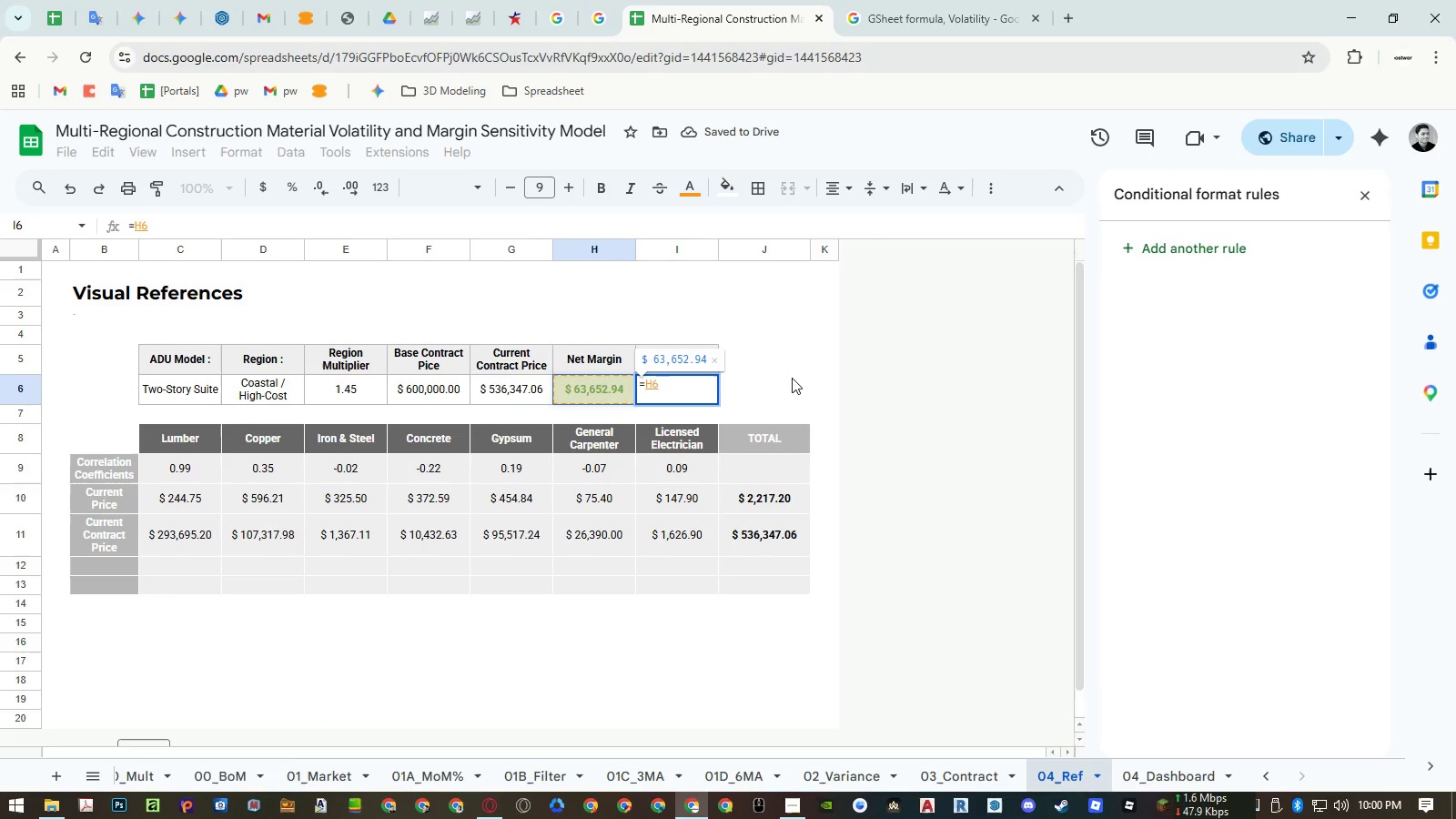 
key(Slash)
 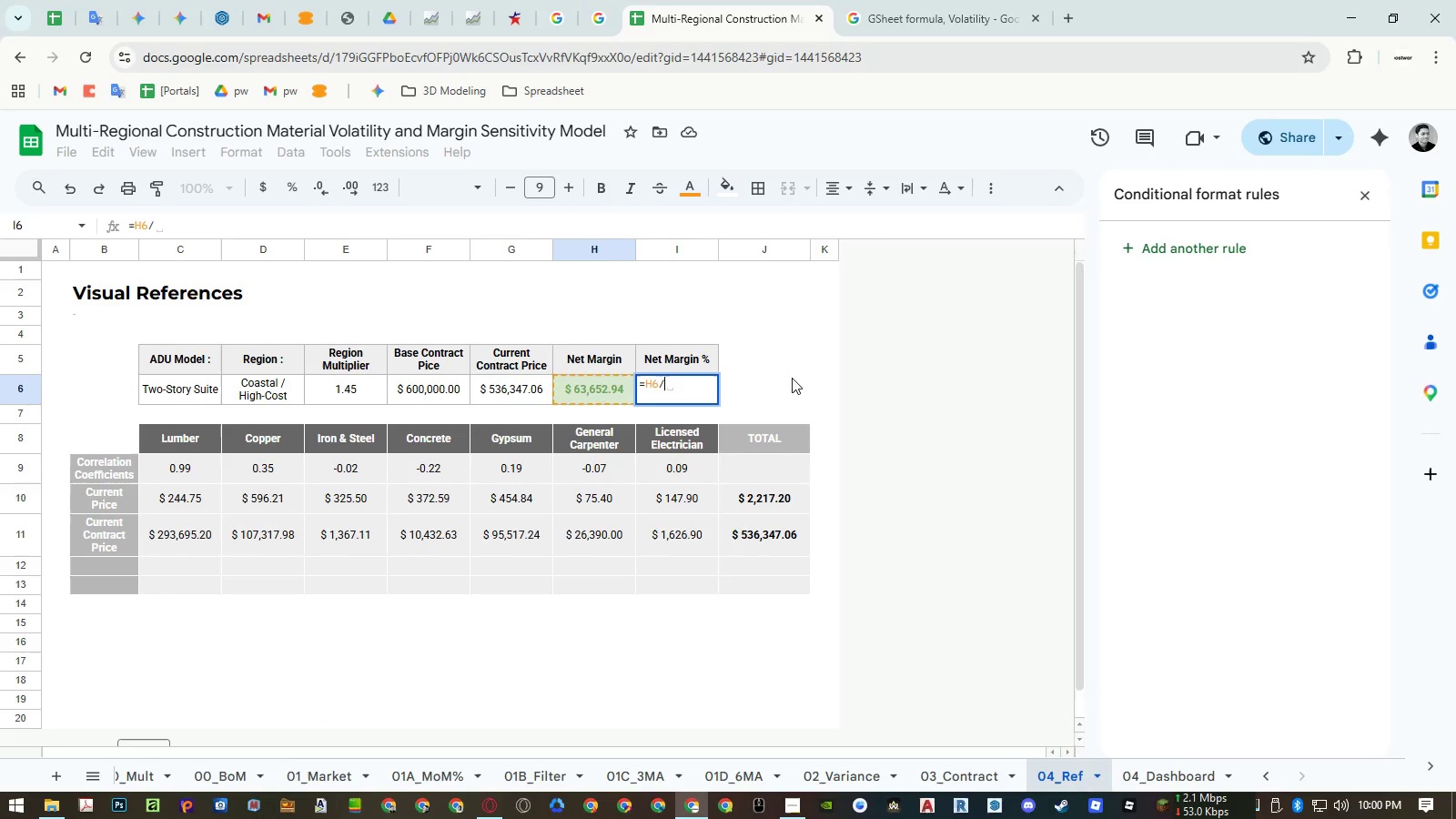 
key(ArrowLeft)
 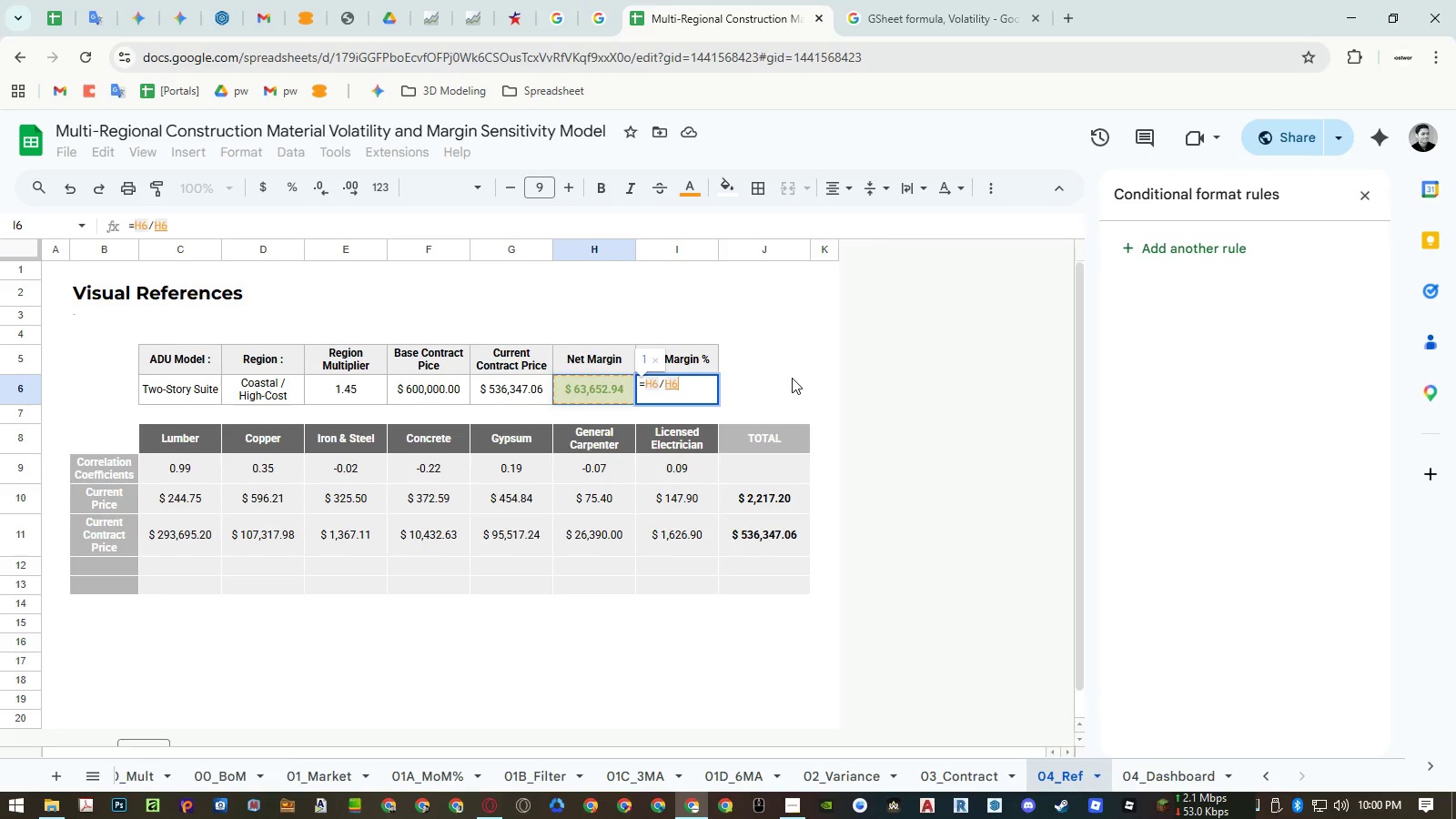 
key(ArrowLeft)
 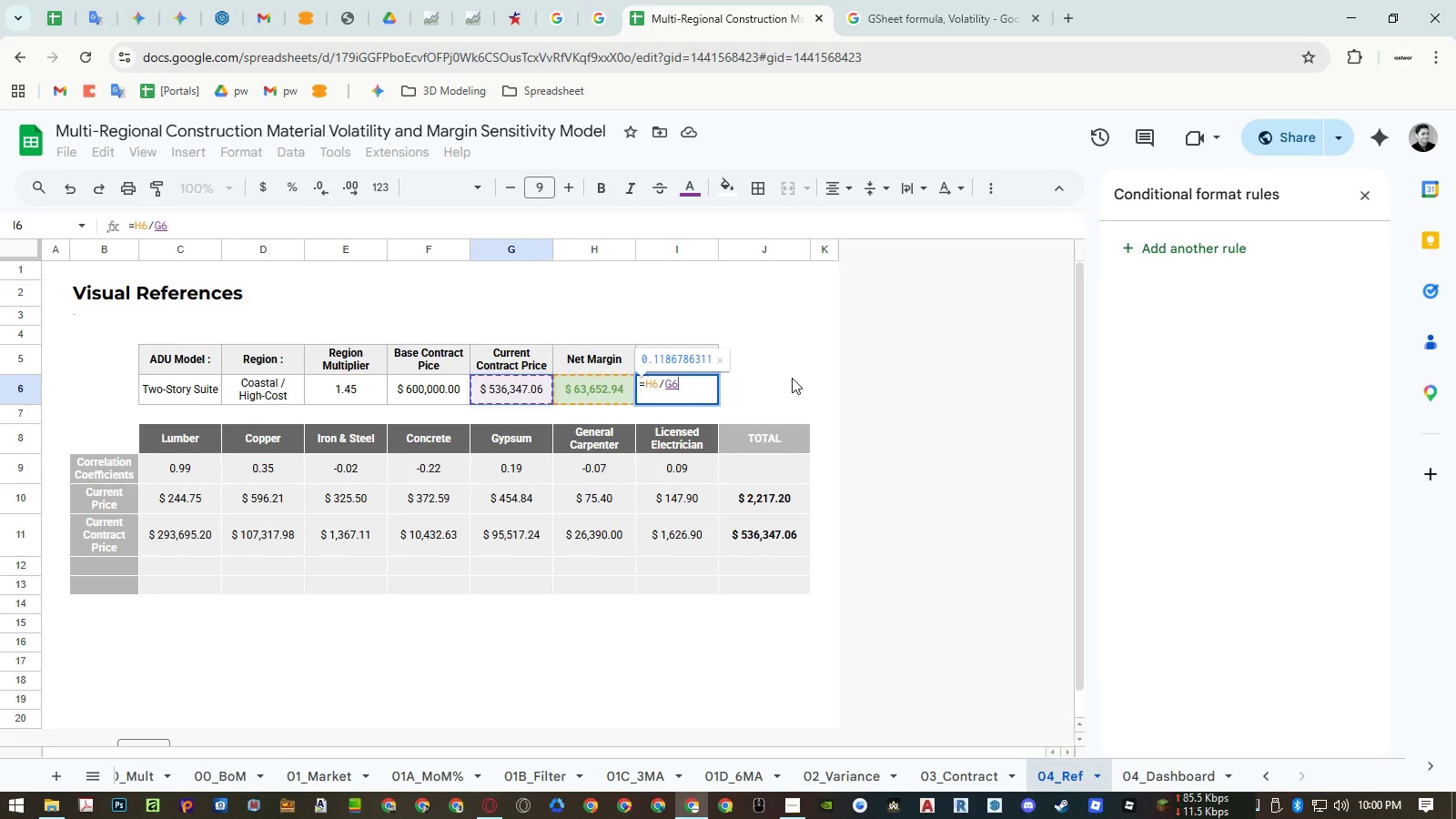 
key(ArrowLeft)
 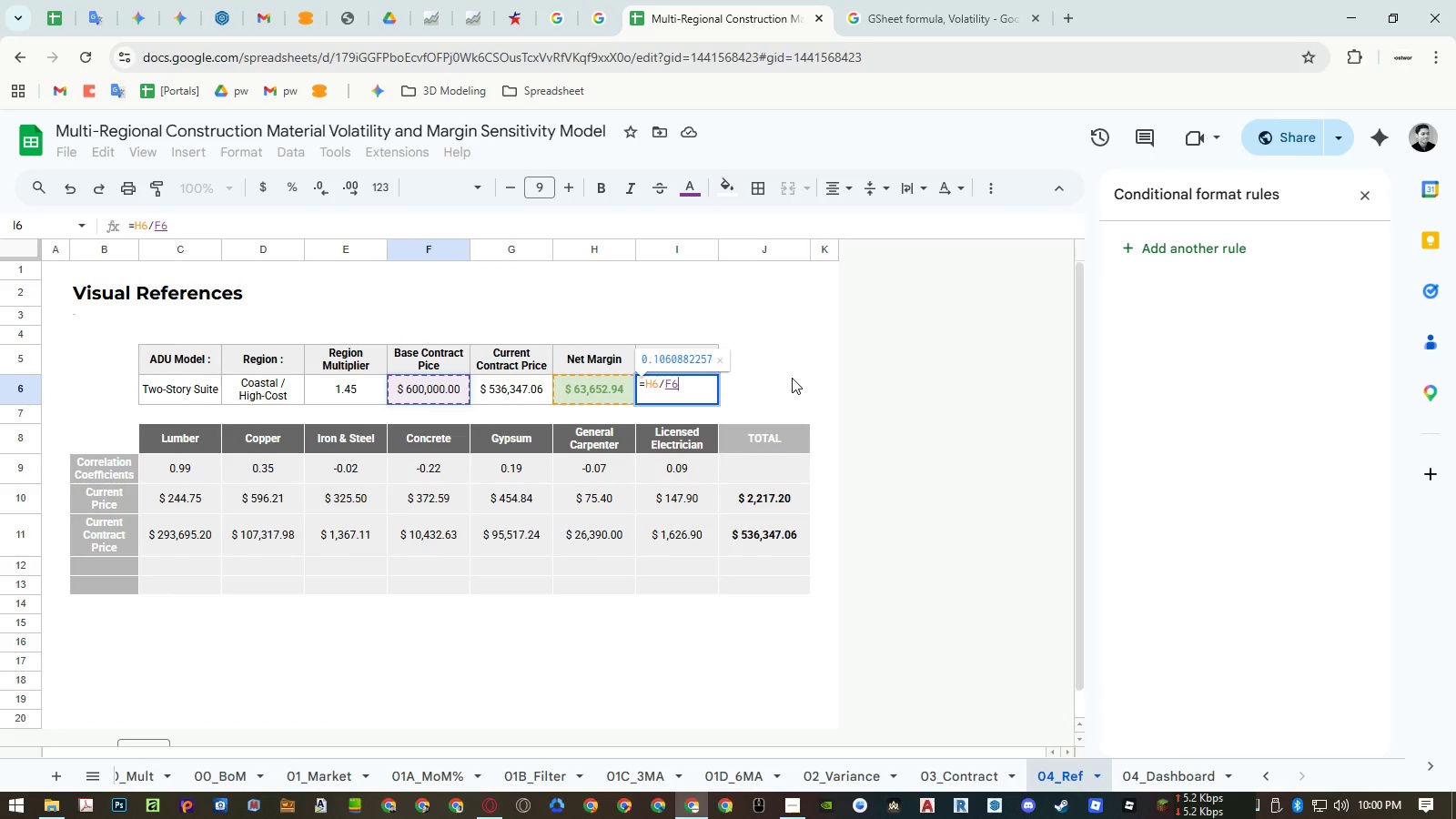 
key(ArrowRight)
 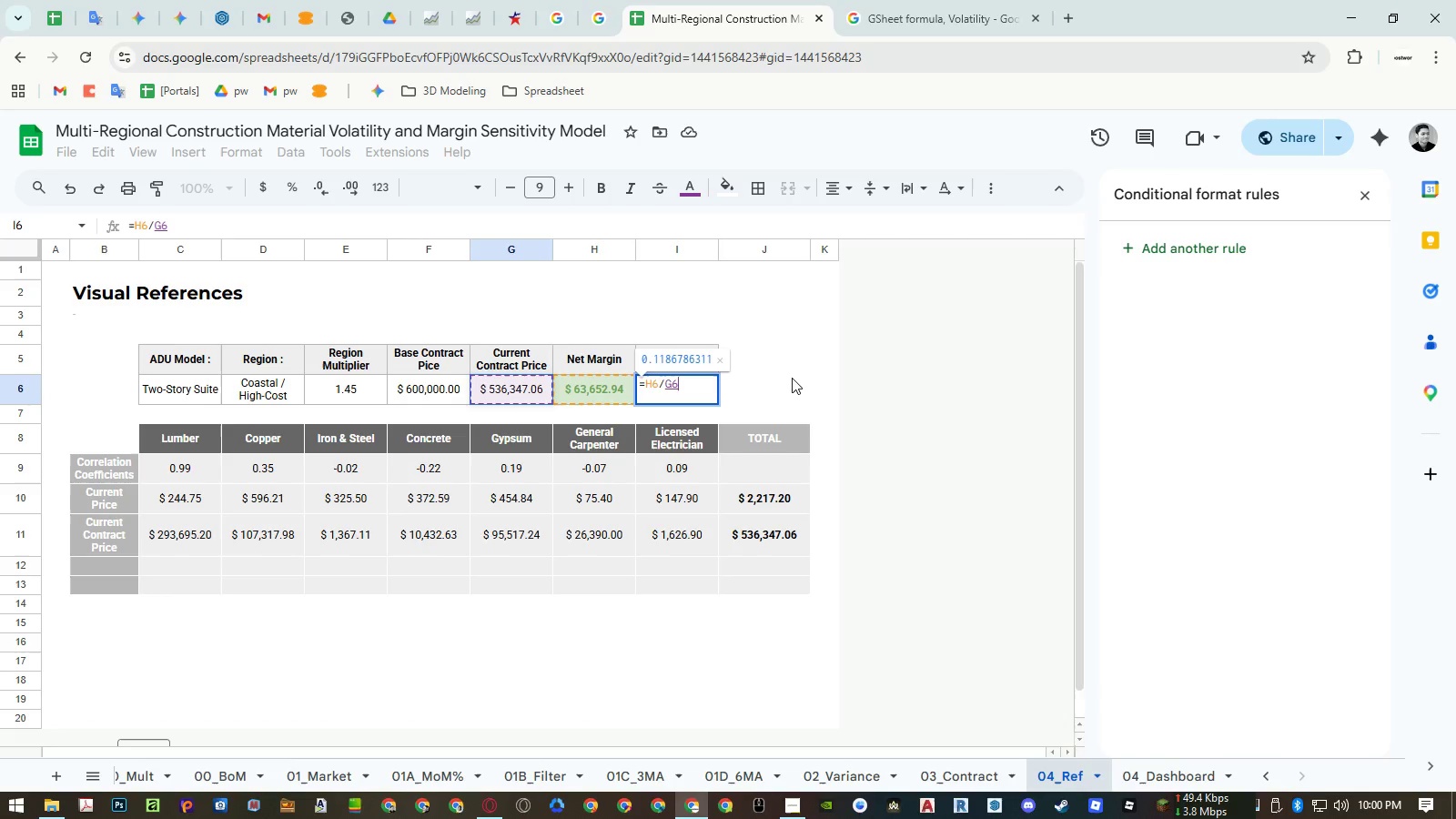 
key(Enter)
 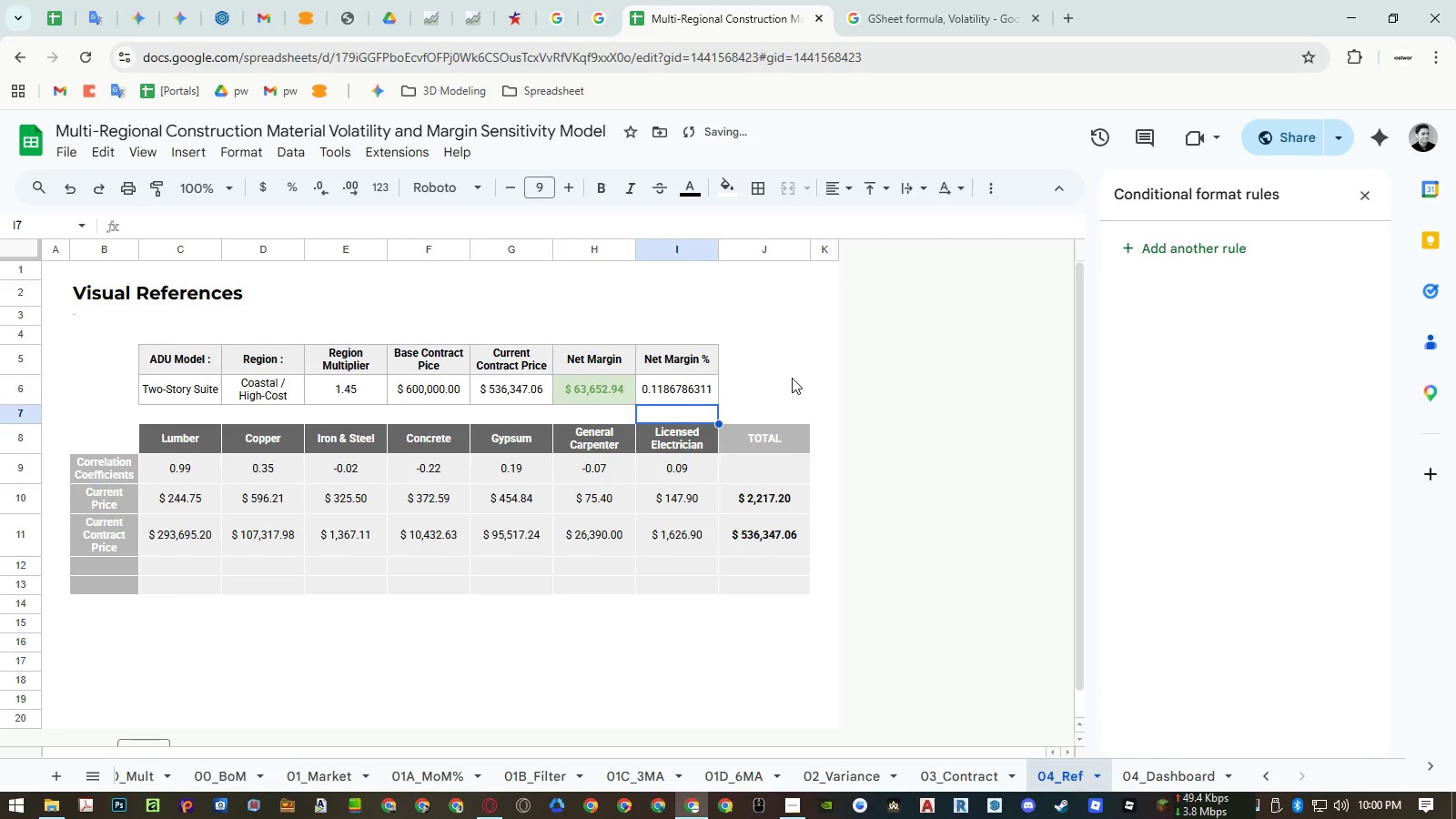 
key(ArrowUp)
 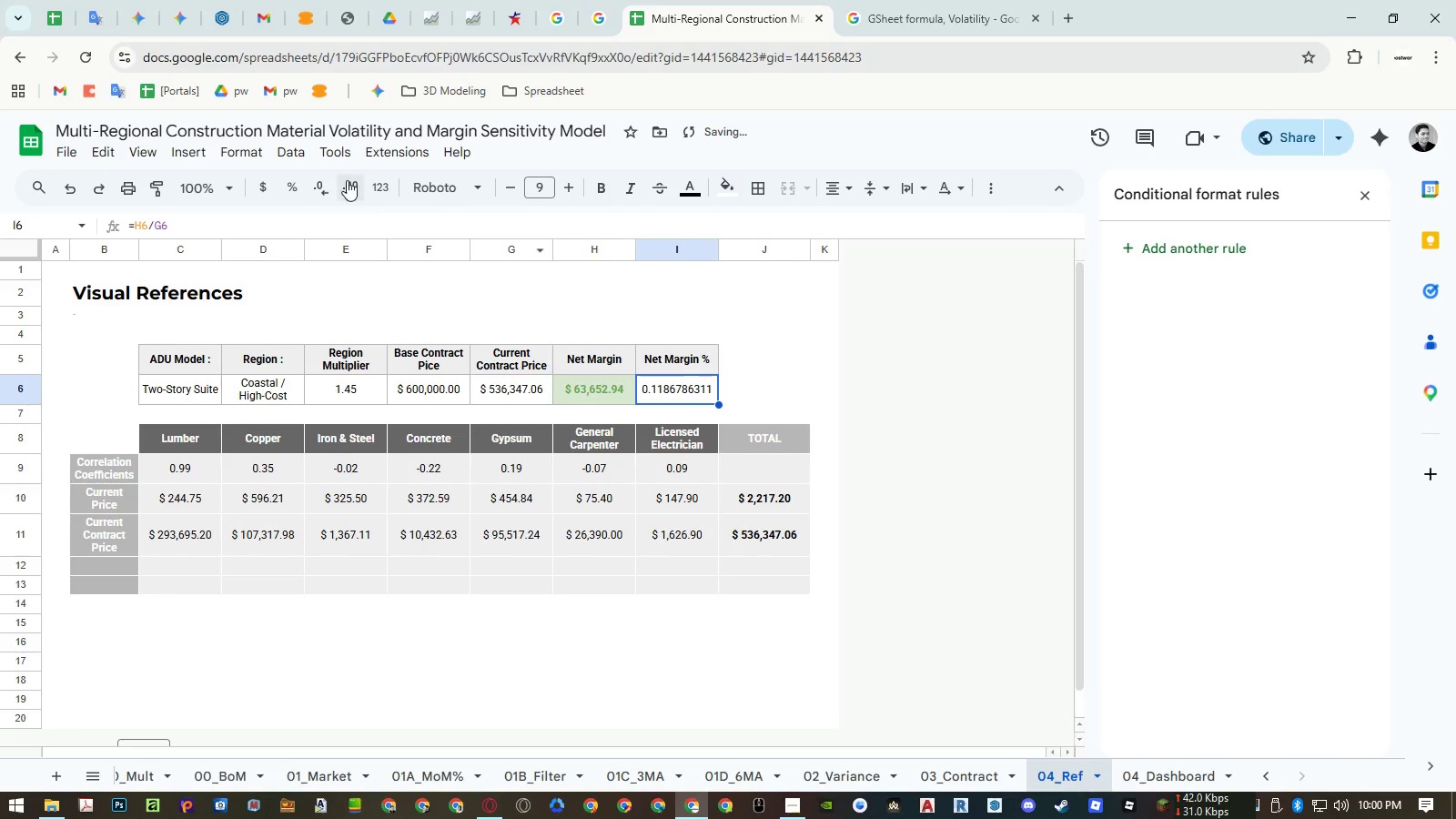 
left_click([248, 145])
 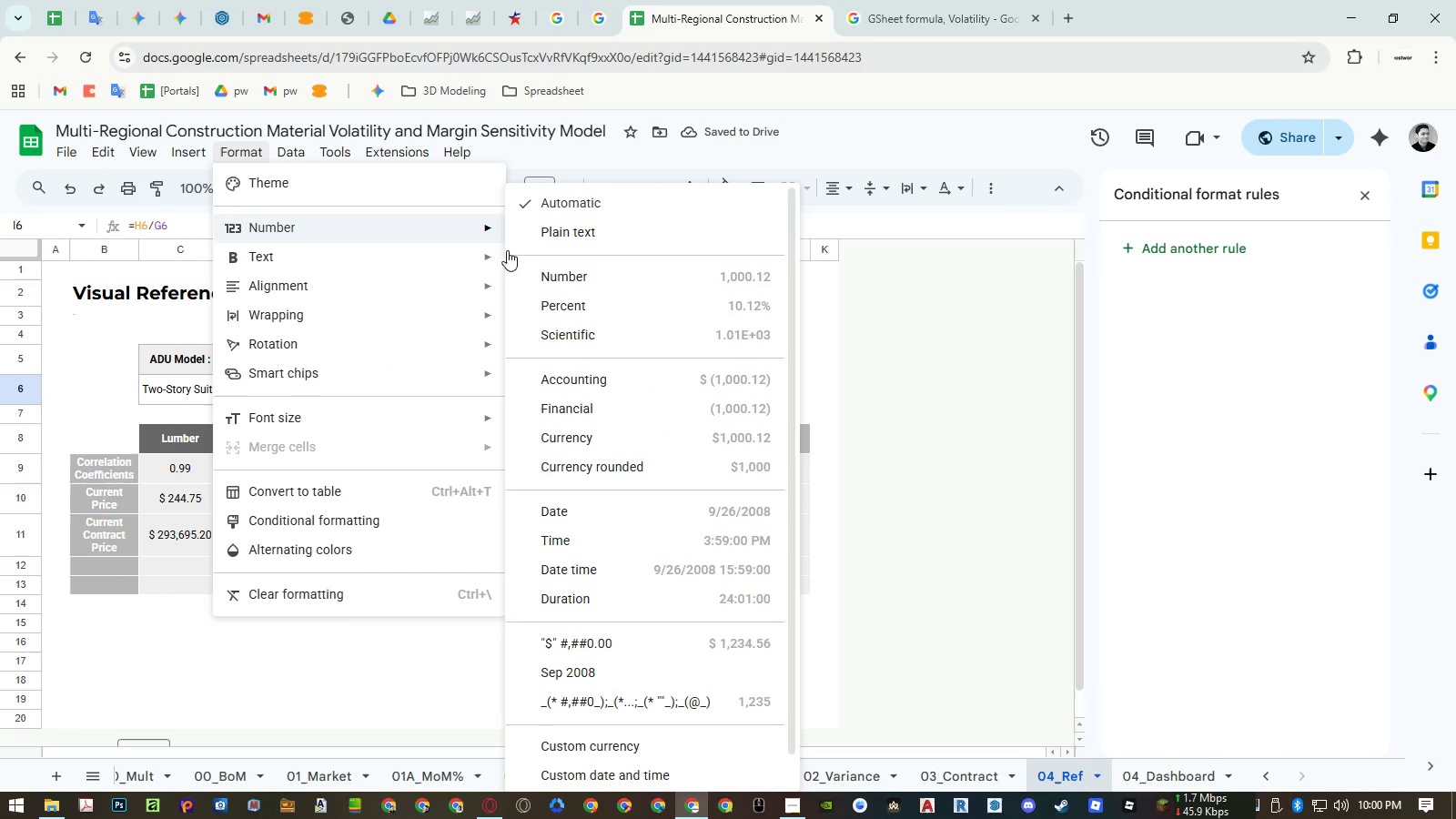 
left_click([581, 301])
 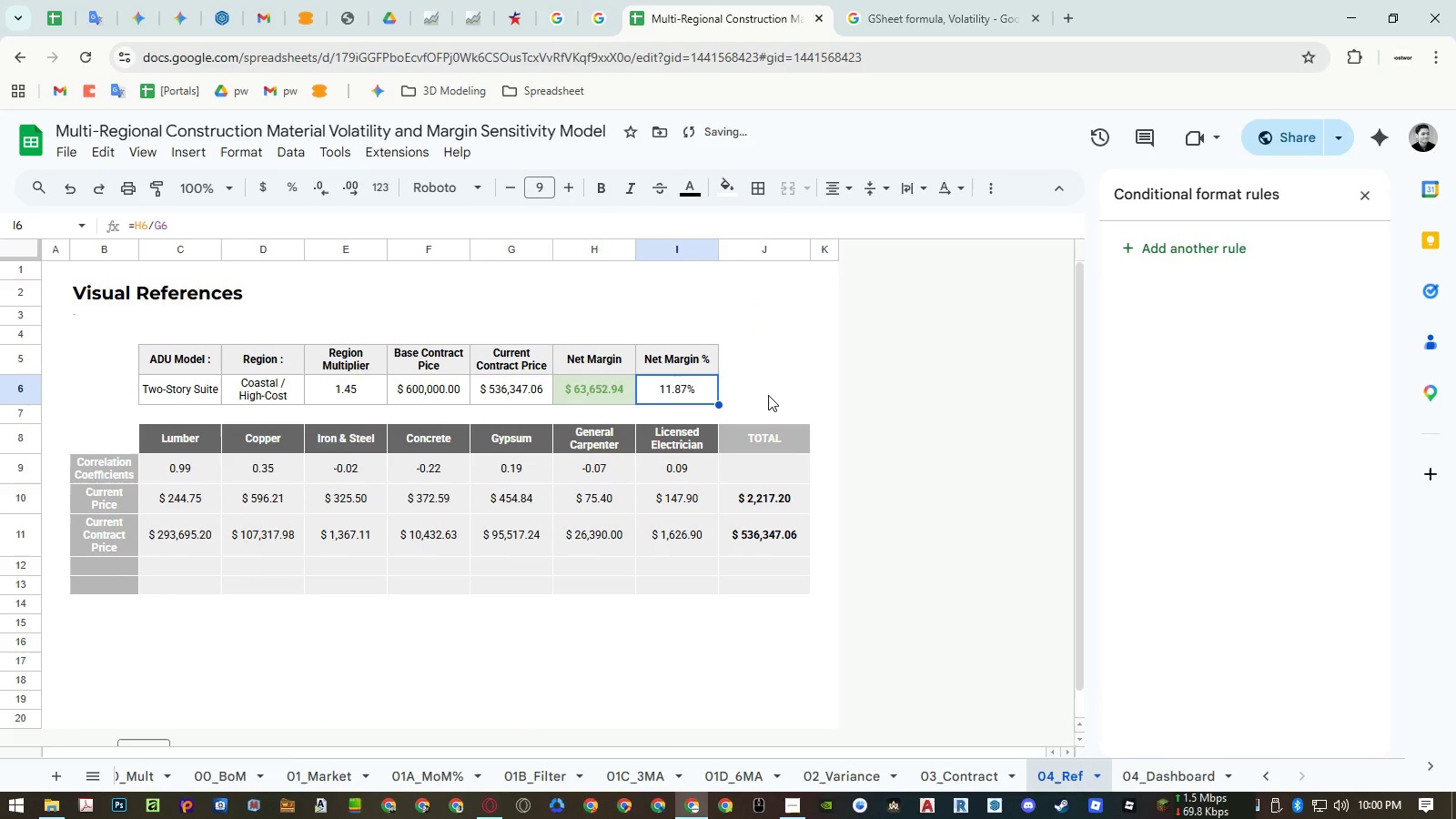 
left_click([768, 395])
 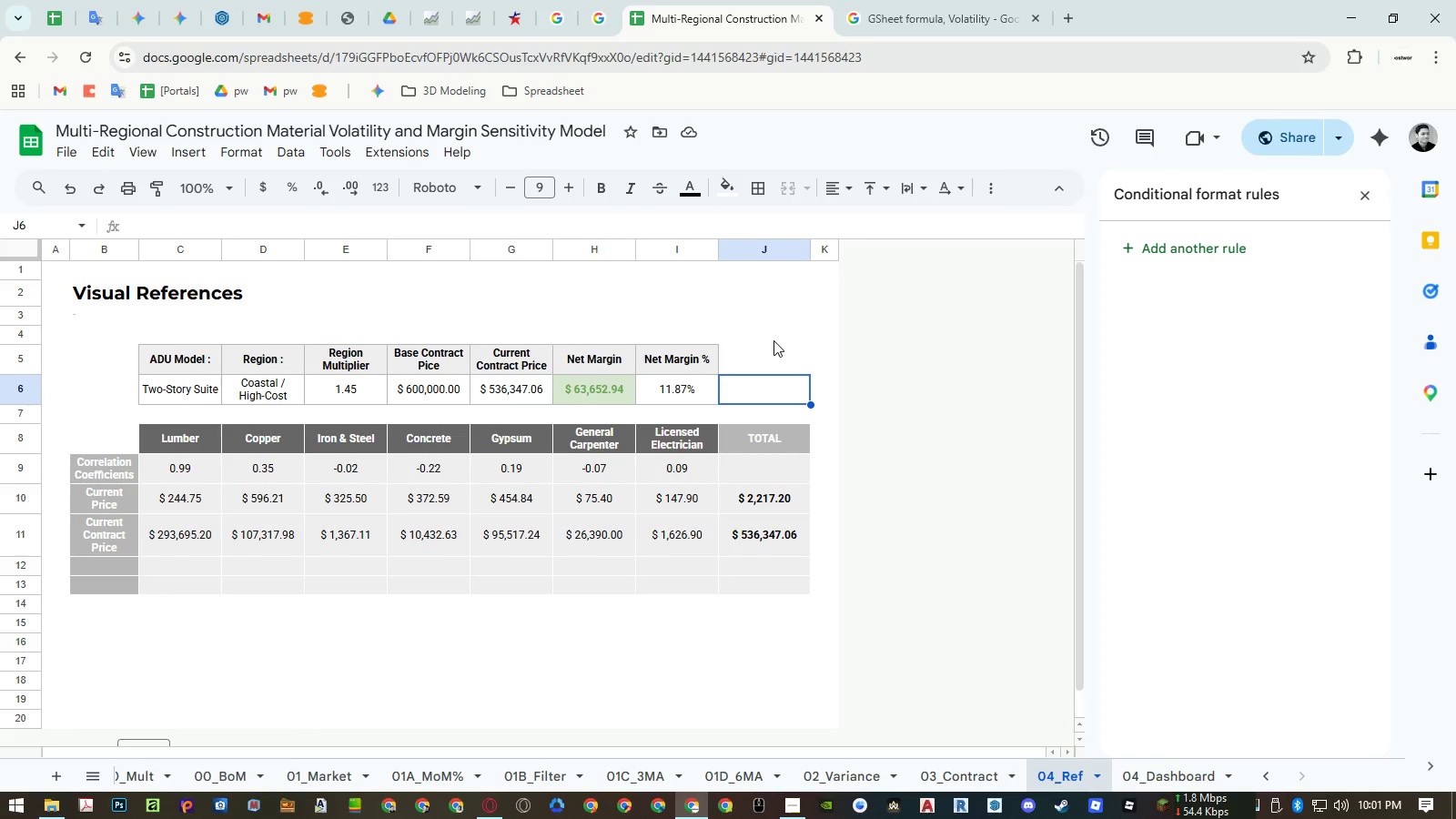 
wait(16.17)
 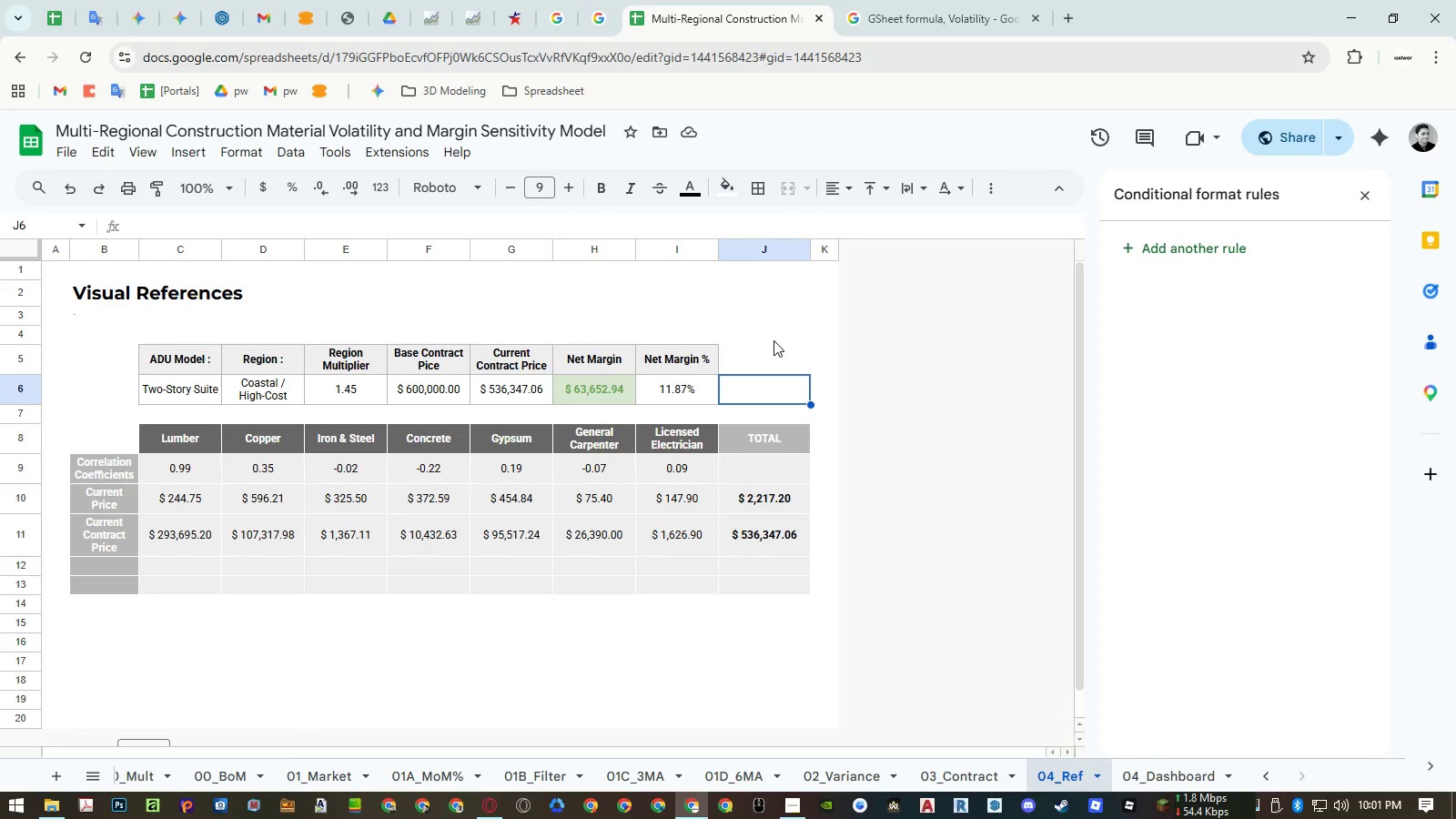 
left_click([608, 393])
 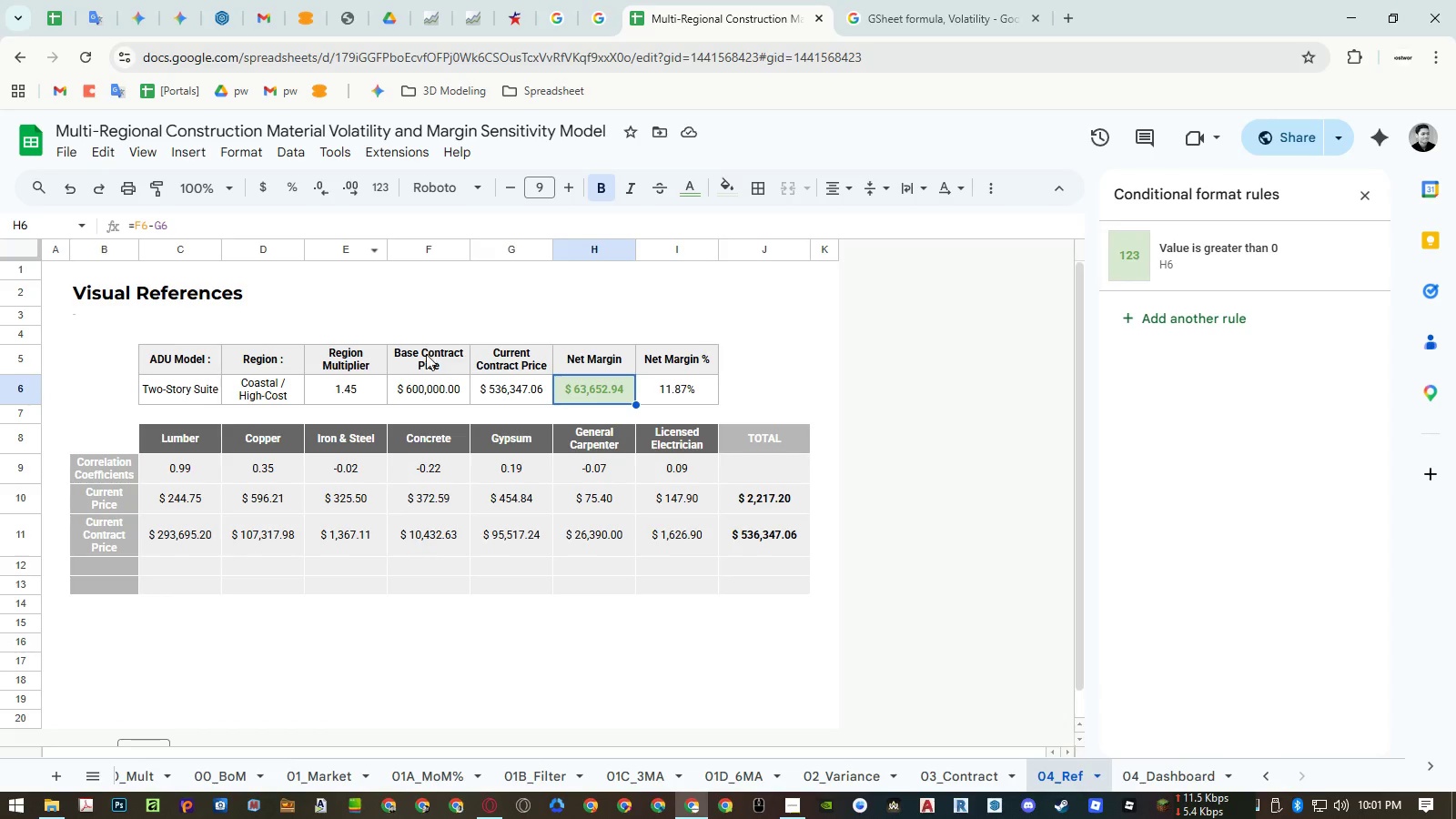 
left_click_drag(start_coordinate=[420, 388], to_coordinate=[618, 397])
 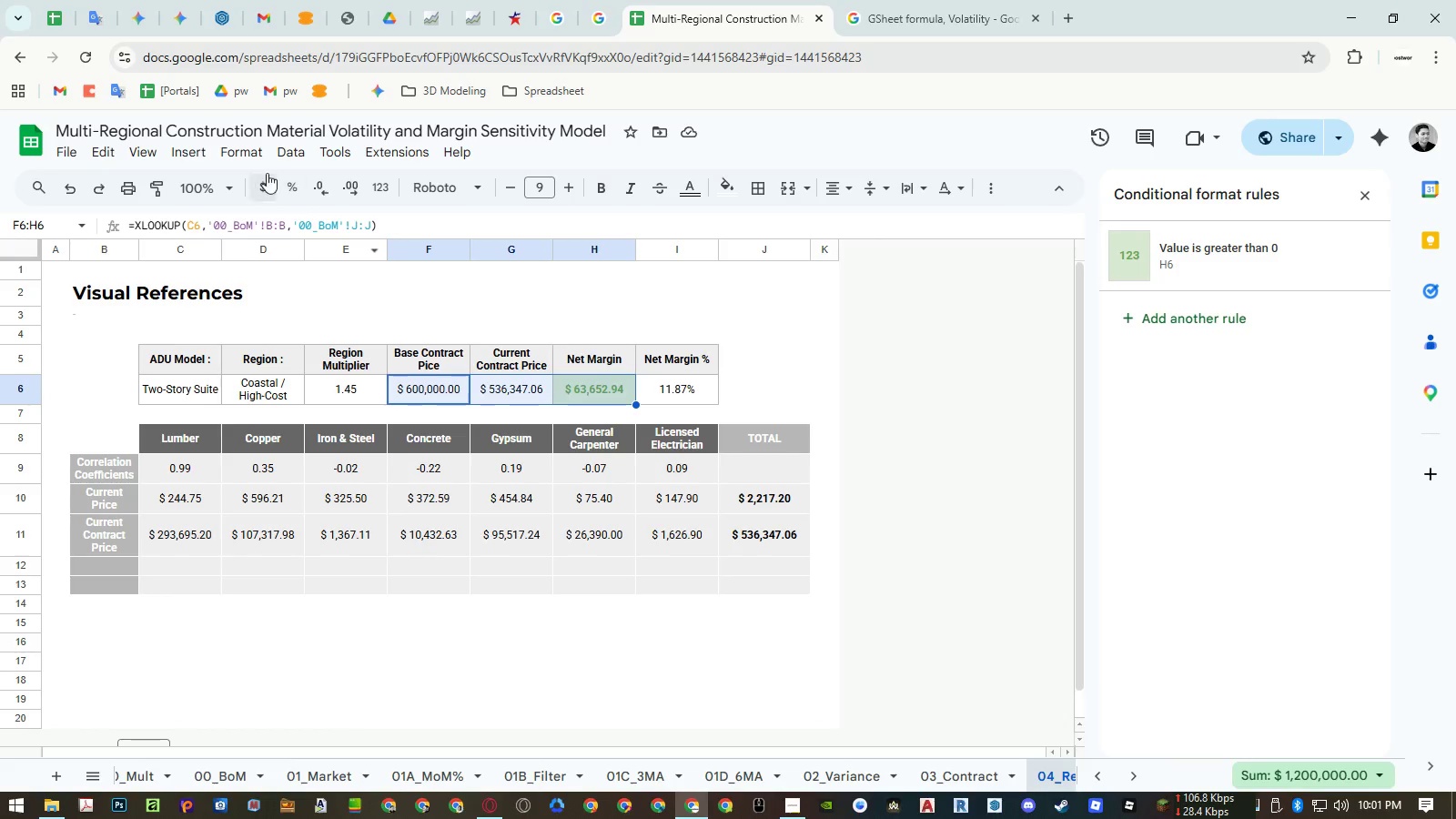 
left_click([249, 144])
 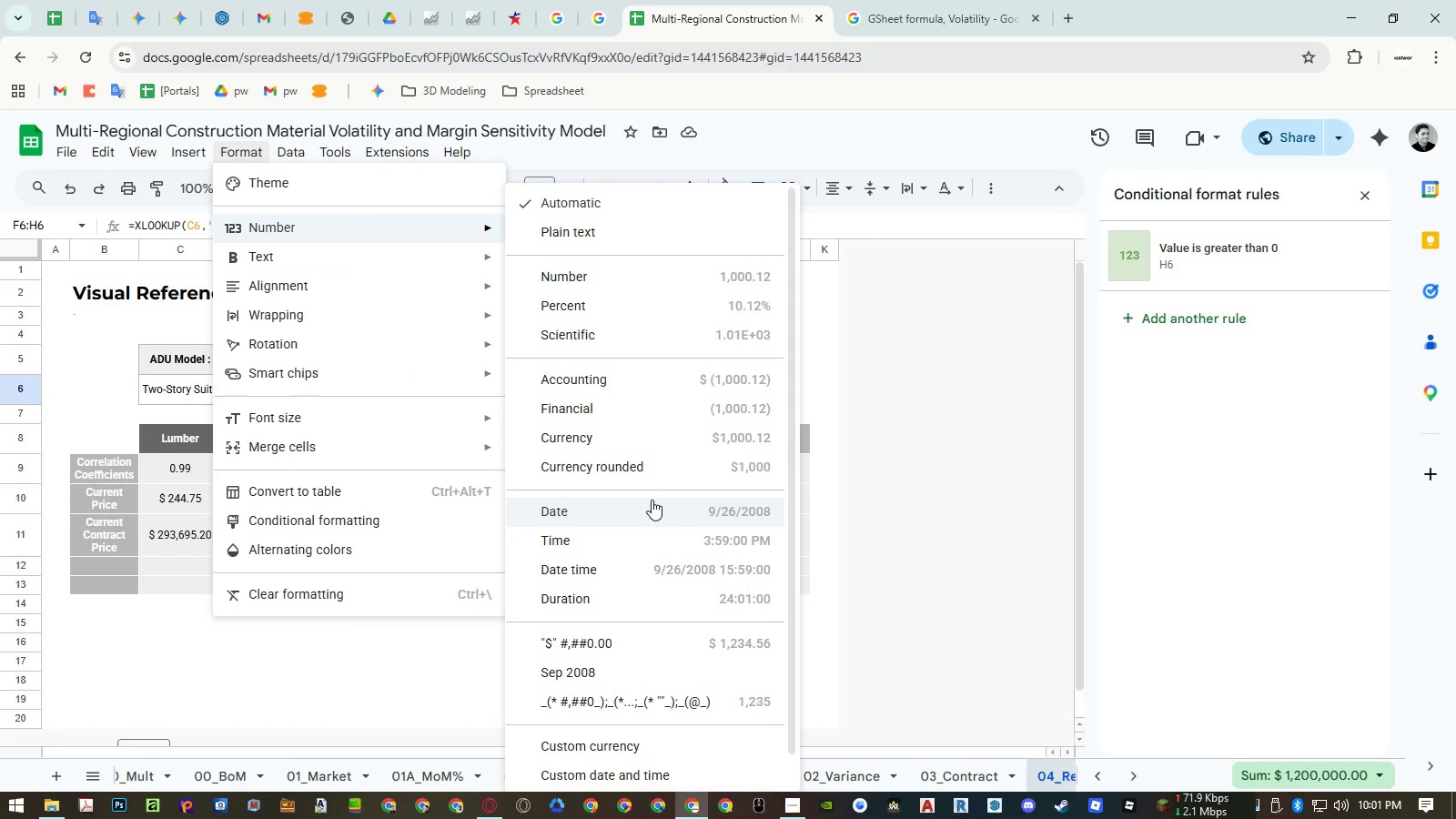 
wait(5.22)
 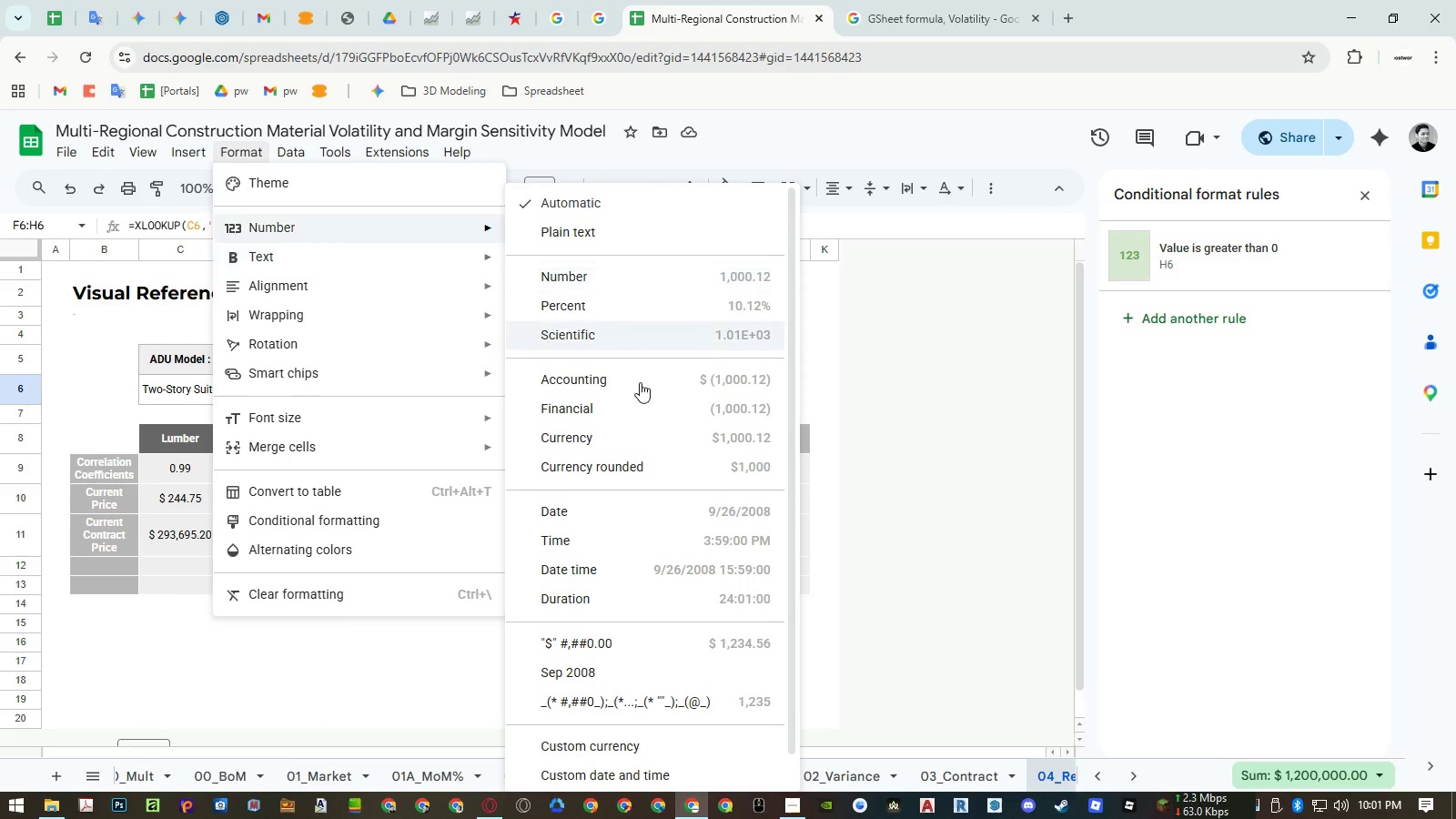 
key(Escape)
 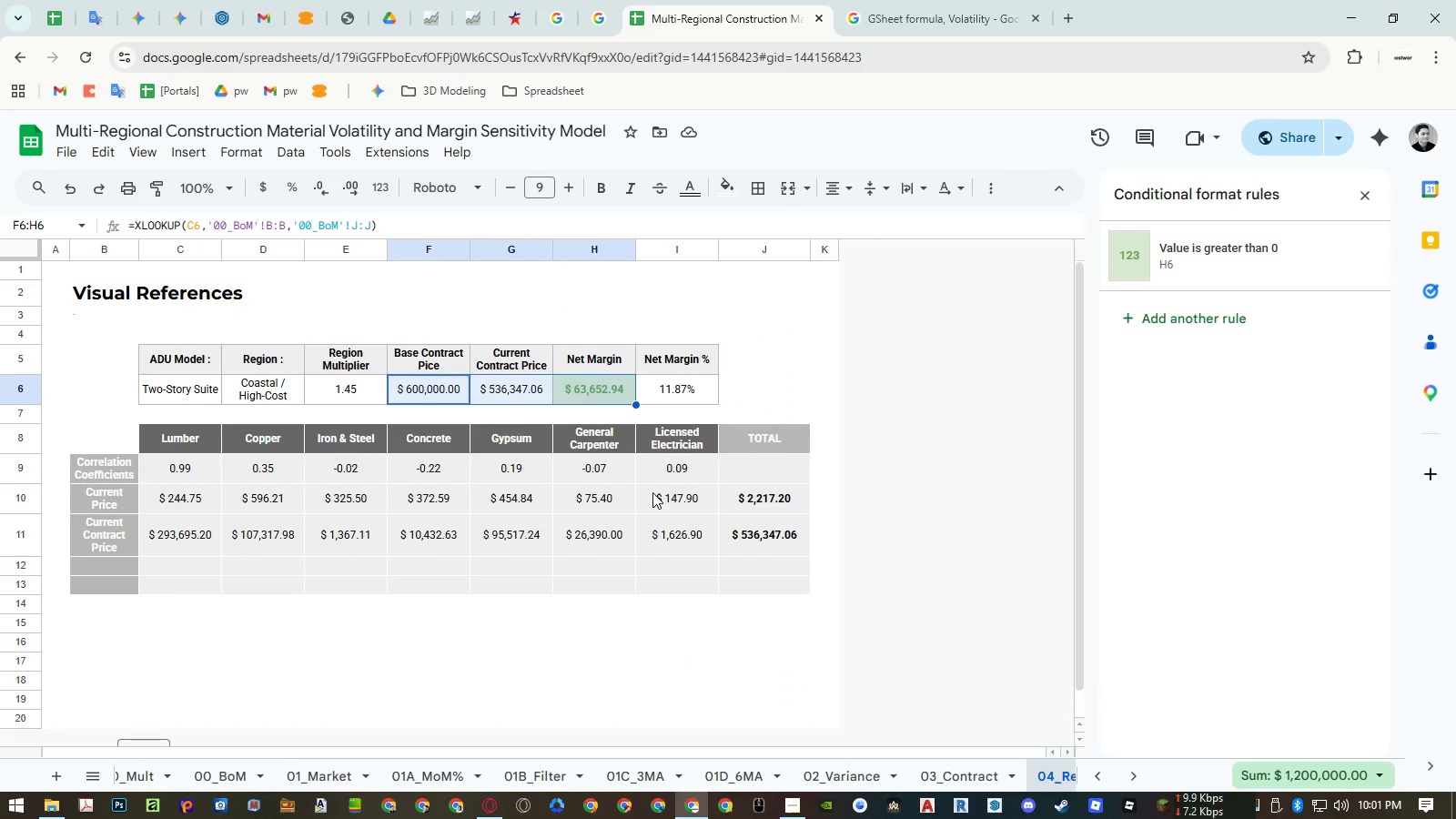 
key(Escape)
 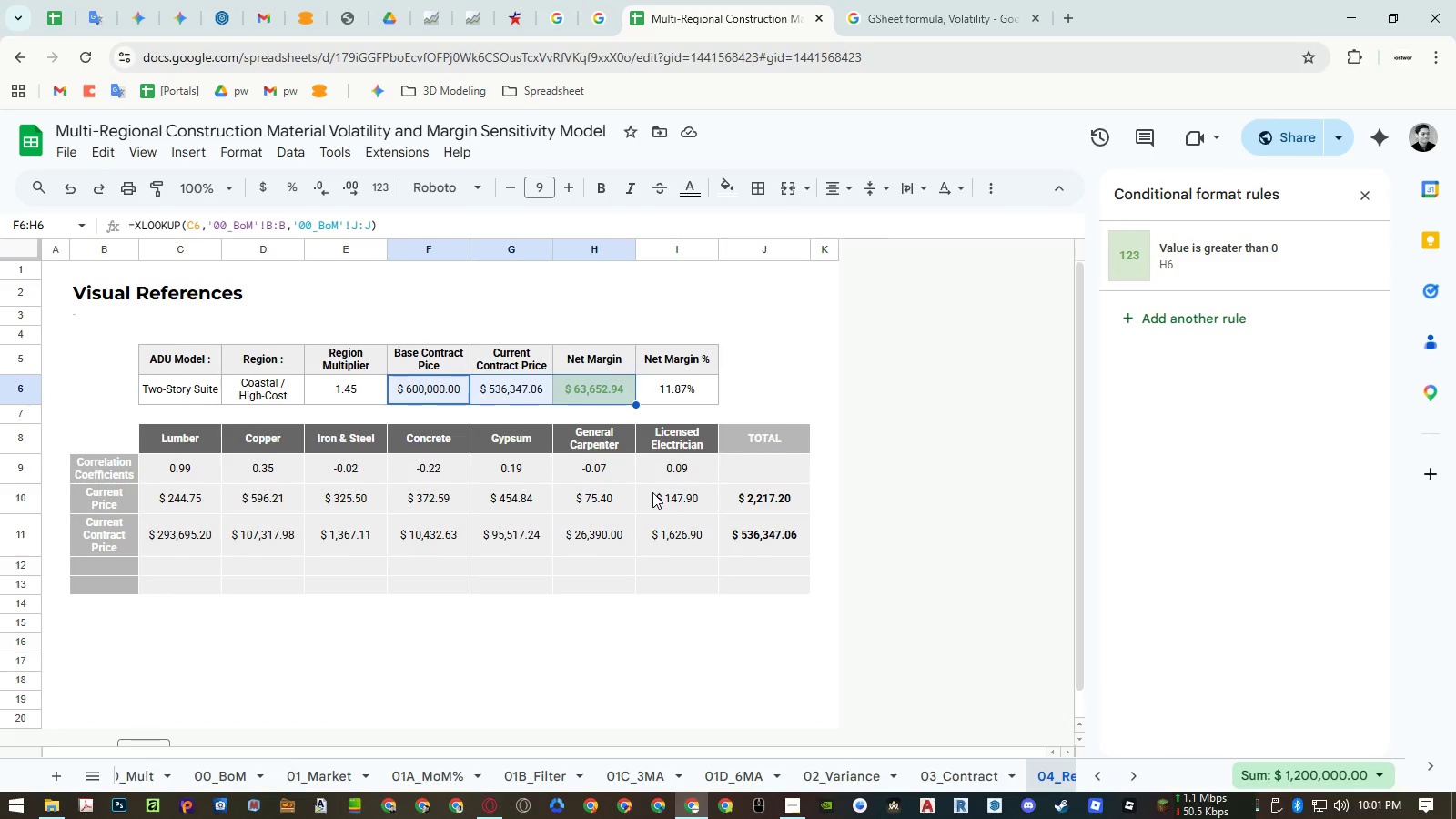 
wait(23.88)
 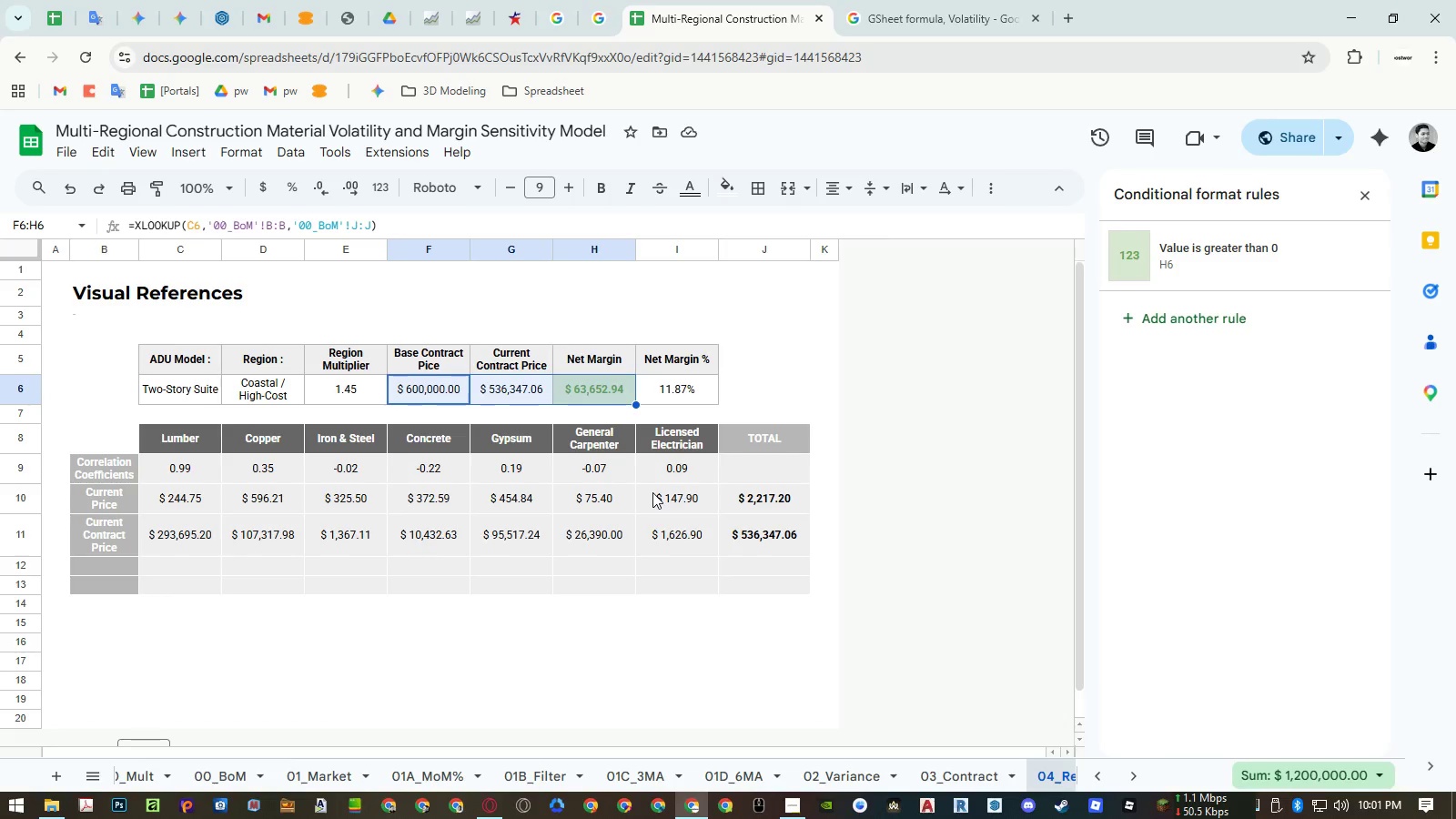 
left_click([671, 395])
 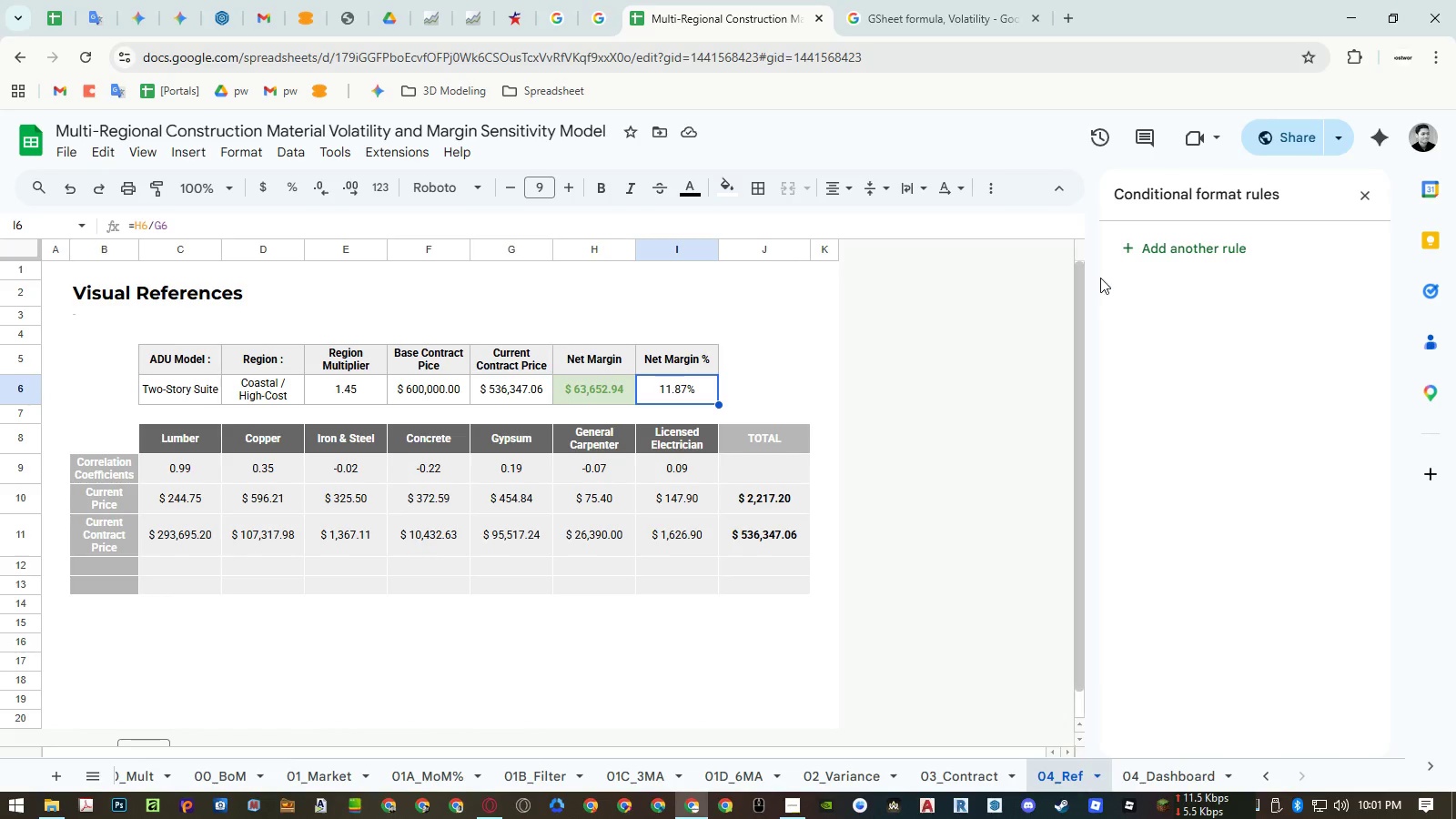 
left_click([622, 380])
 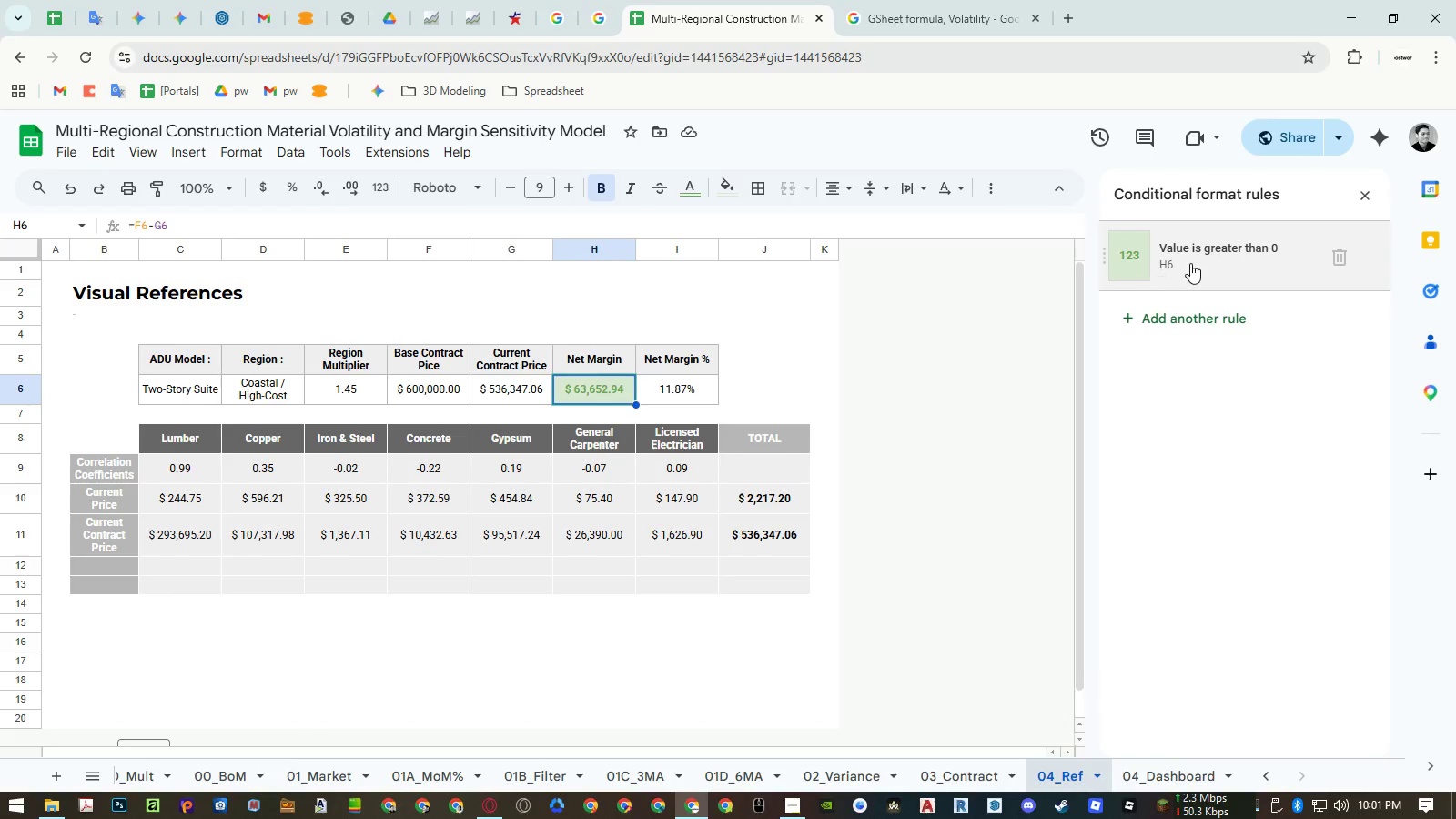 
left_click([1191, 263])
 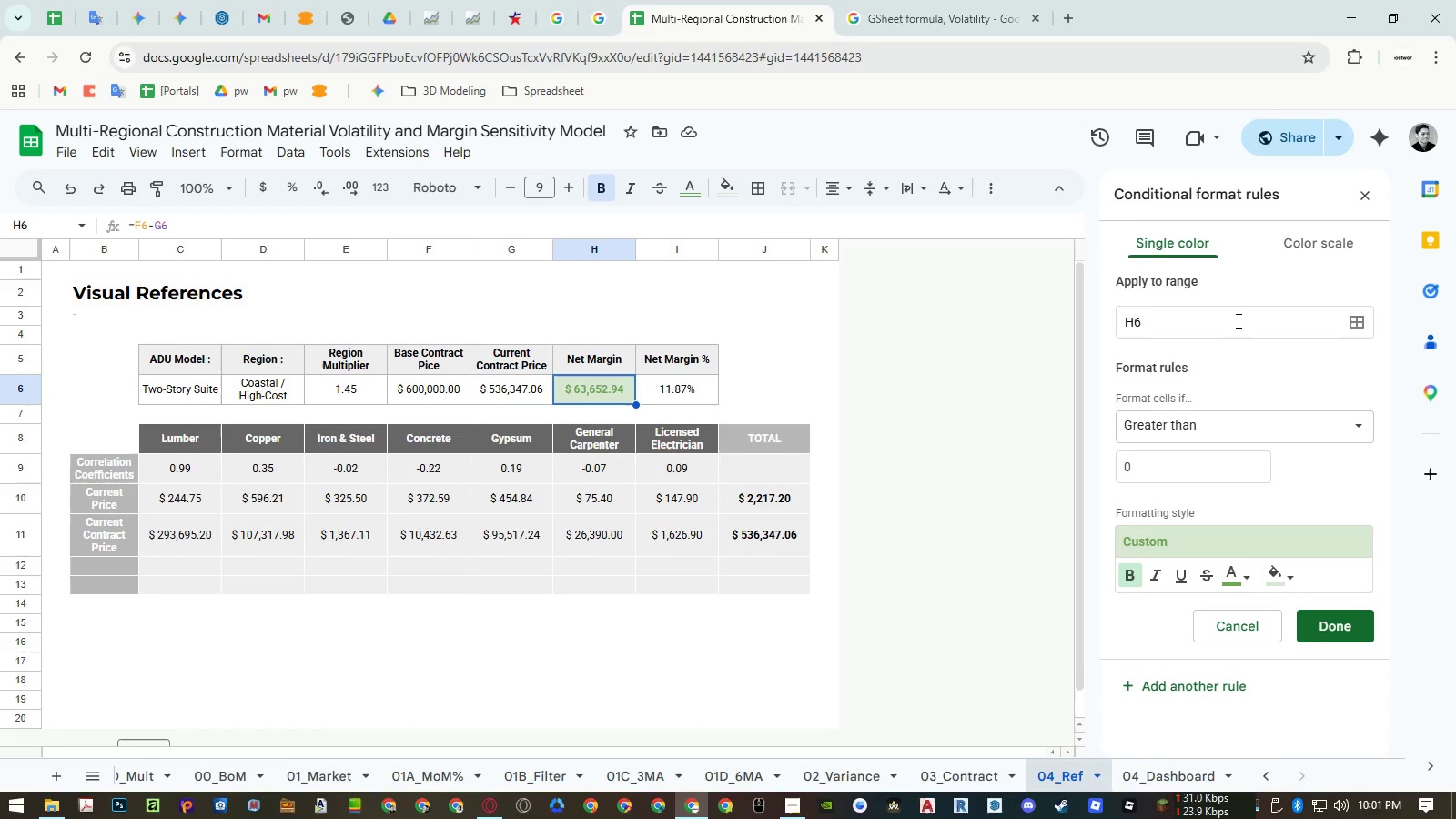 
left_click([1369, 331])
 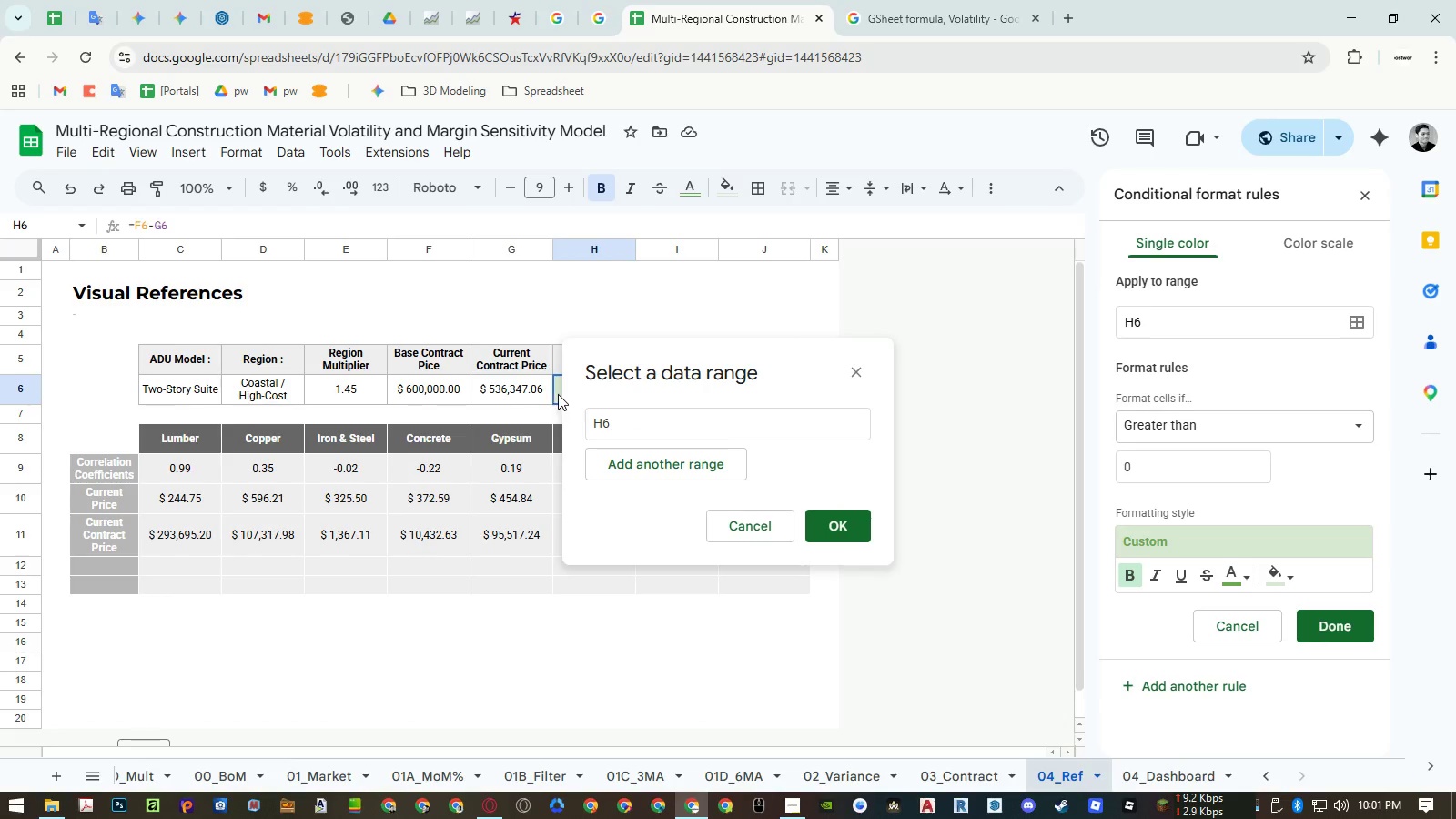 
left_click_drag(start_coordinate=[642, 367], to_coordinate=[536, 427])
 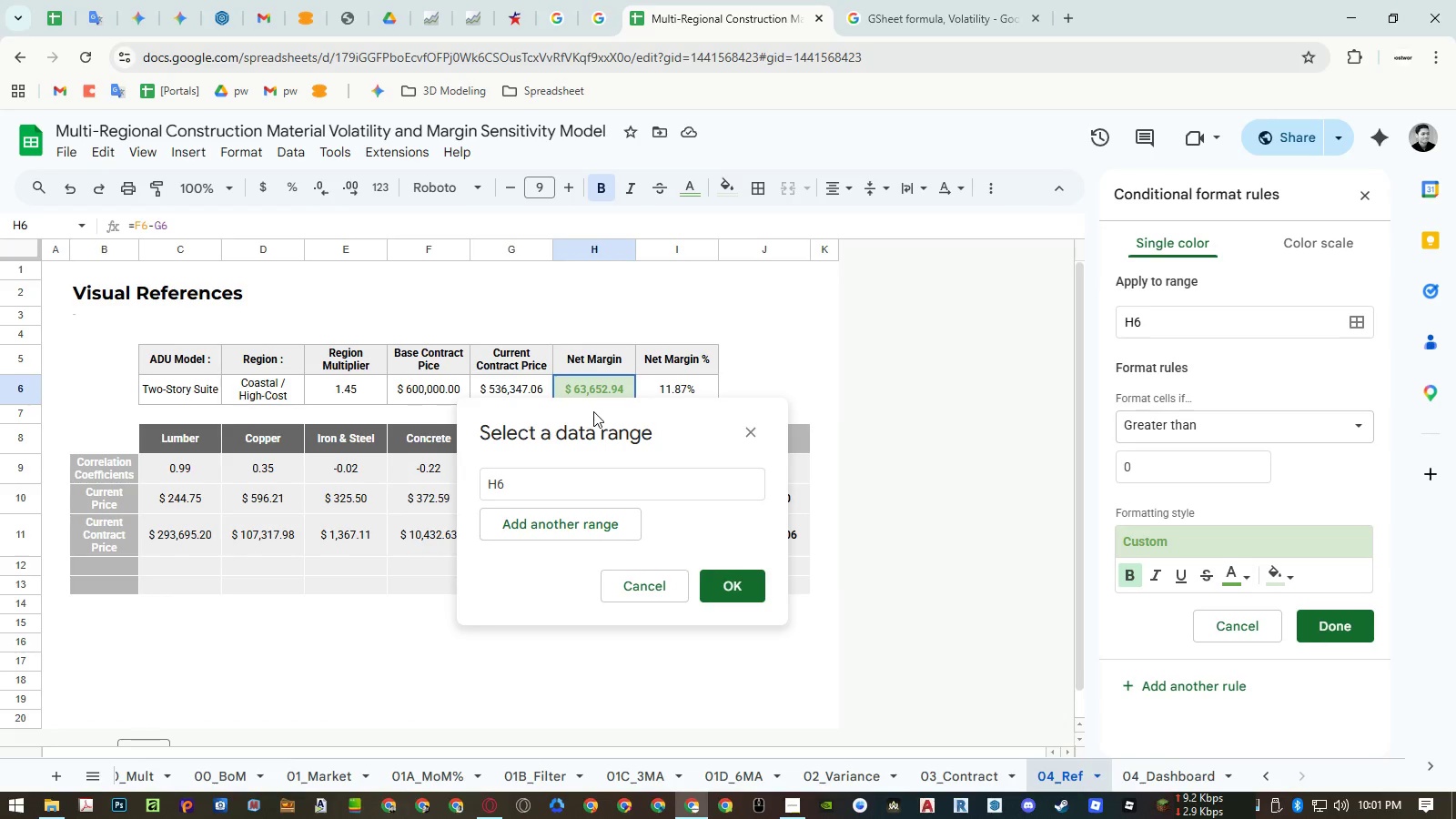 
left_click_drag(start_coordinate=[592, 412], to_coordinate=[549, 452])
 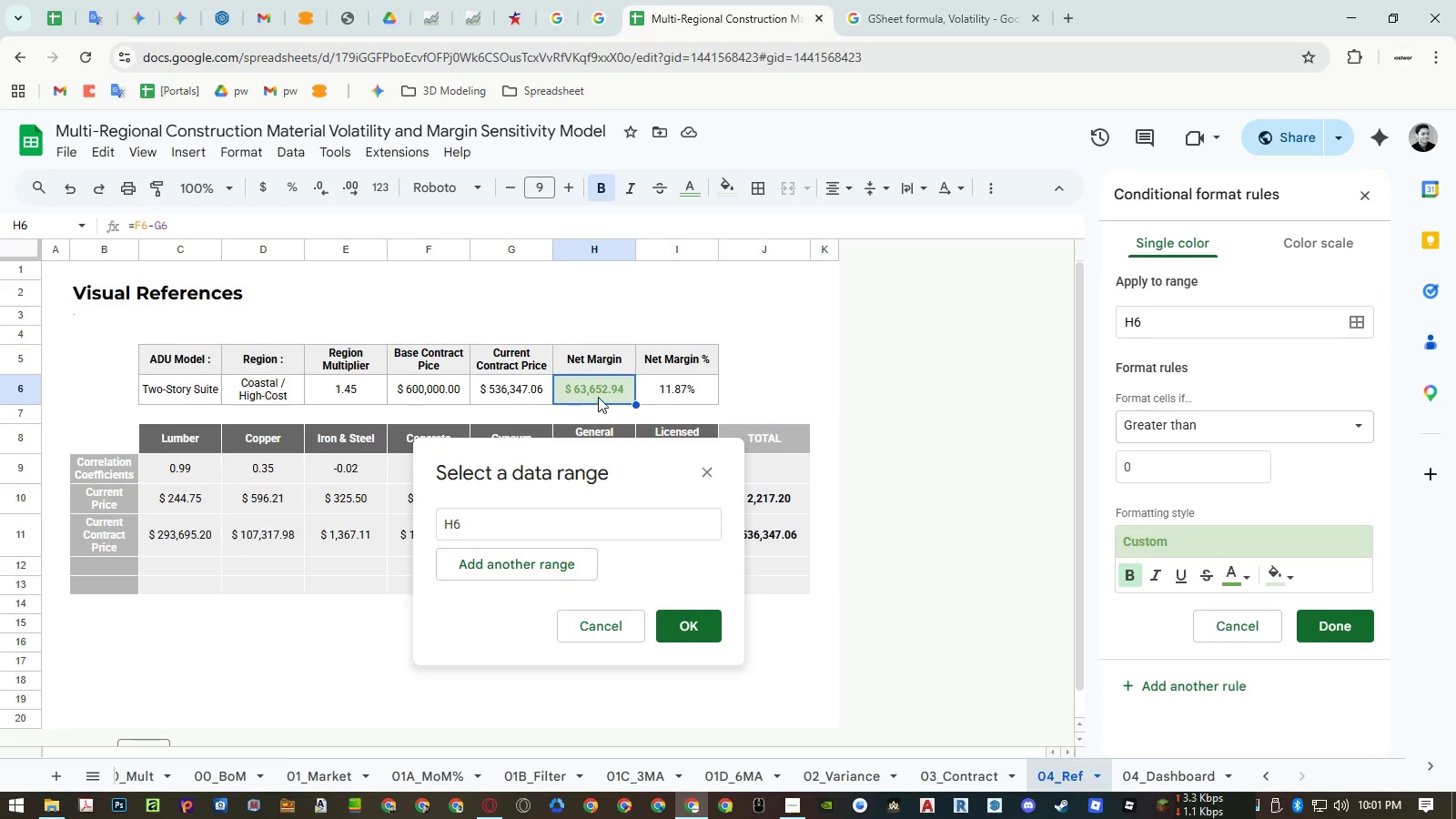 
left_click_drag(start_coordinate=[598, 397], to_coordinate=[680, 396])
 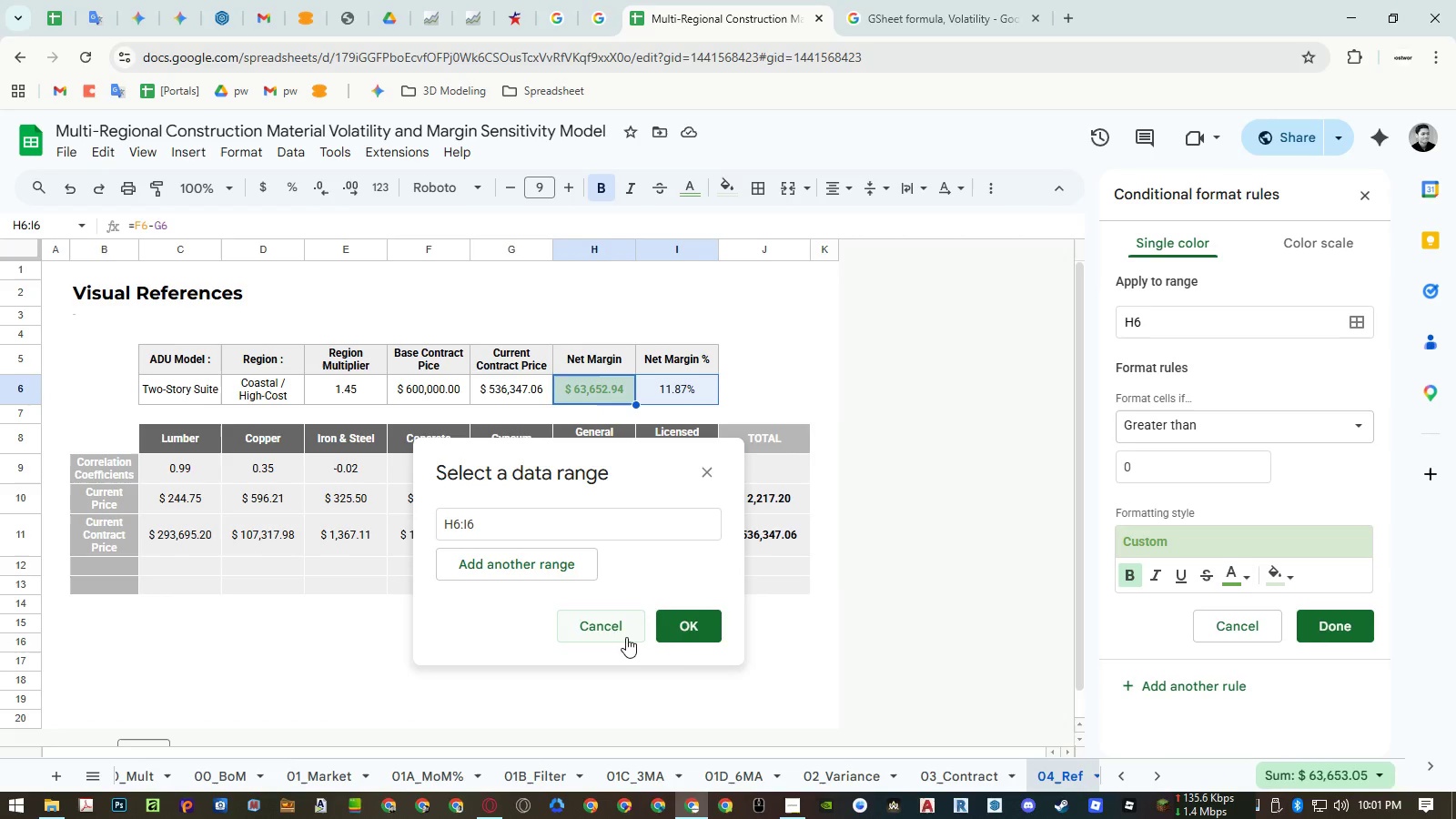 
left_click([687, 632])
 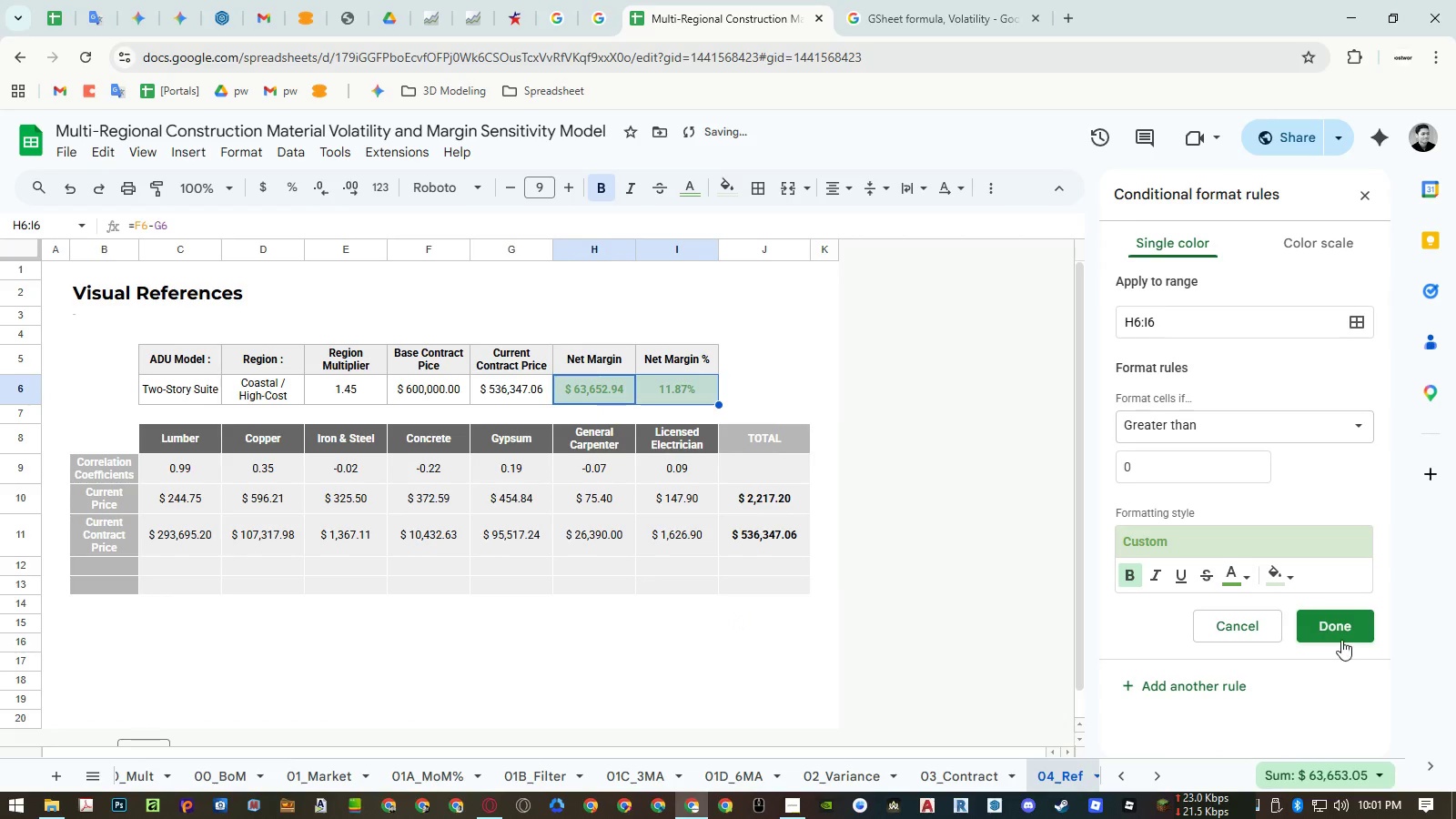 
left_click([1344, 640])
 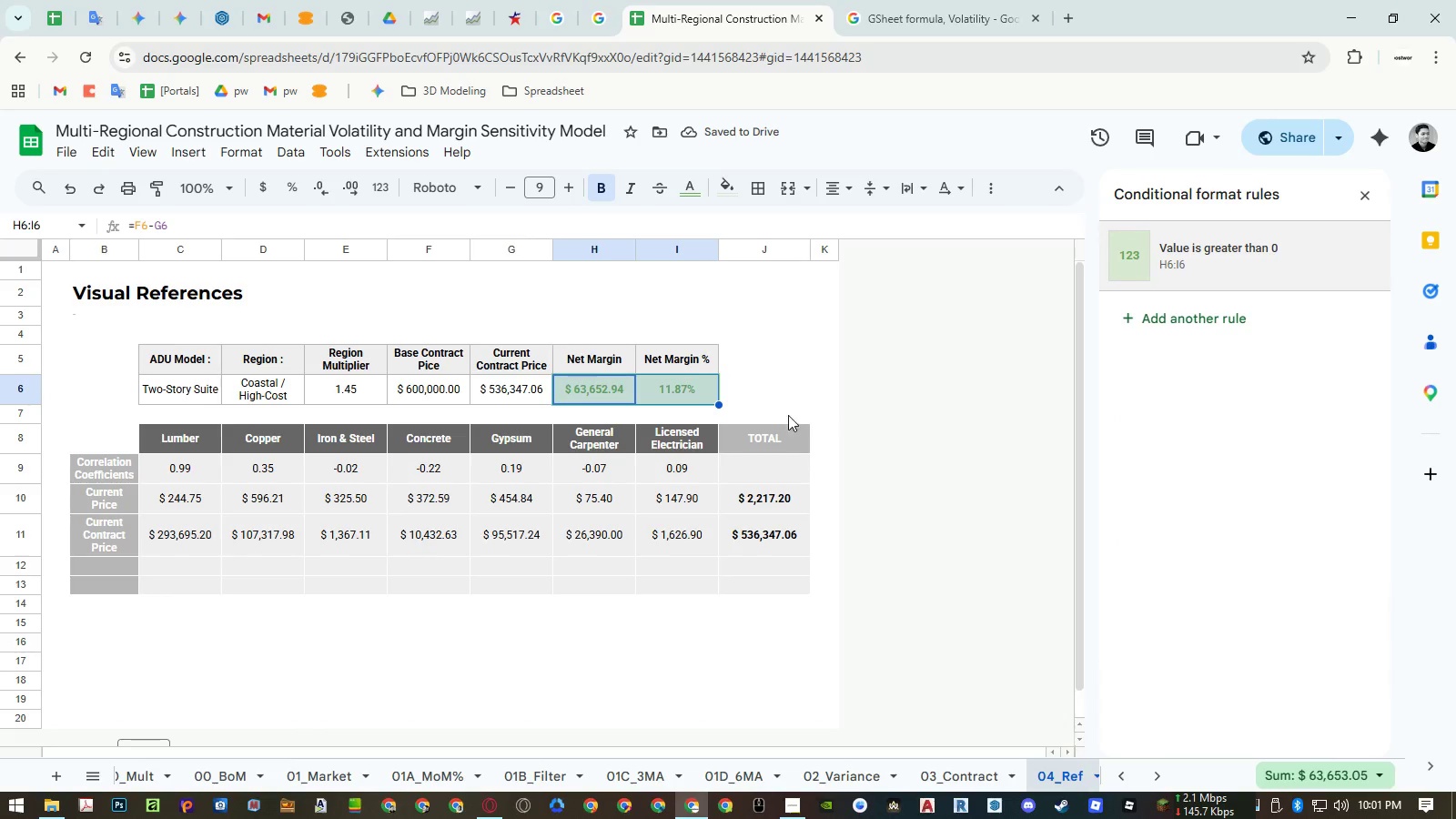 
left_click([600, 400])
 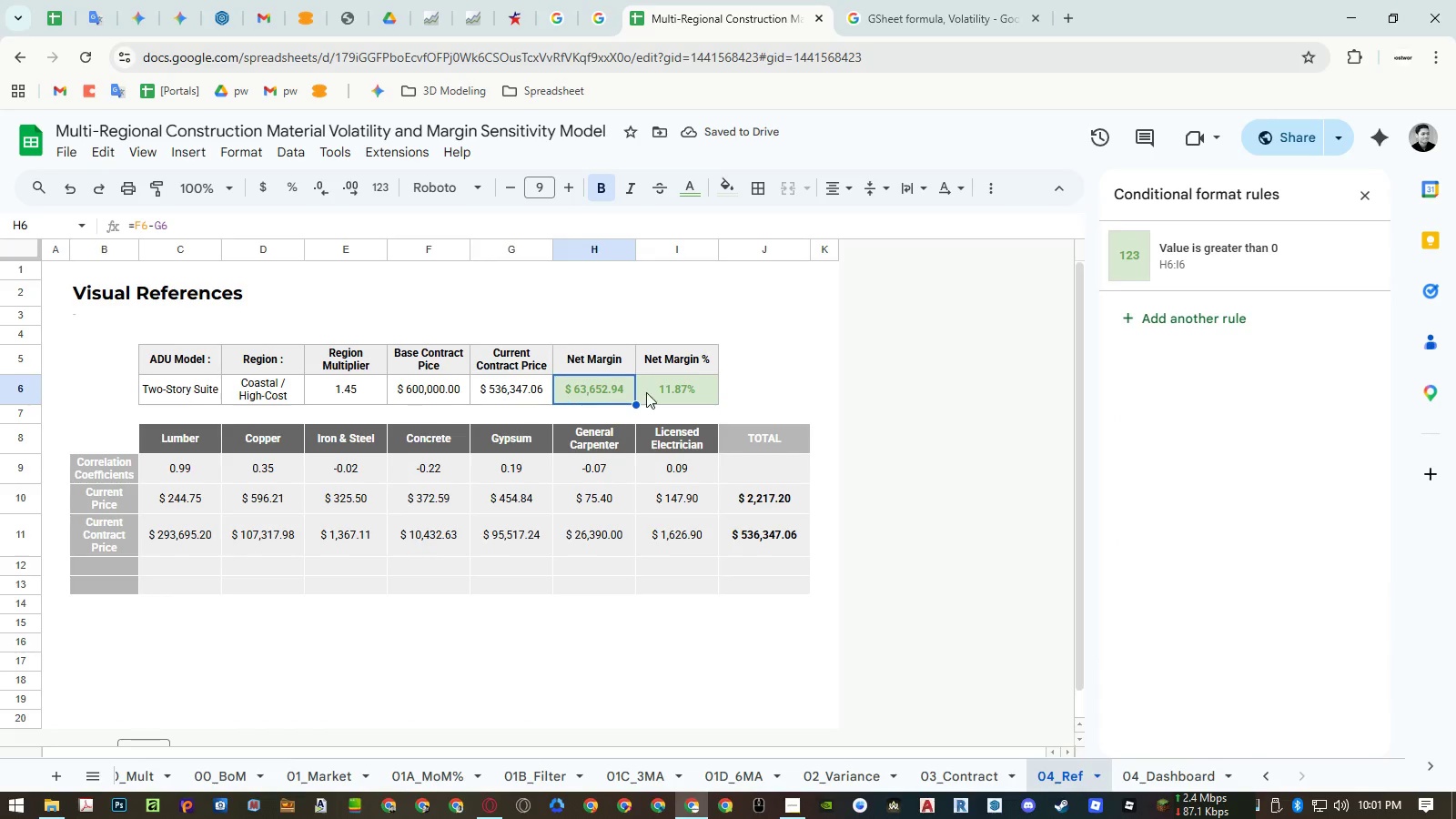 
left_click([1204, 258])
 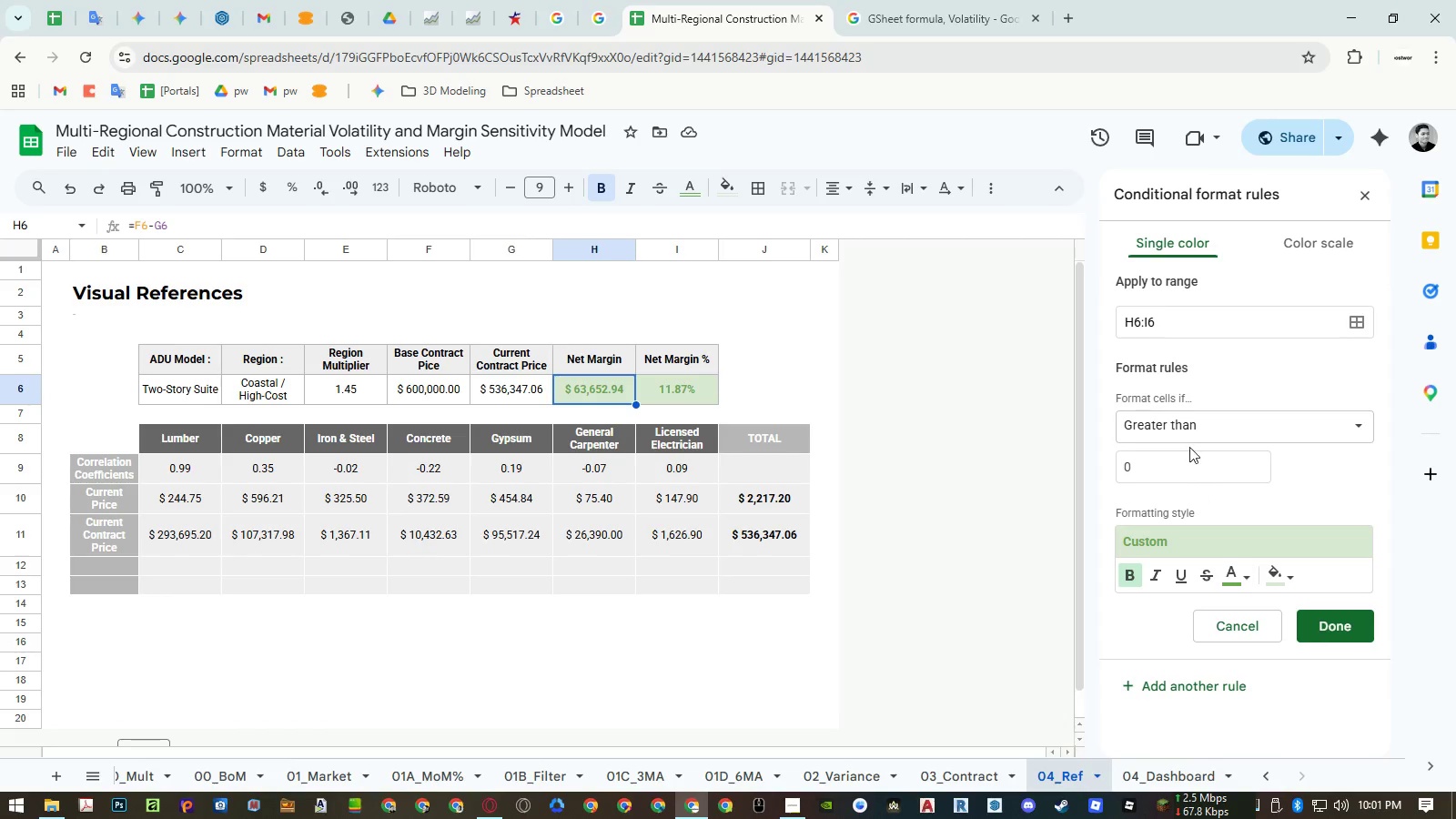 
left_click([1190, 435])
 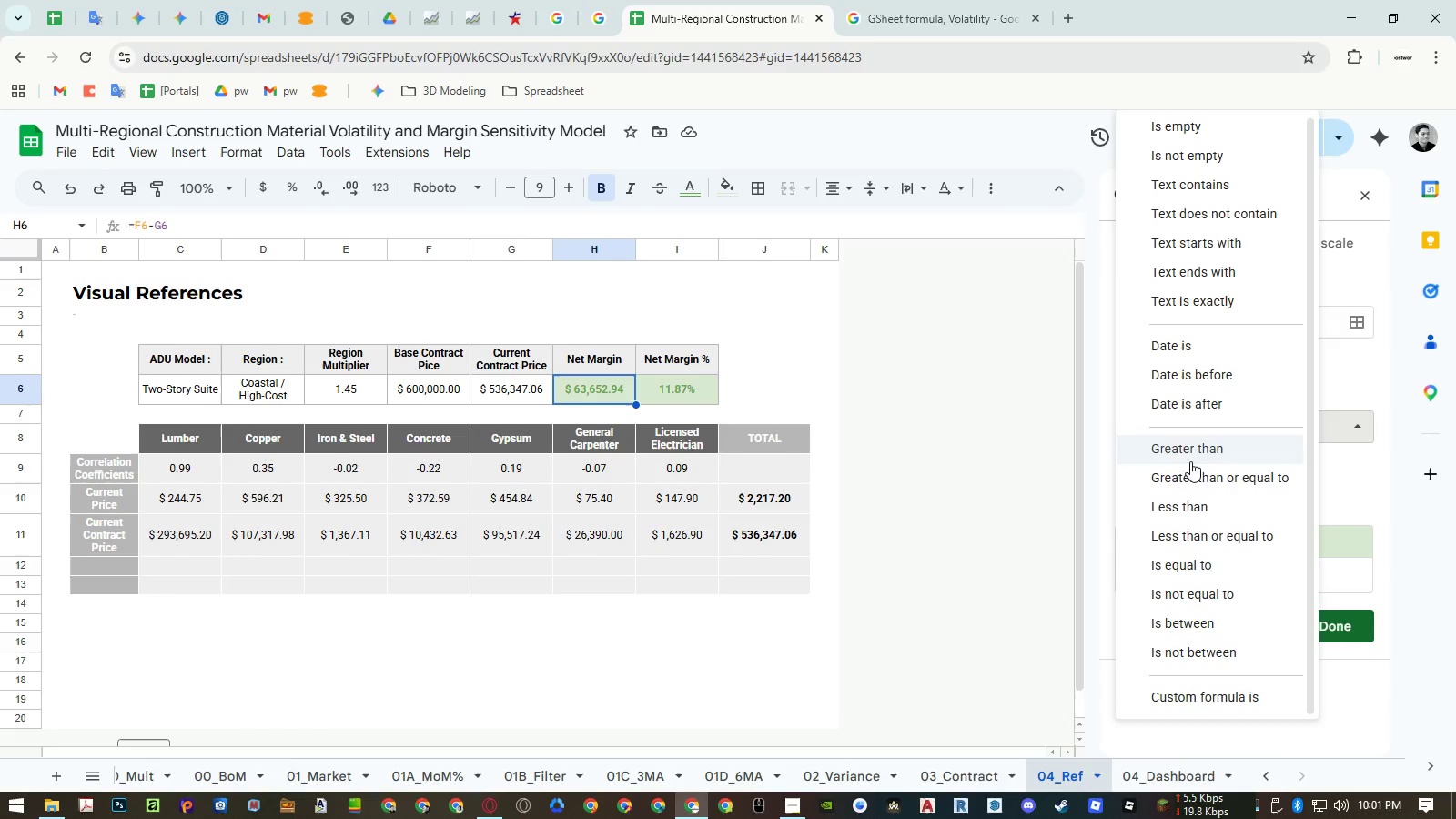 
left_click([1190, 508])
 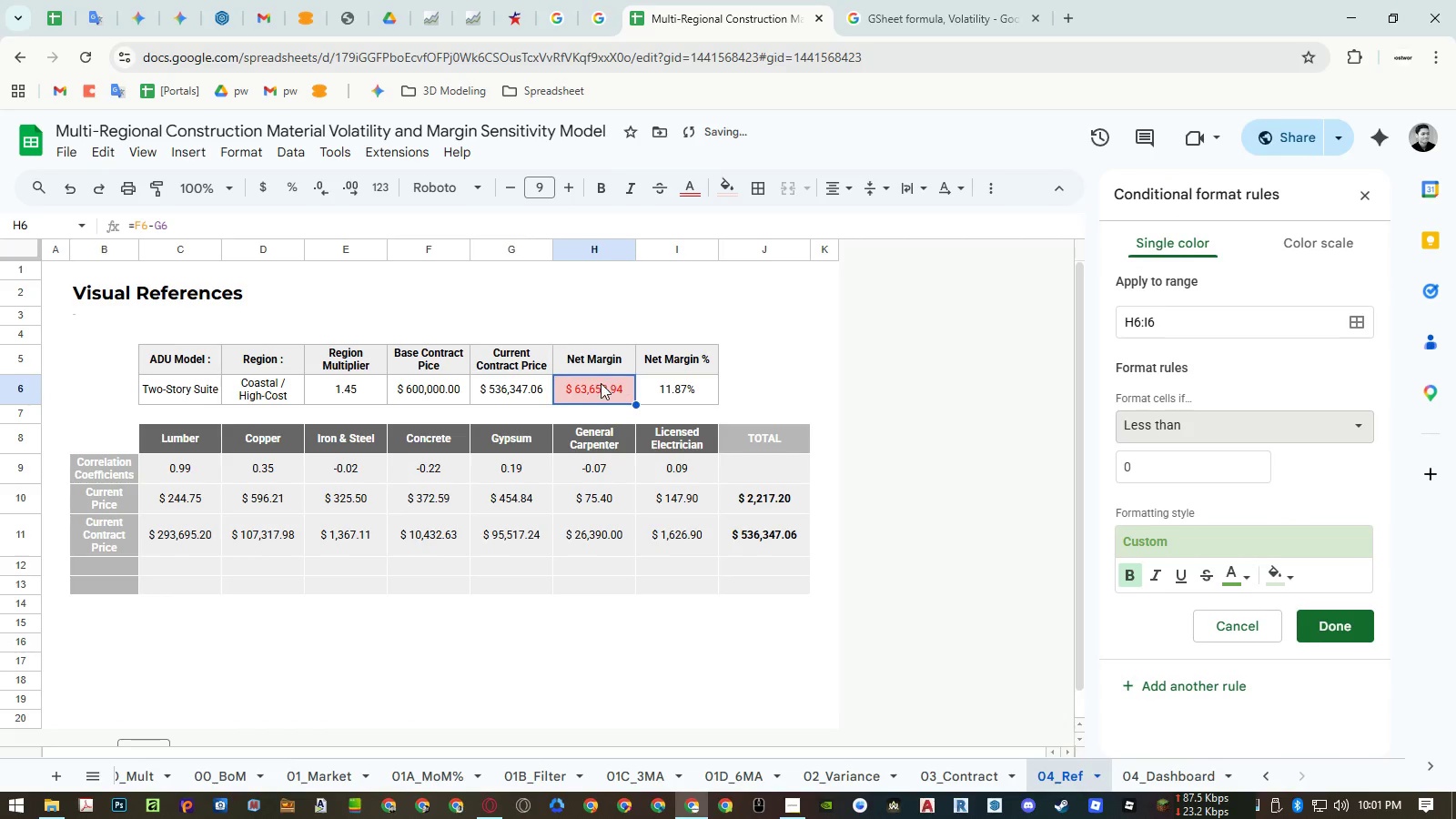 
left_click_drag(start_coordinate=[602, 386], to_coordinate=[667, 395])
 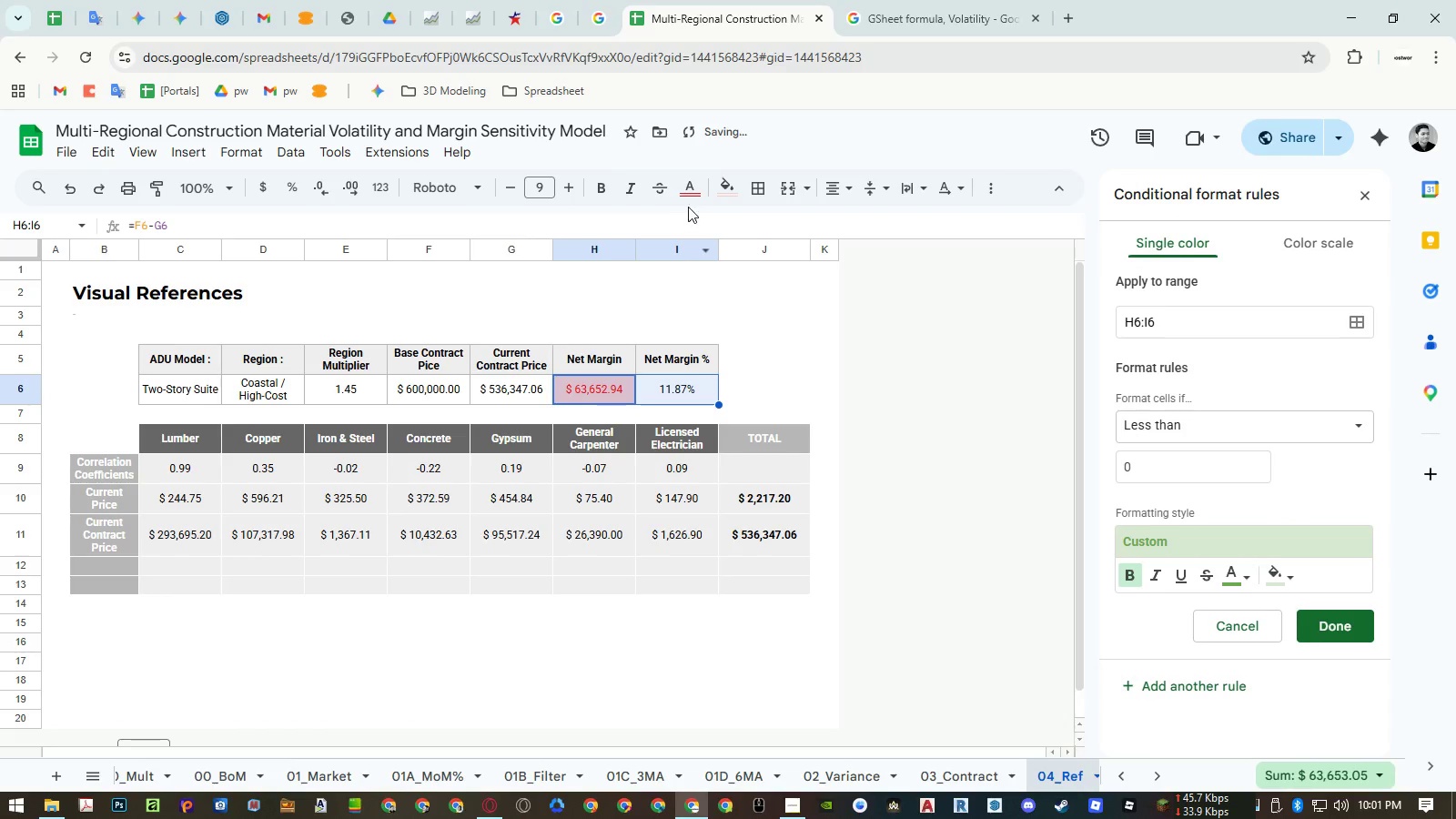 
left_click([693, 191])
 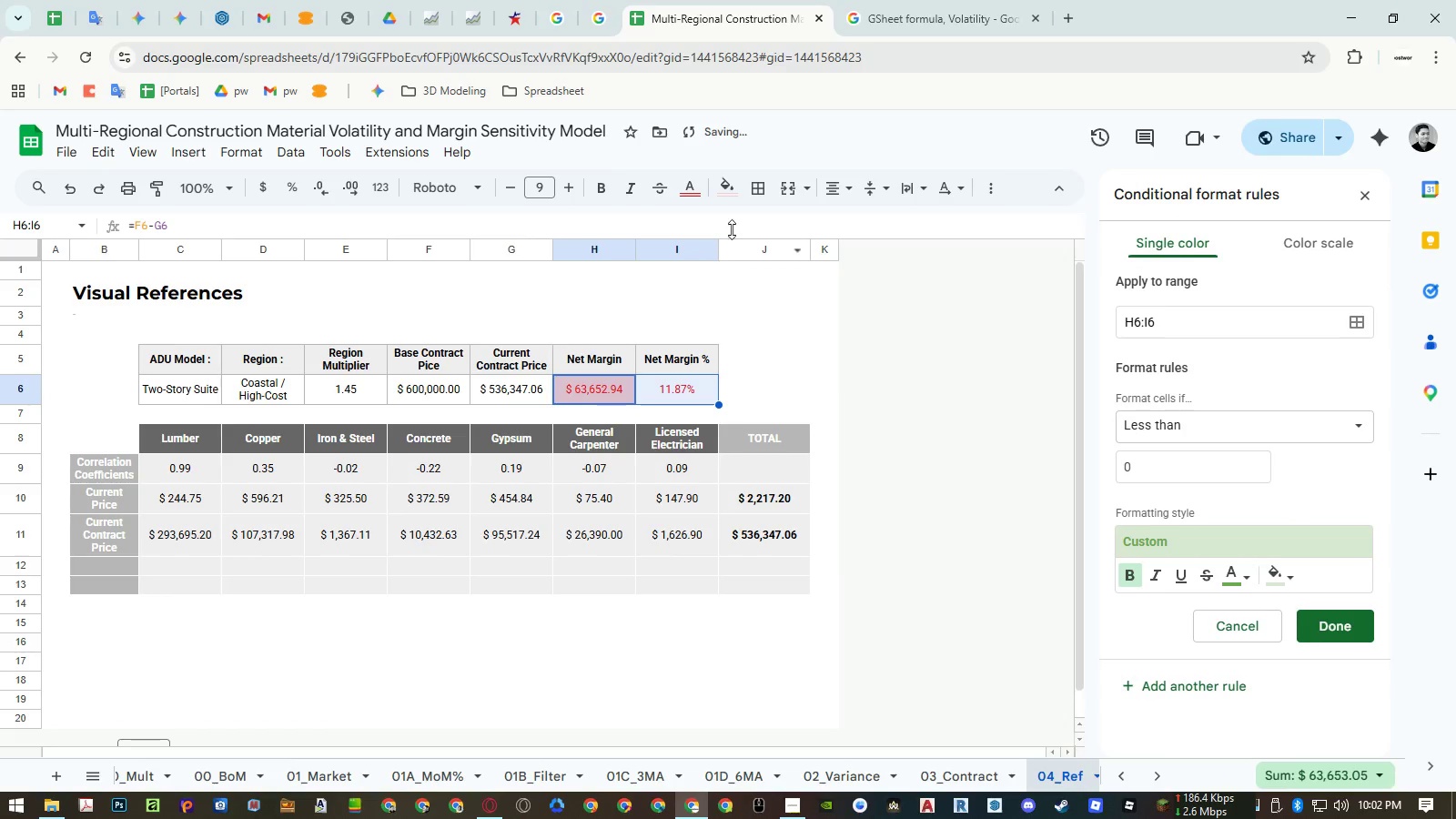 
double_click([737, 192])
 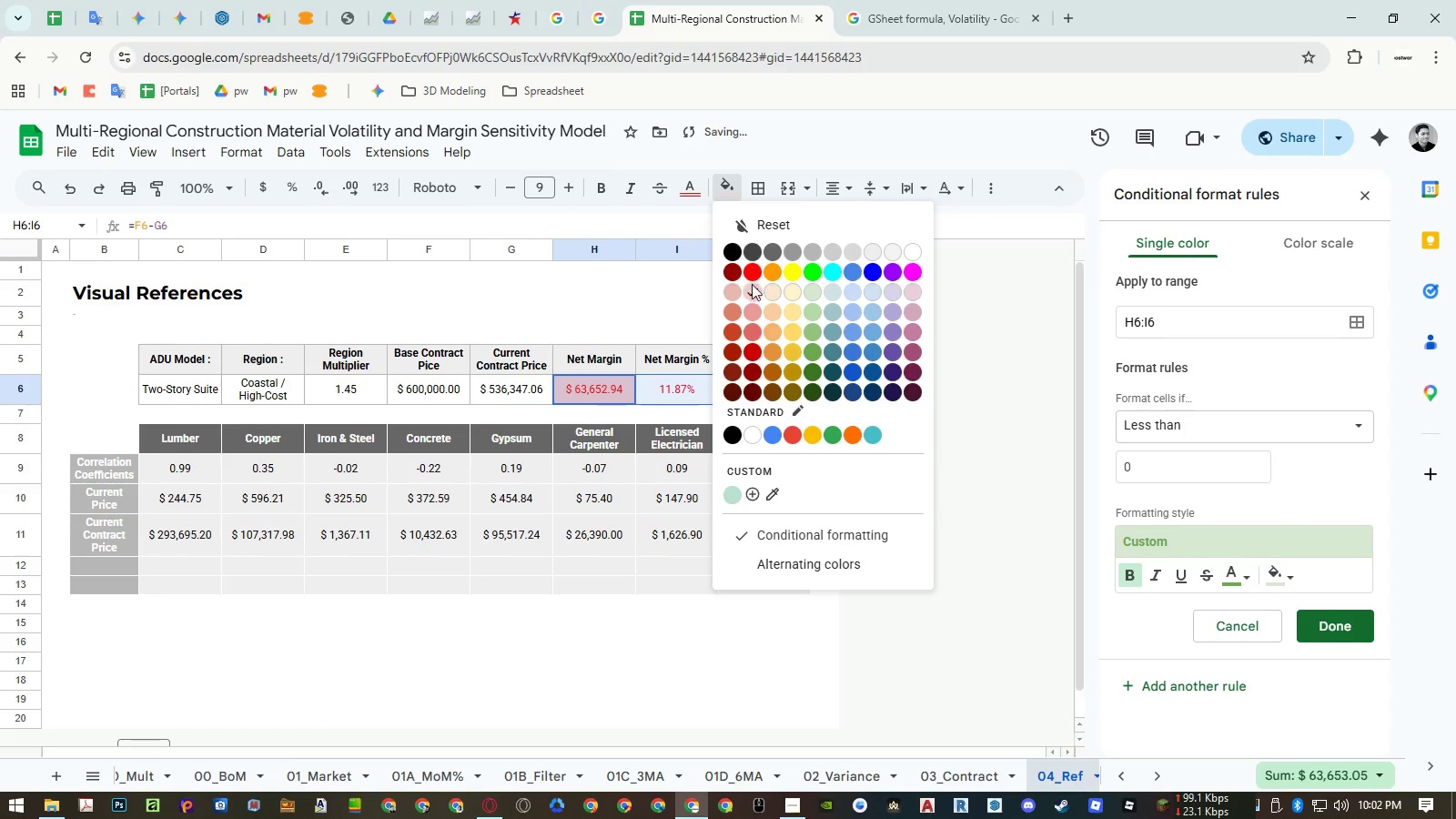 
left_click([752, 286])
 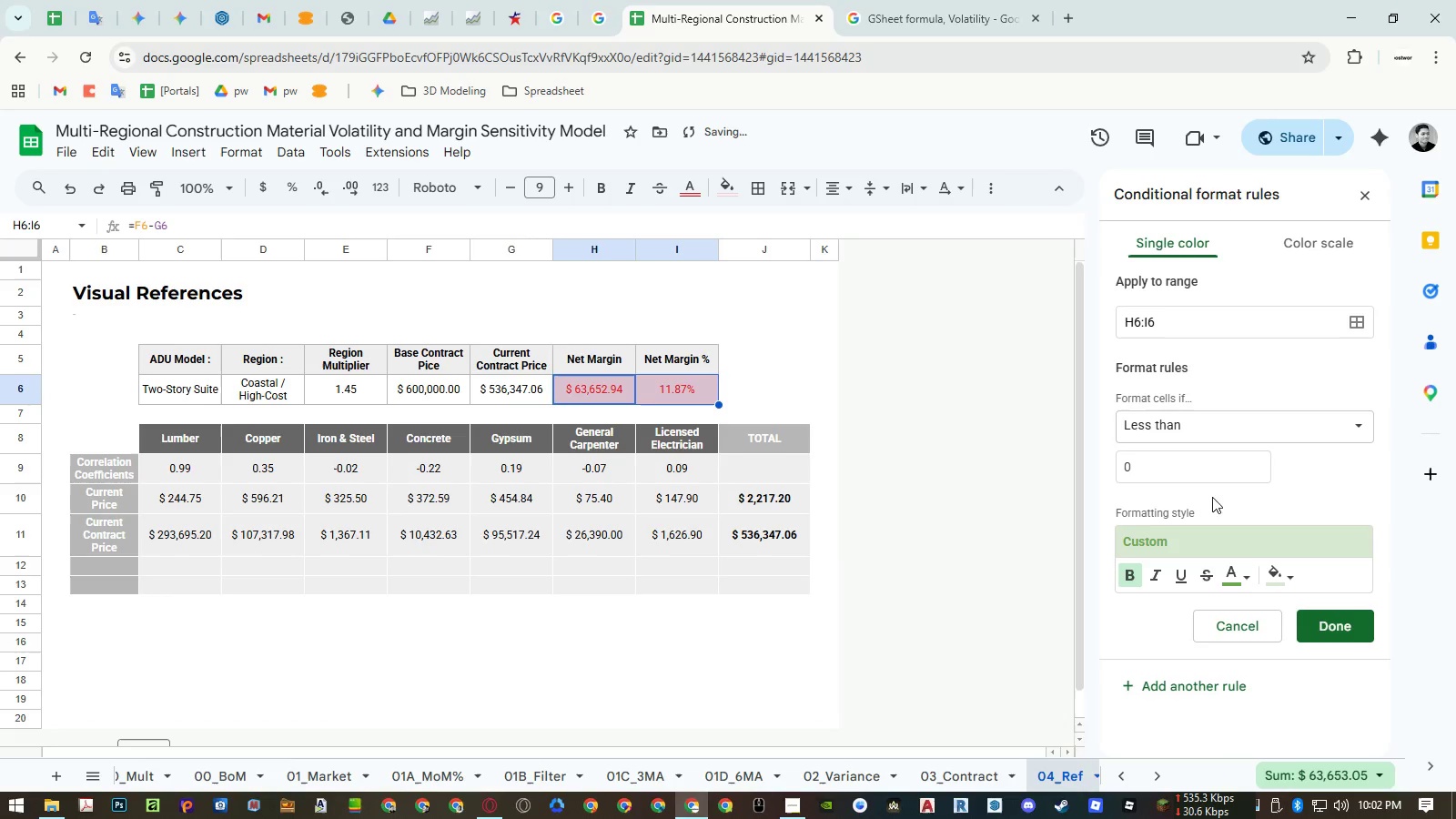 
left_click([1175, 425])
 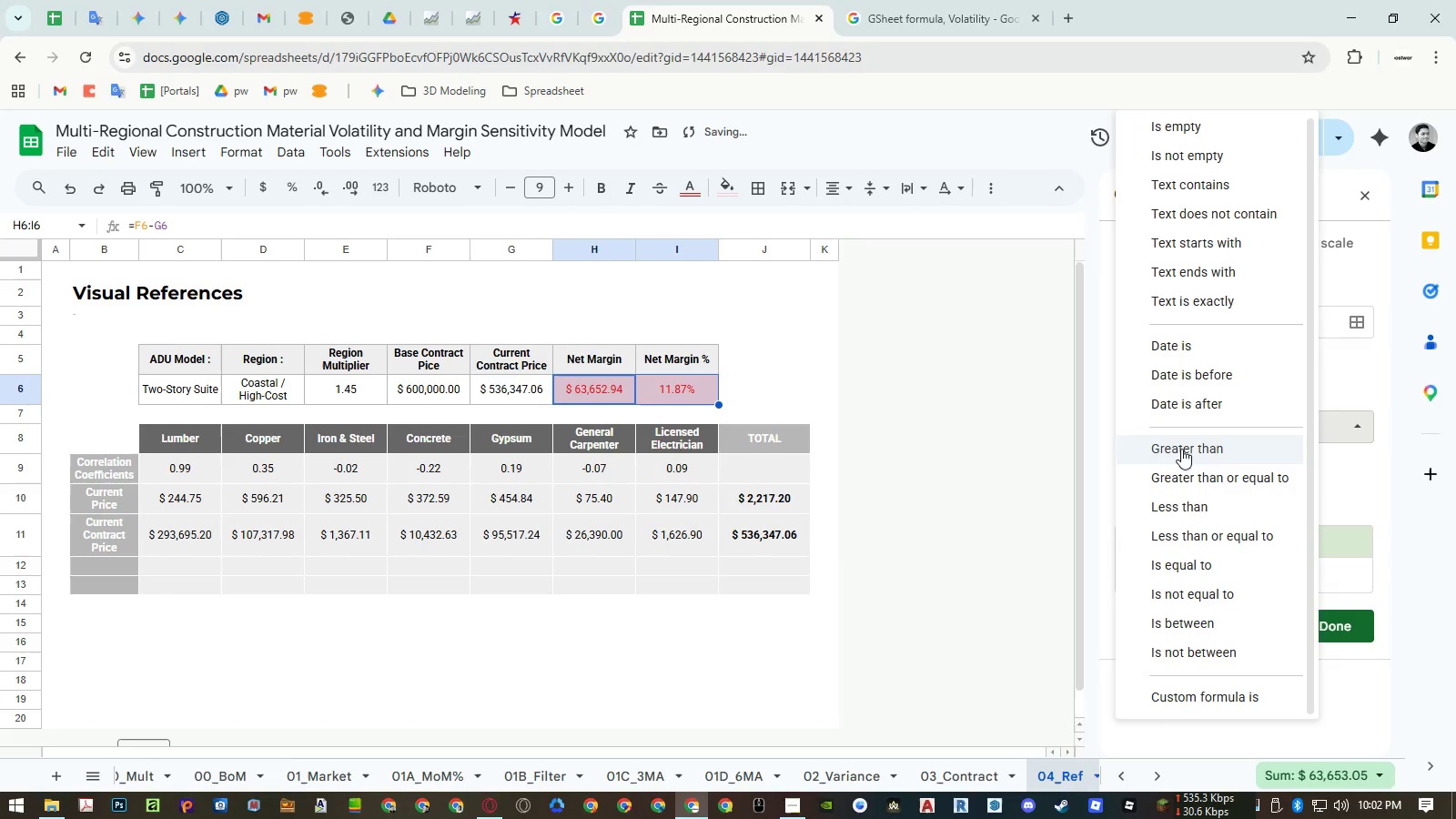 
double_click([1183, 450])
 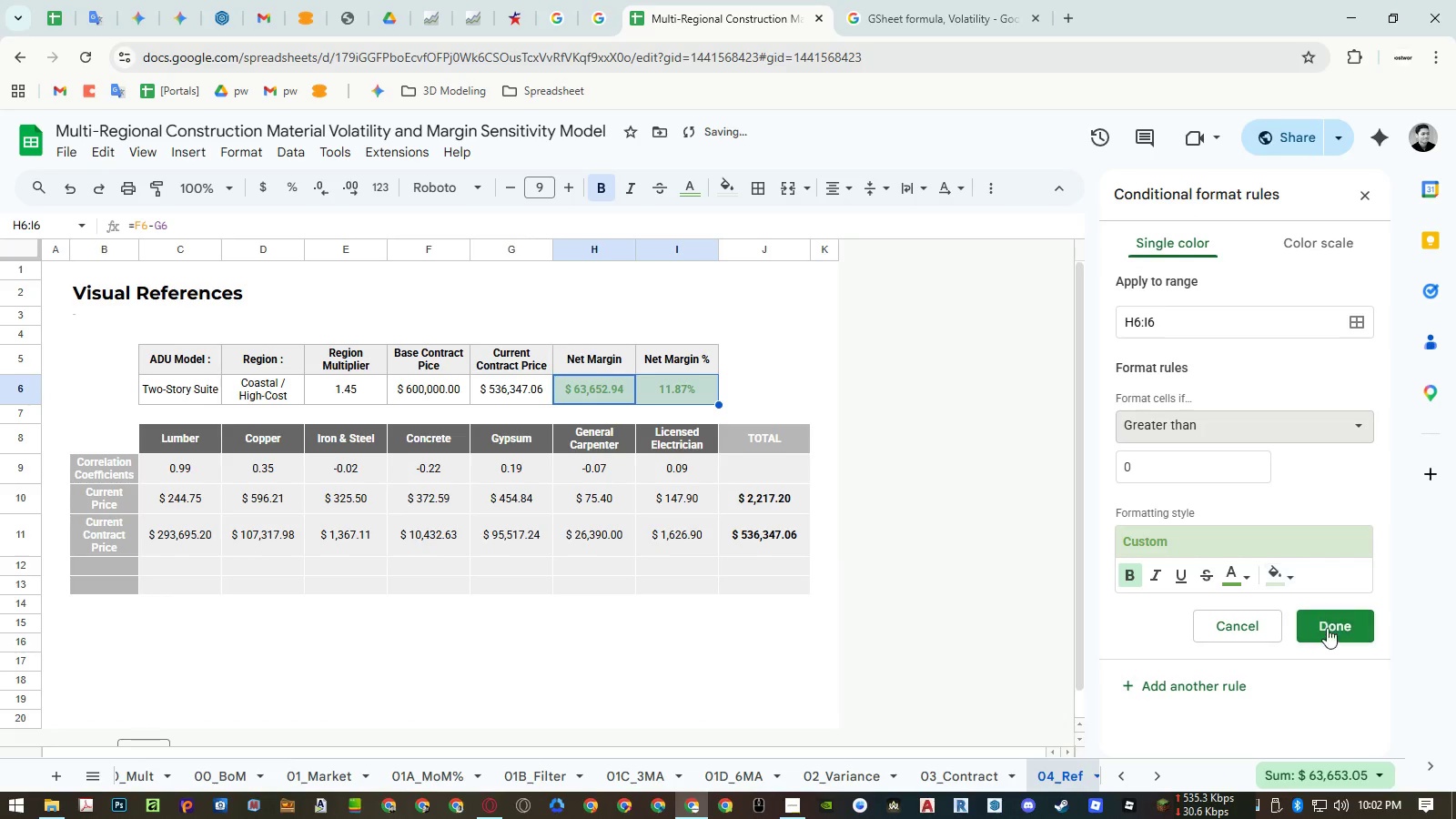 
triple_click([1334, 632])
 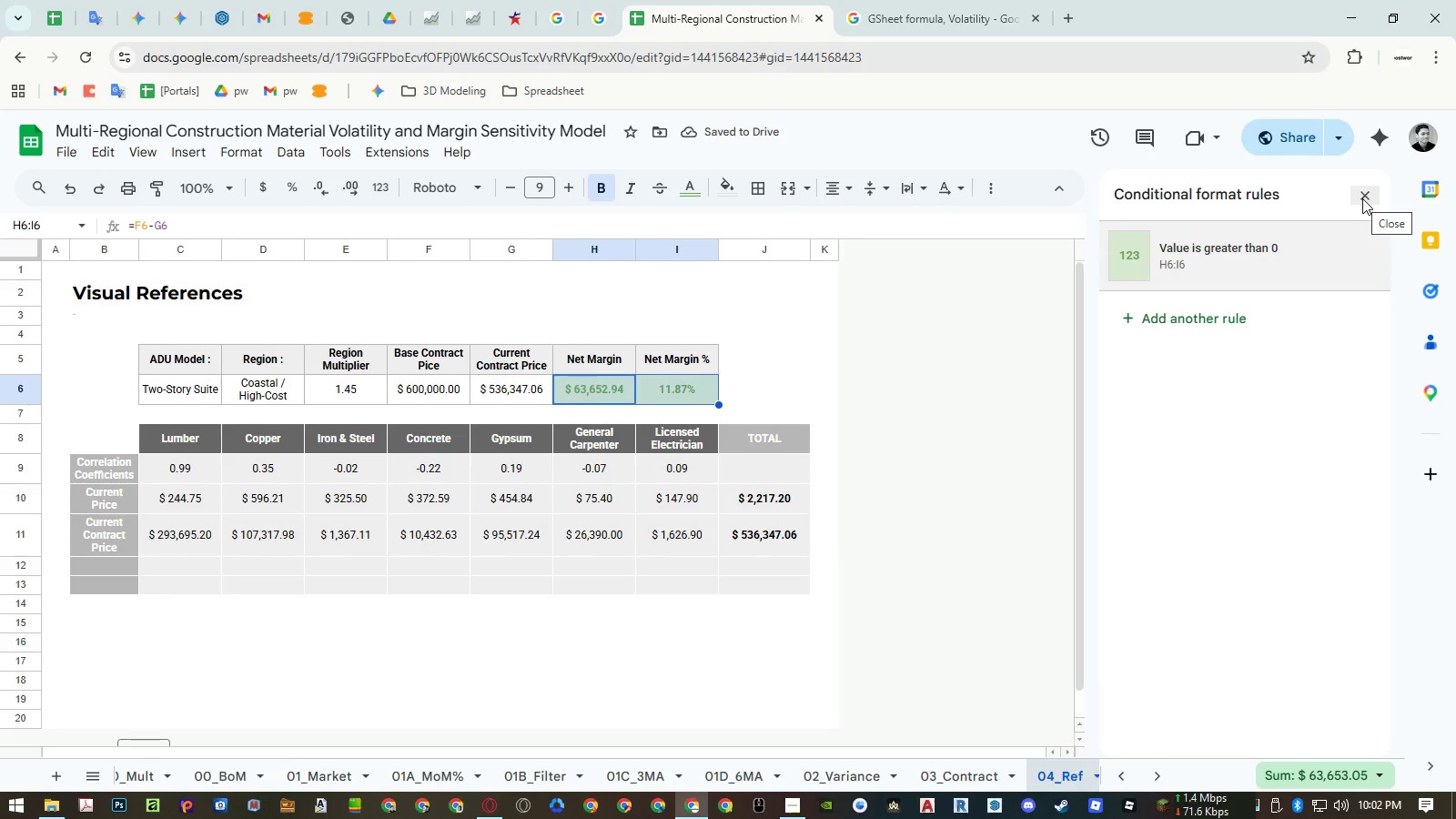 
left_click([1362, 198])
 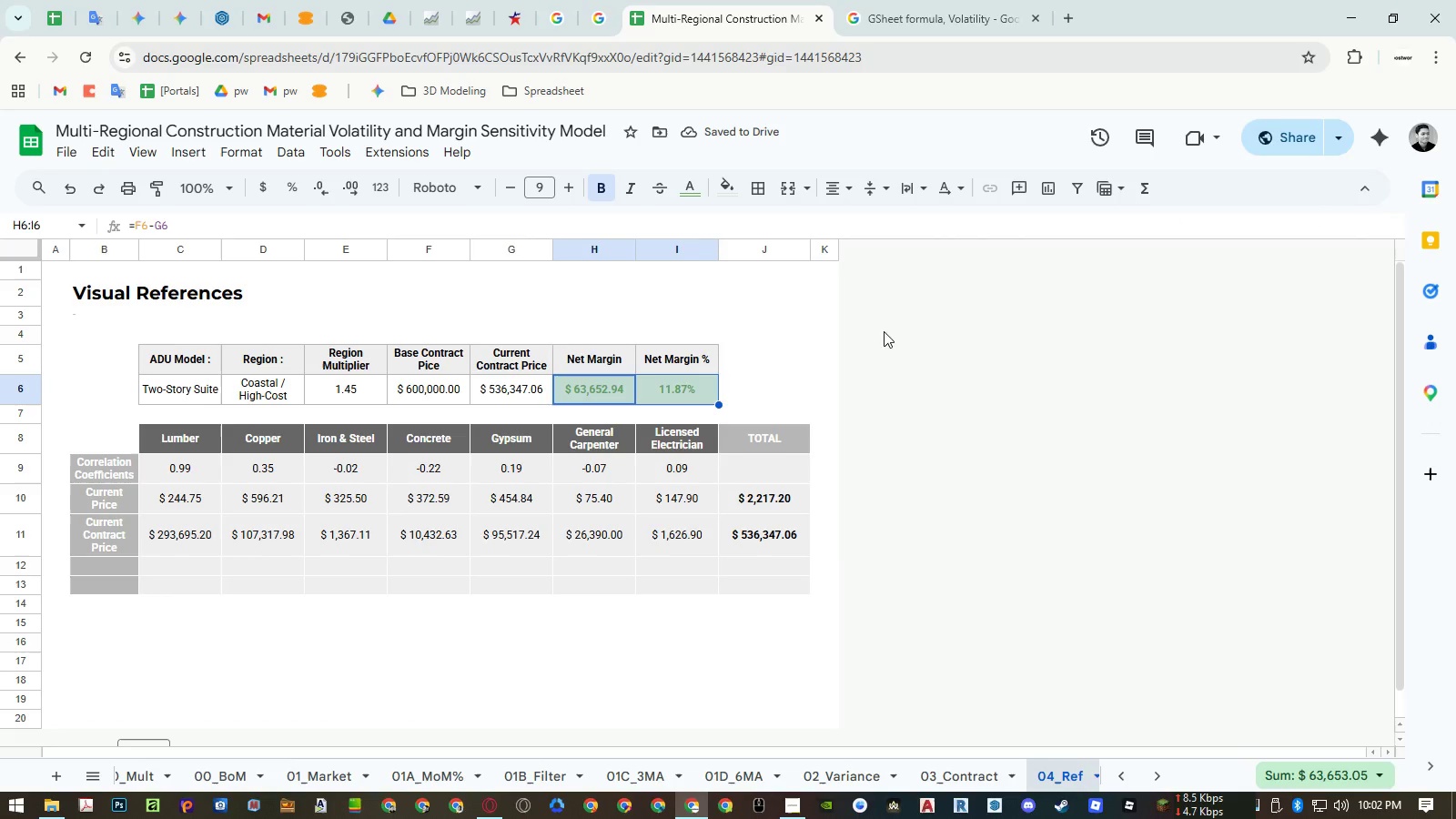 
left_click([778, 369])
 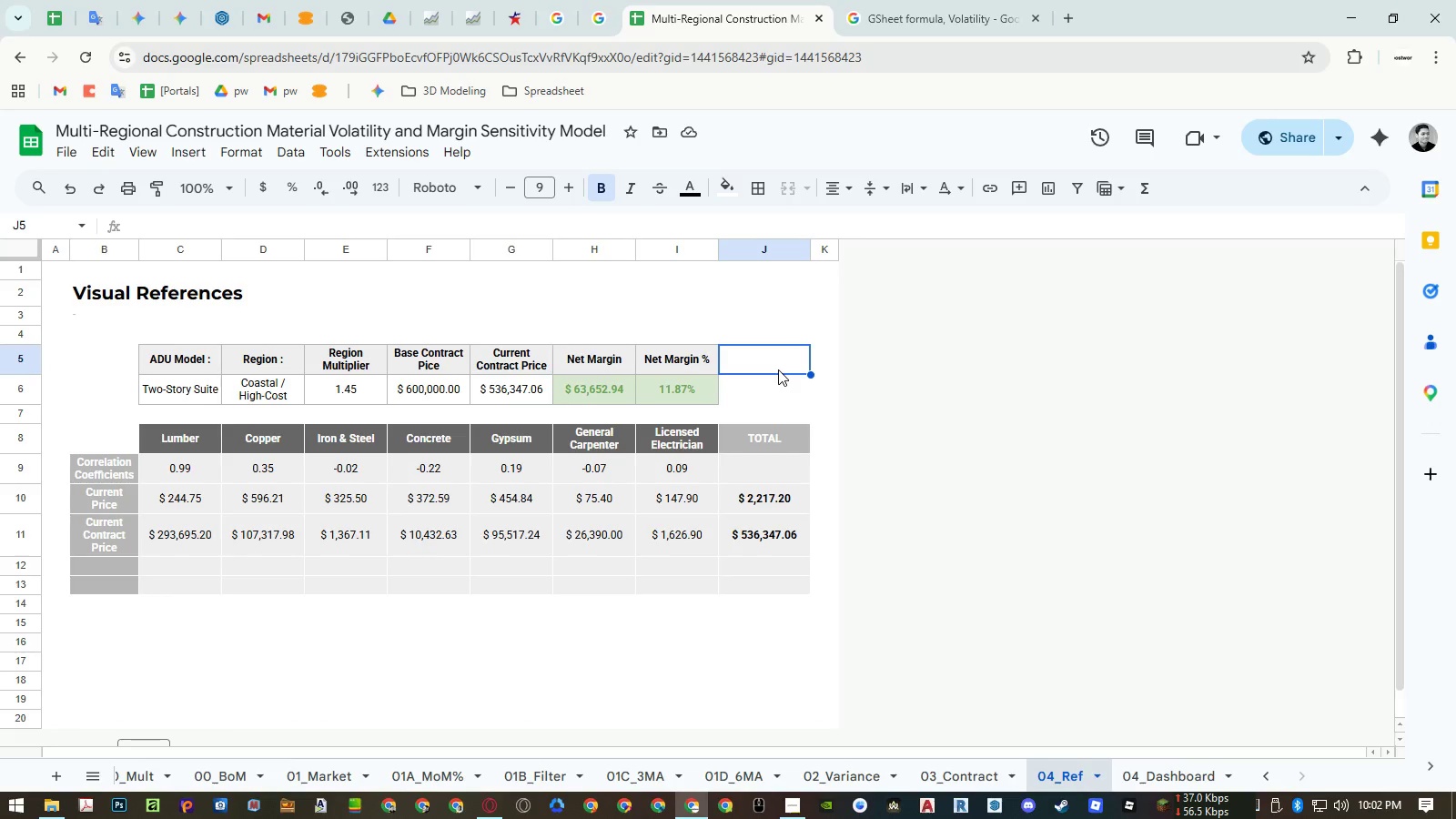 
wait(45.12)
 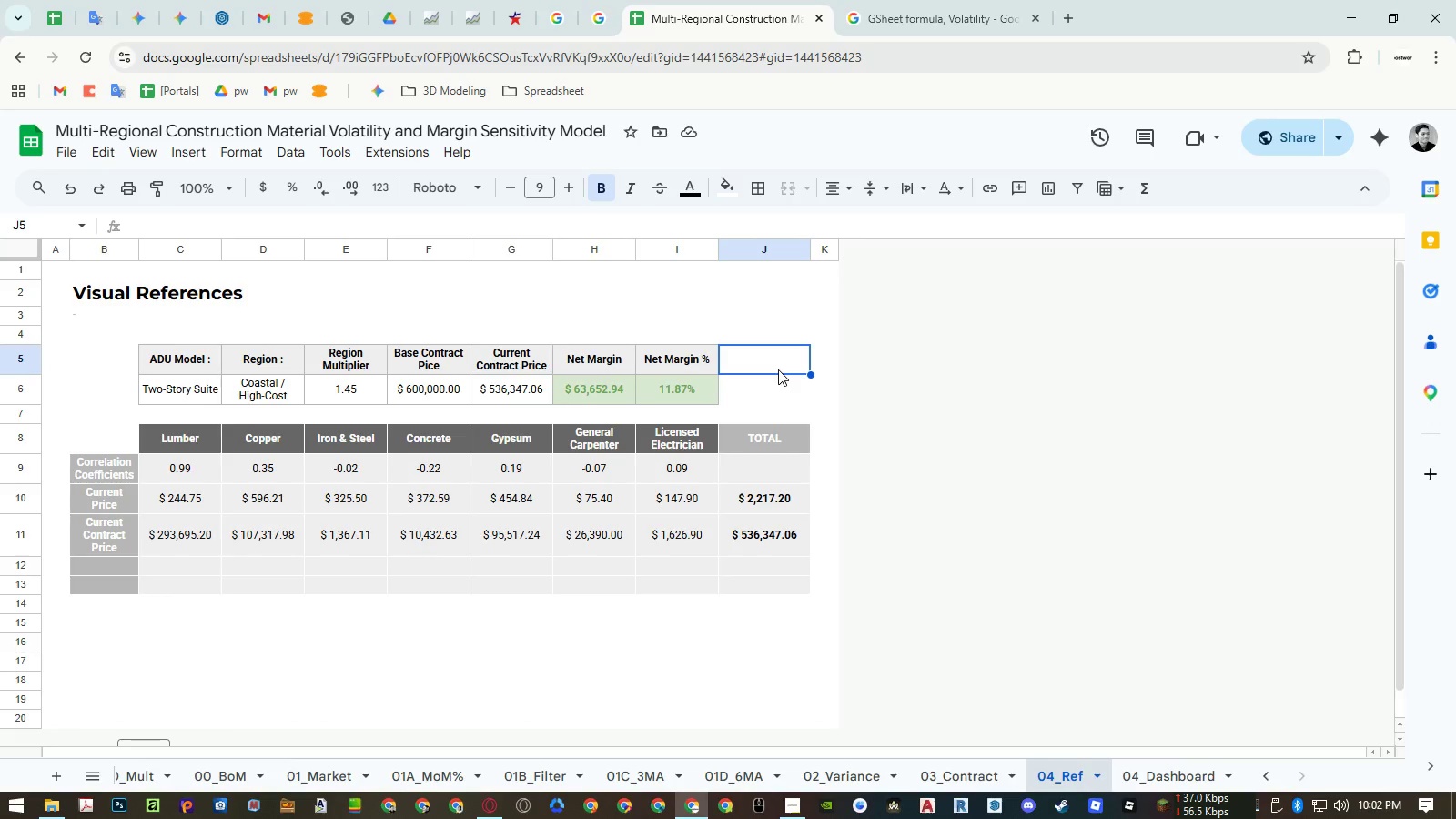 
left_click([1147, 766])
 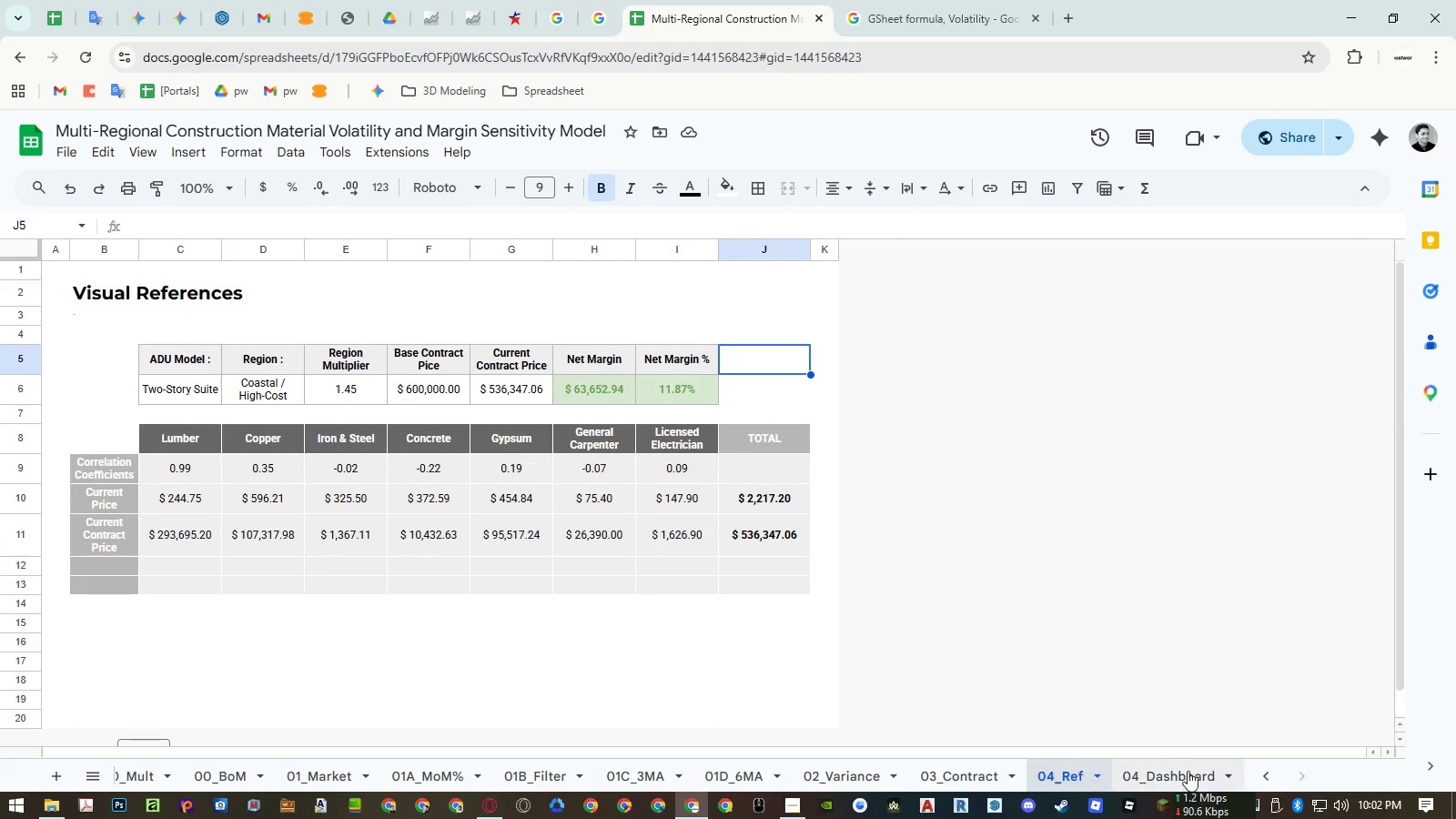 
left_click([1192, 774])
 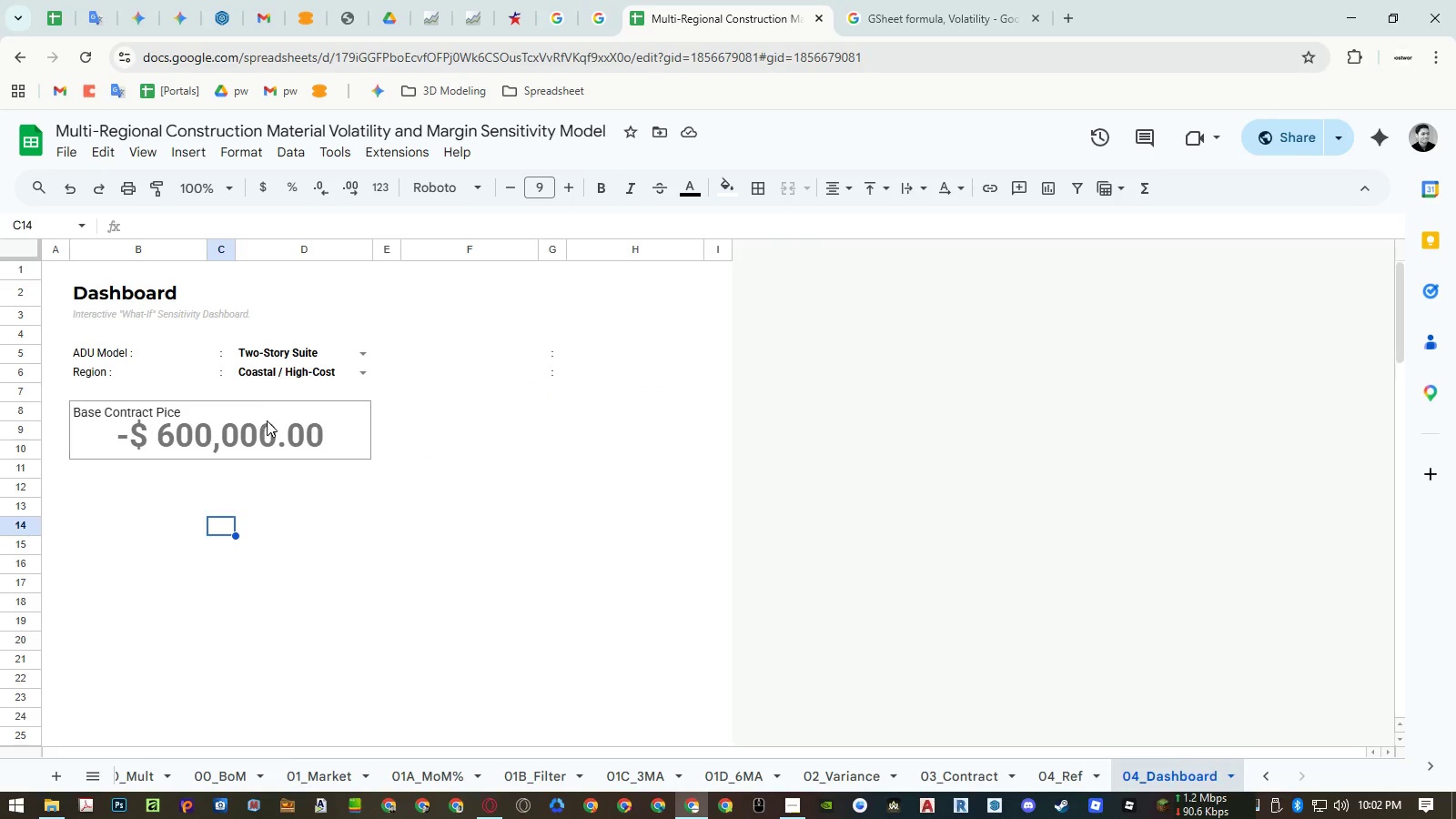 
double_click([267, 420])
 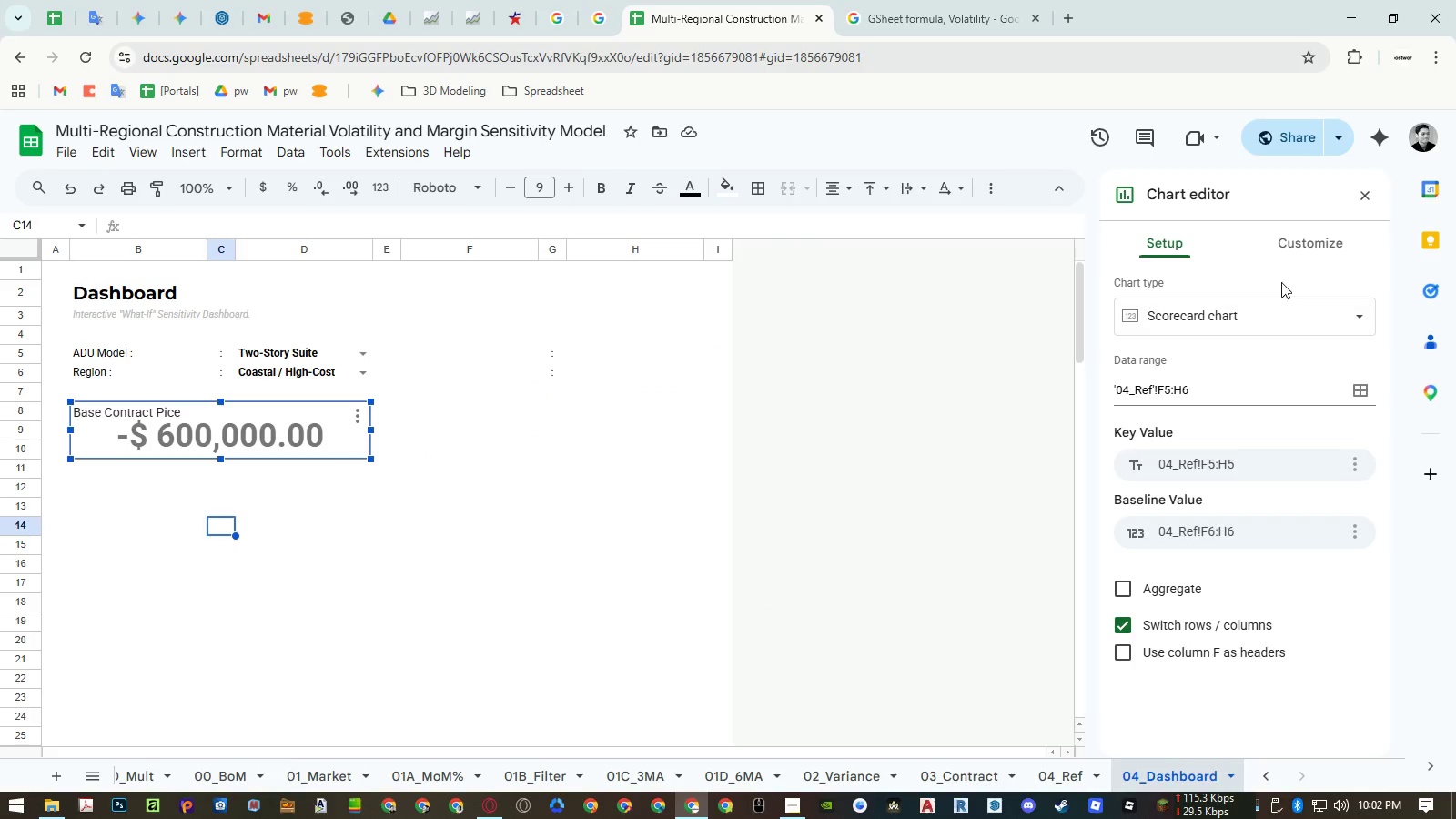 
left_click([1310, 242])
 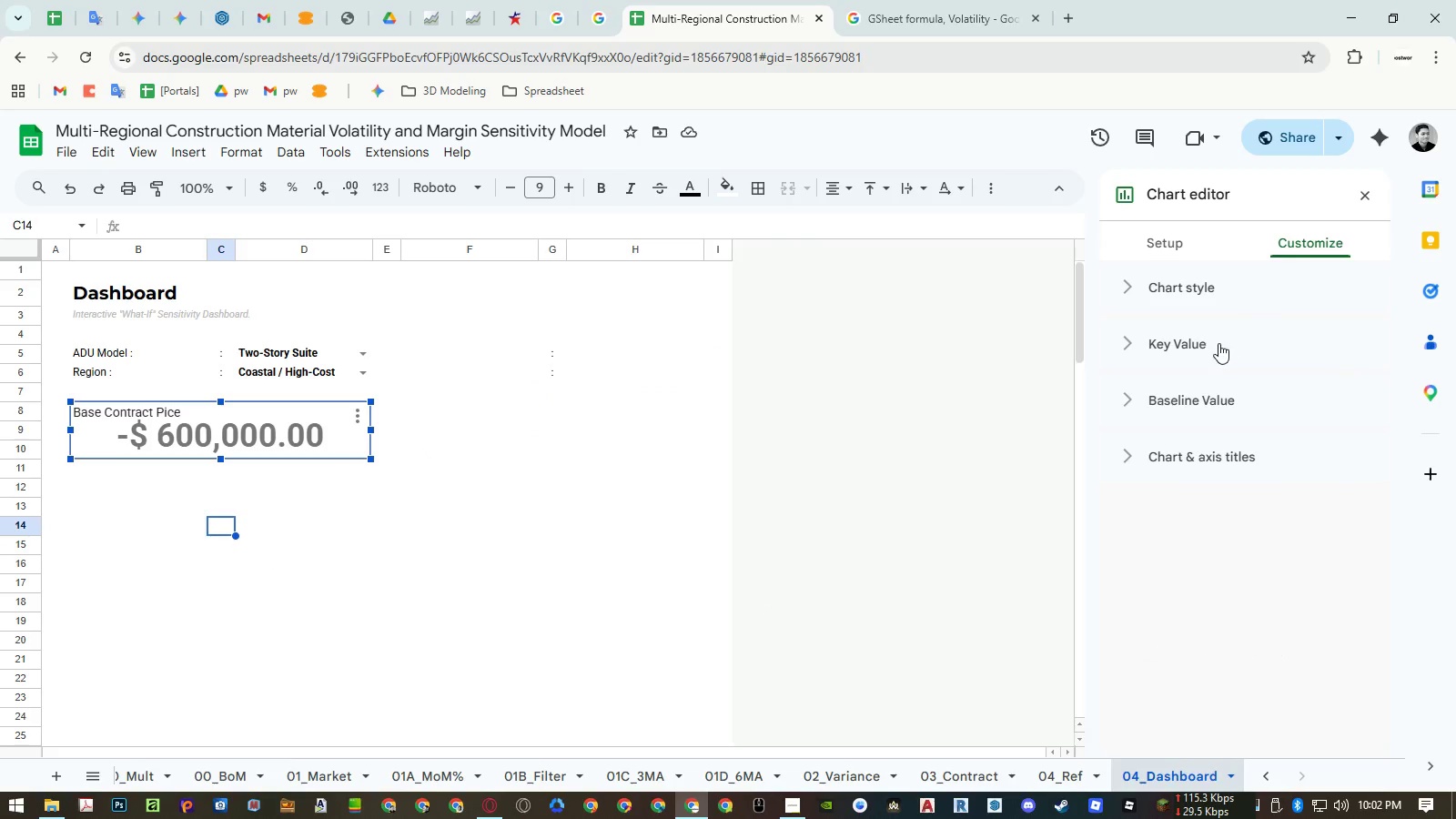 
left_click([1217, 345])
 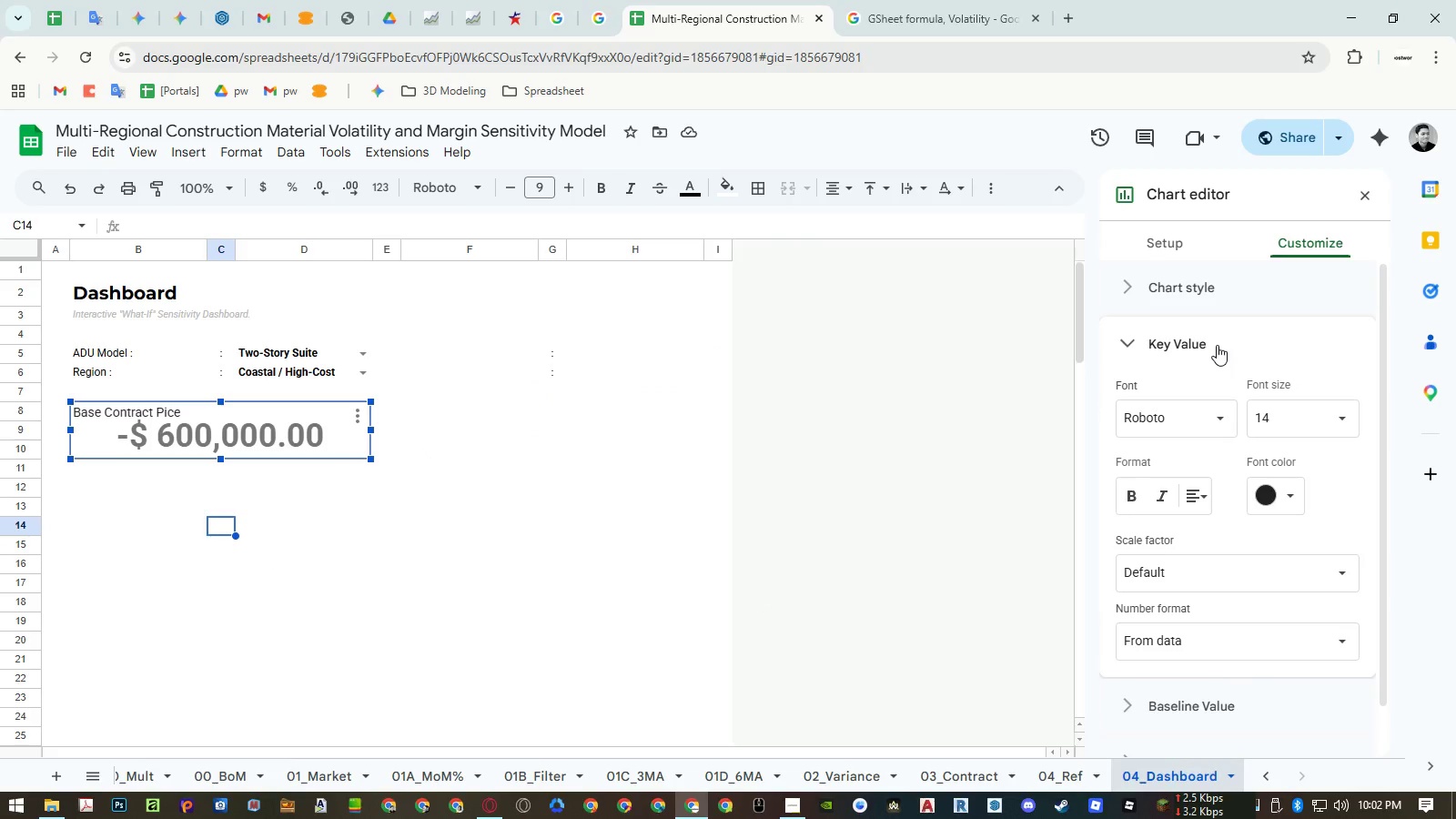 
left_click([1217, 345])
 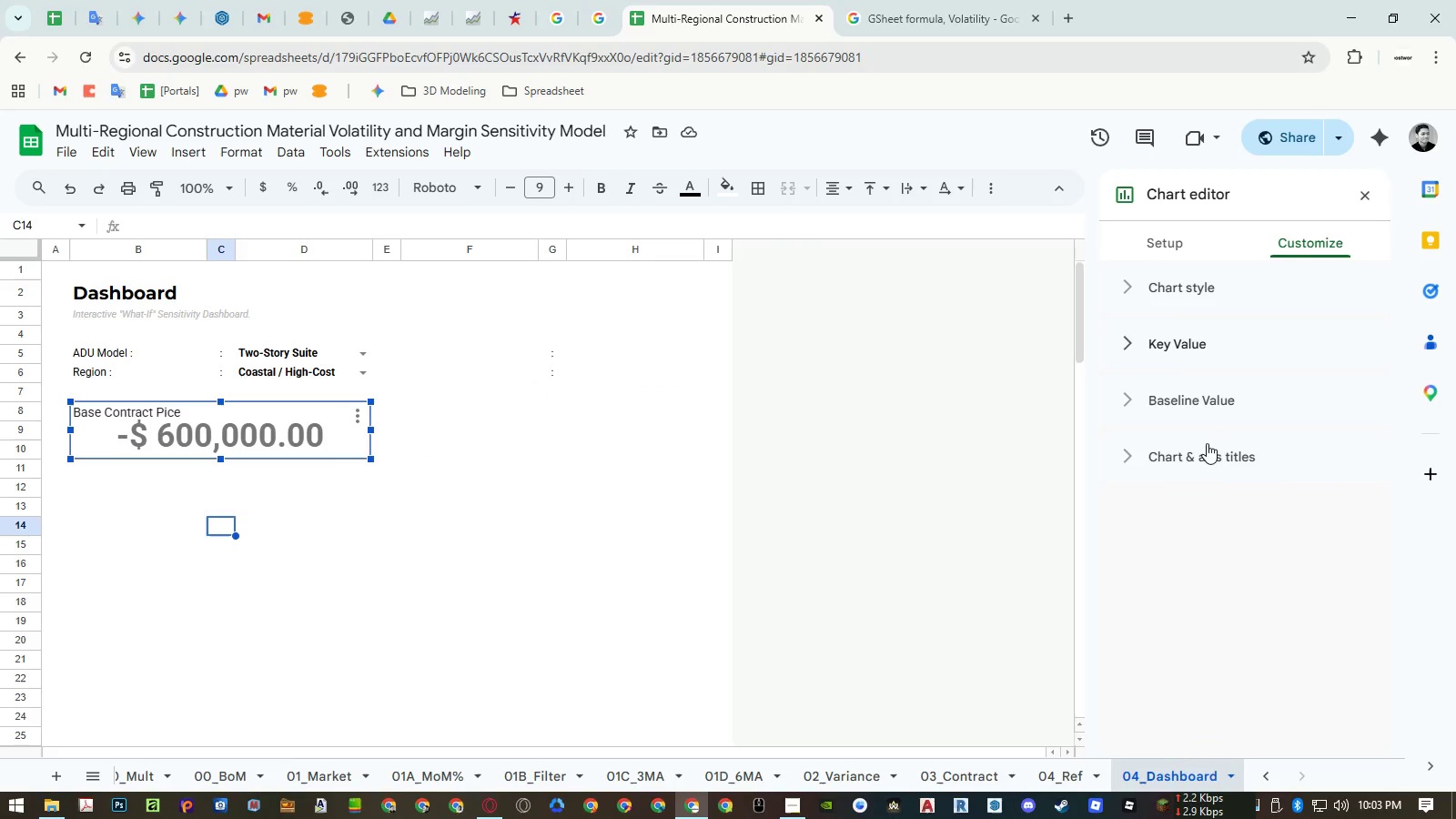 
left_click([1205, 403])
 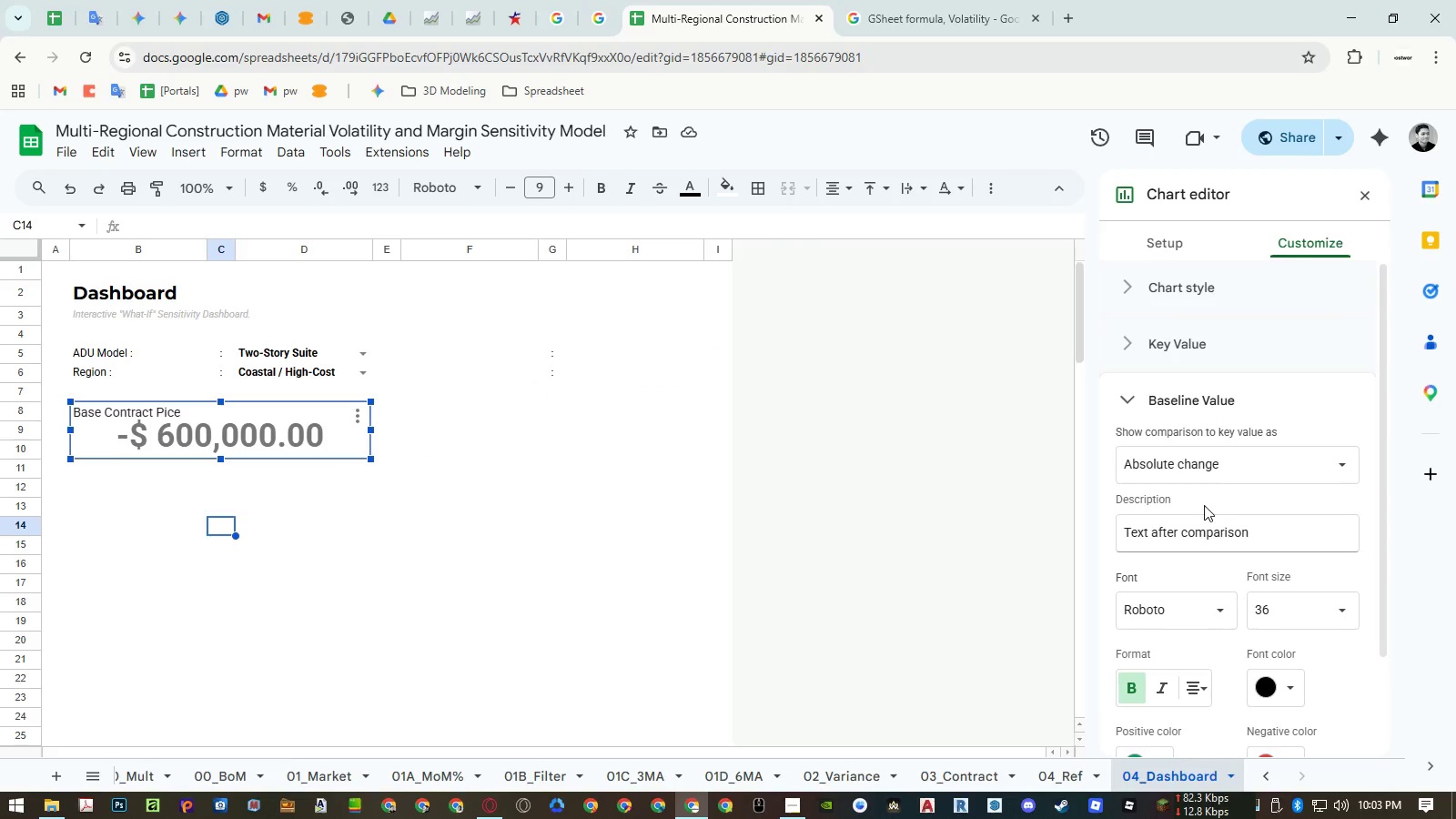 
left_click([1198, 467])
 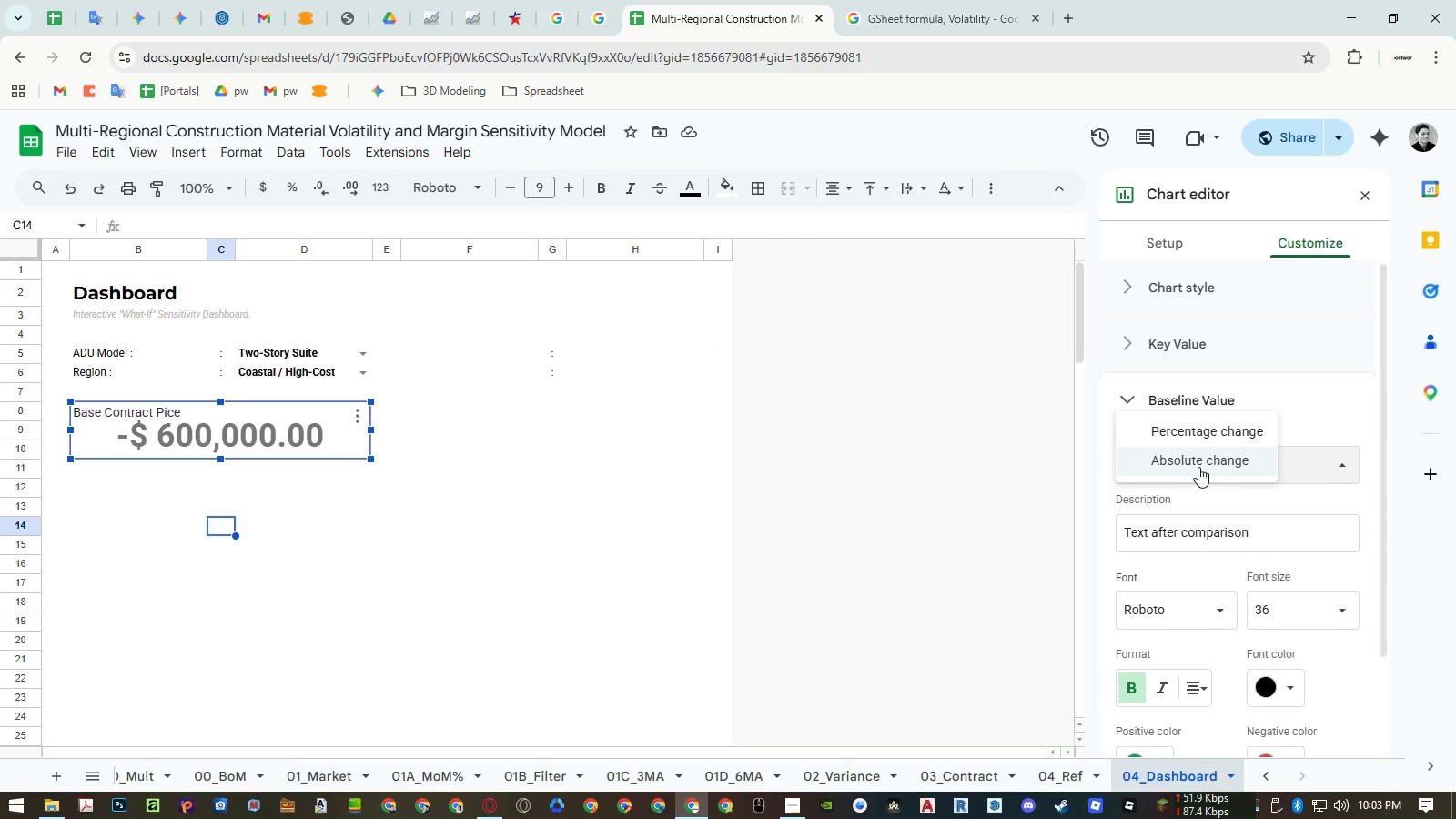 
left_click([1198, 467])
 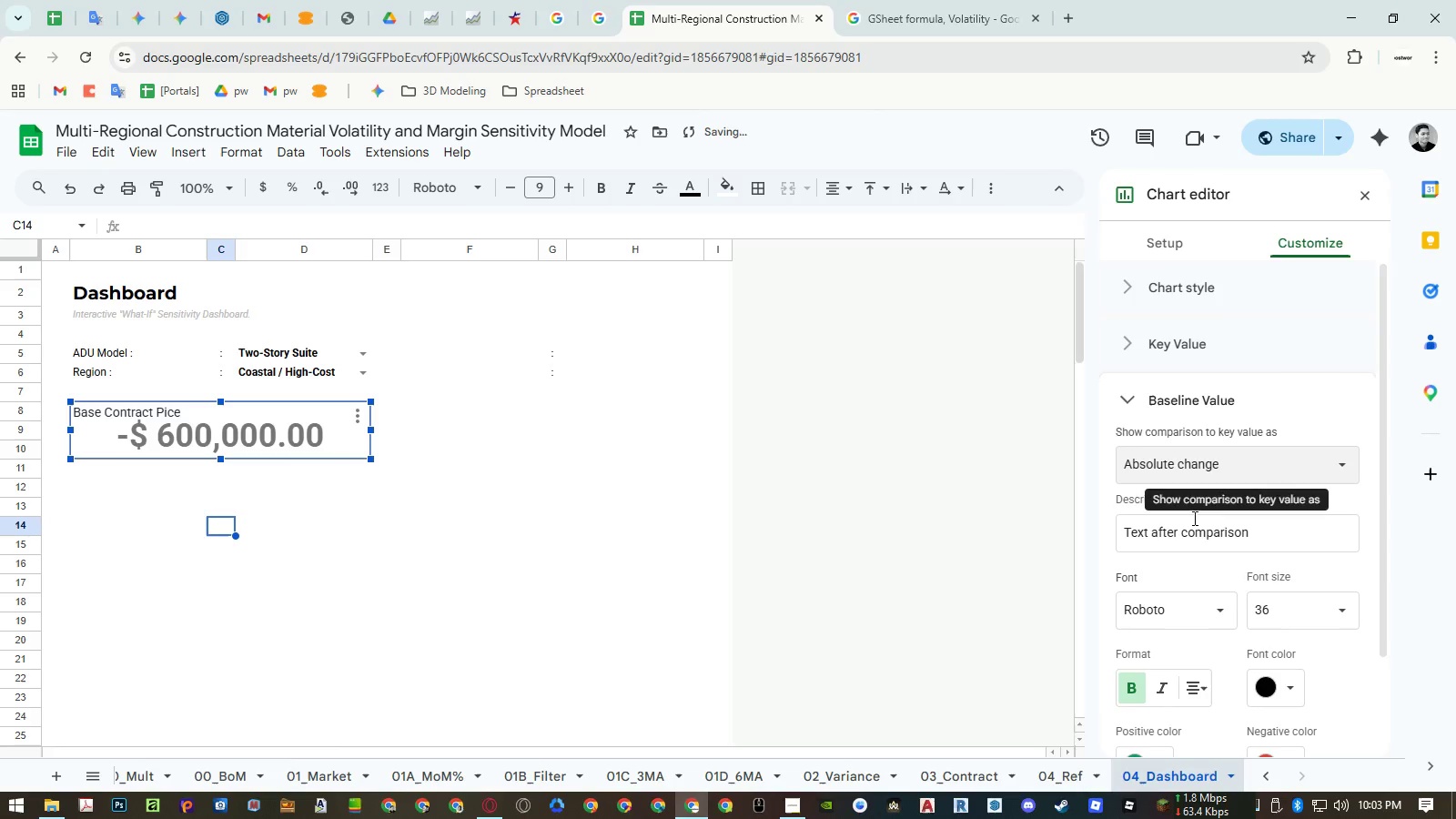 
left_click([1190, 534])
 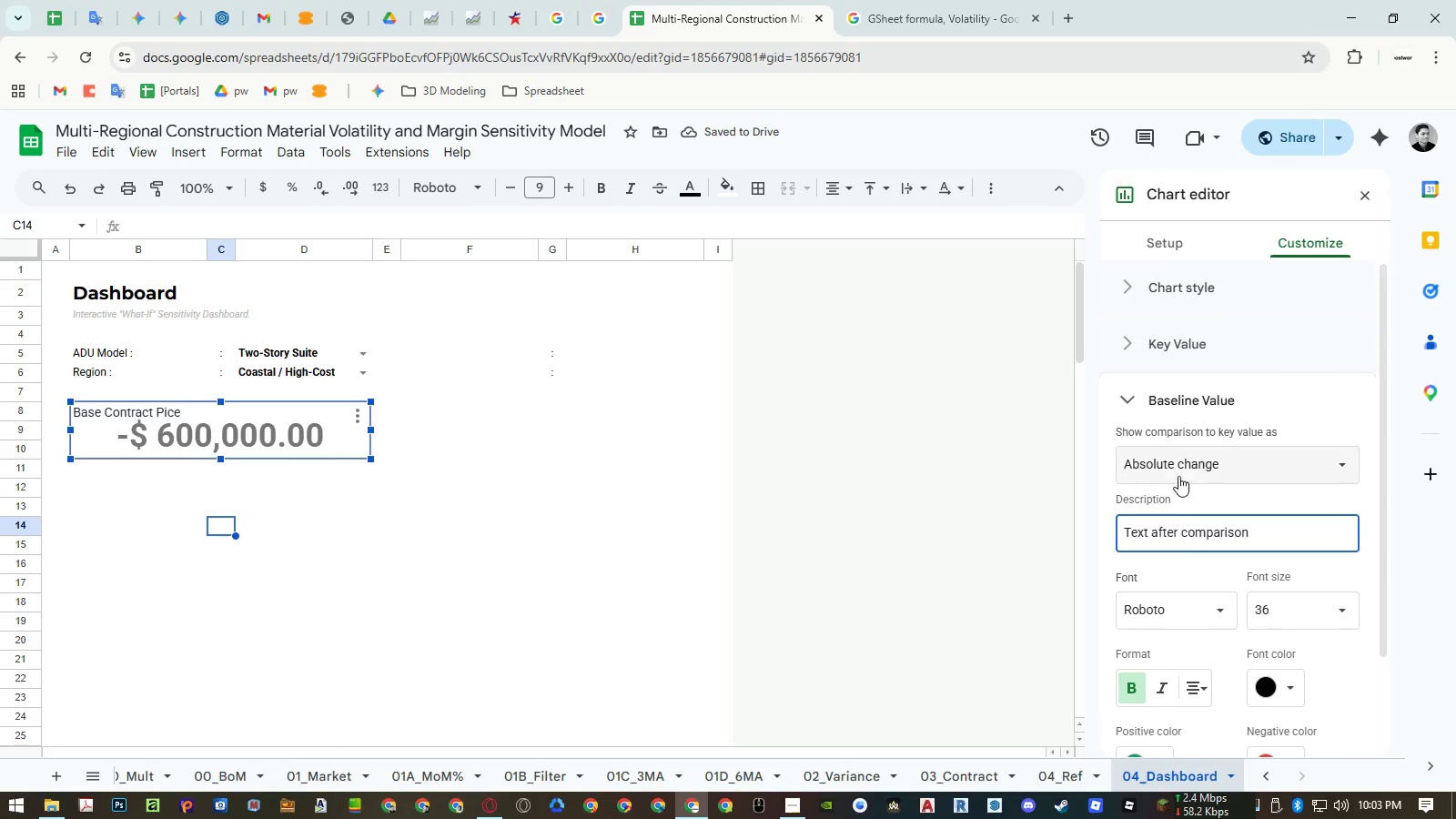 
left_click([1178, 459])
 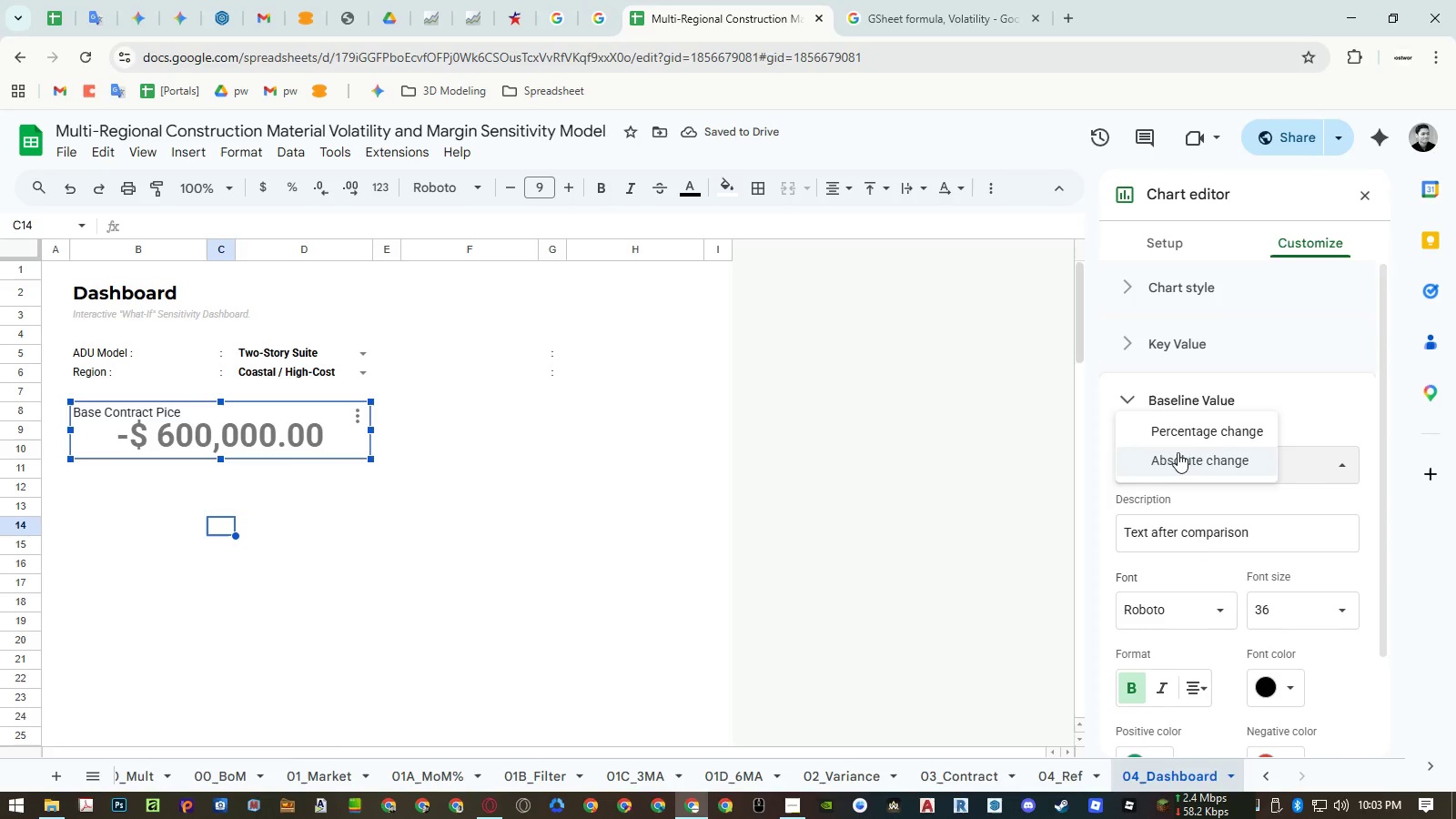 
left_click([1180, 425])
 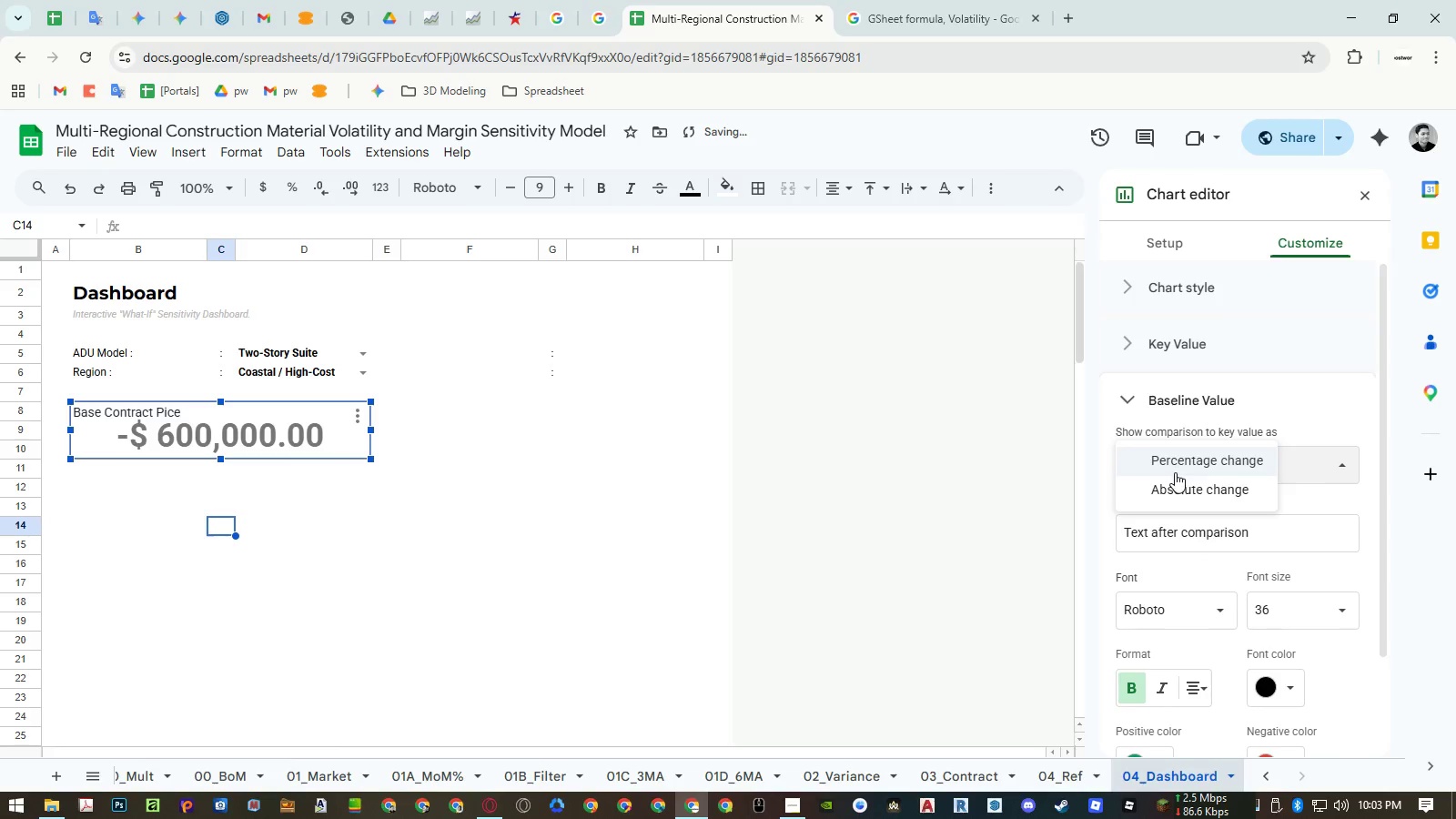 
double_click([1175, 502])
 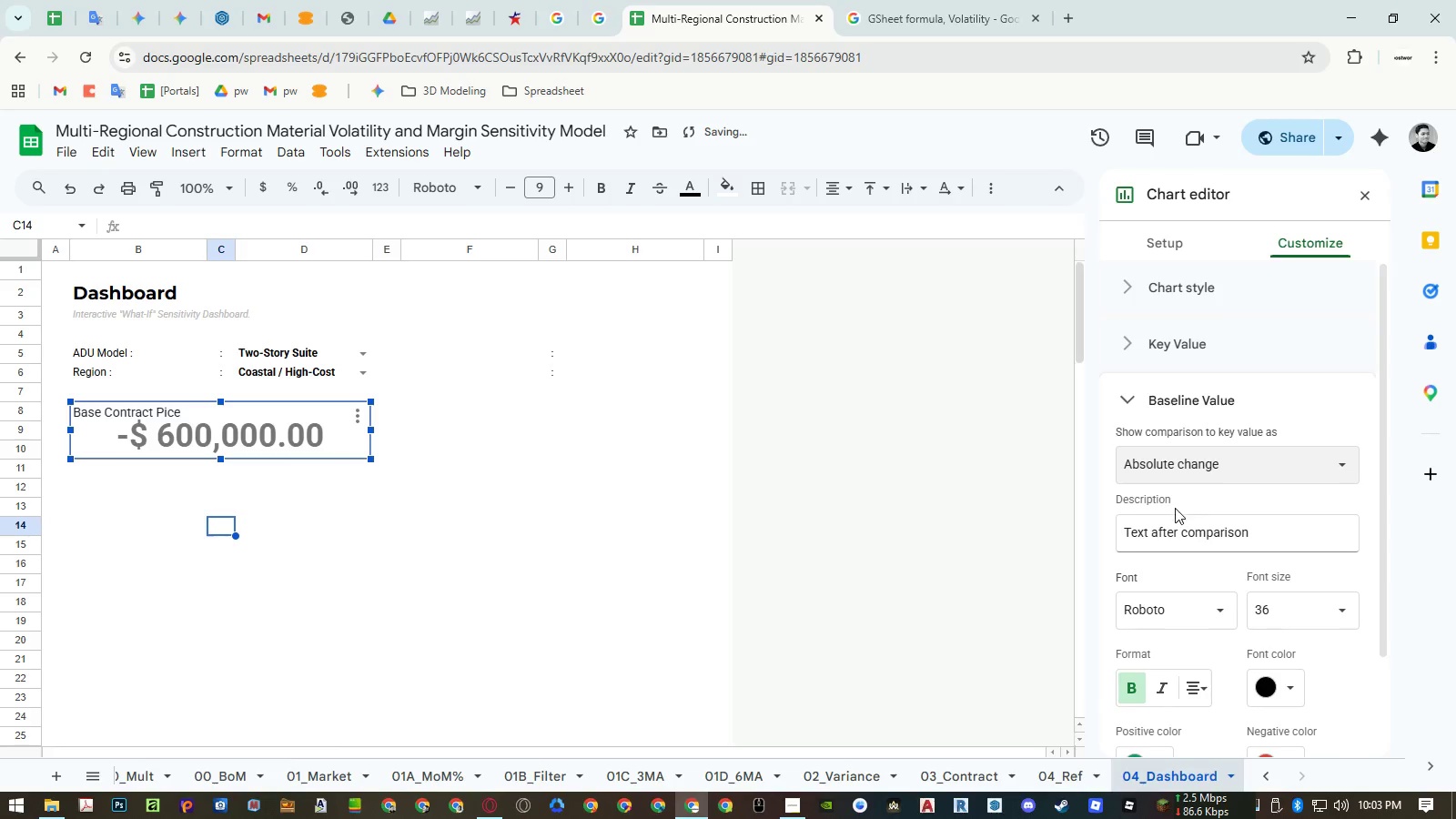 
scroll: coordinate [1183, 541], scroll_direction: down, amount: 4.0
 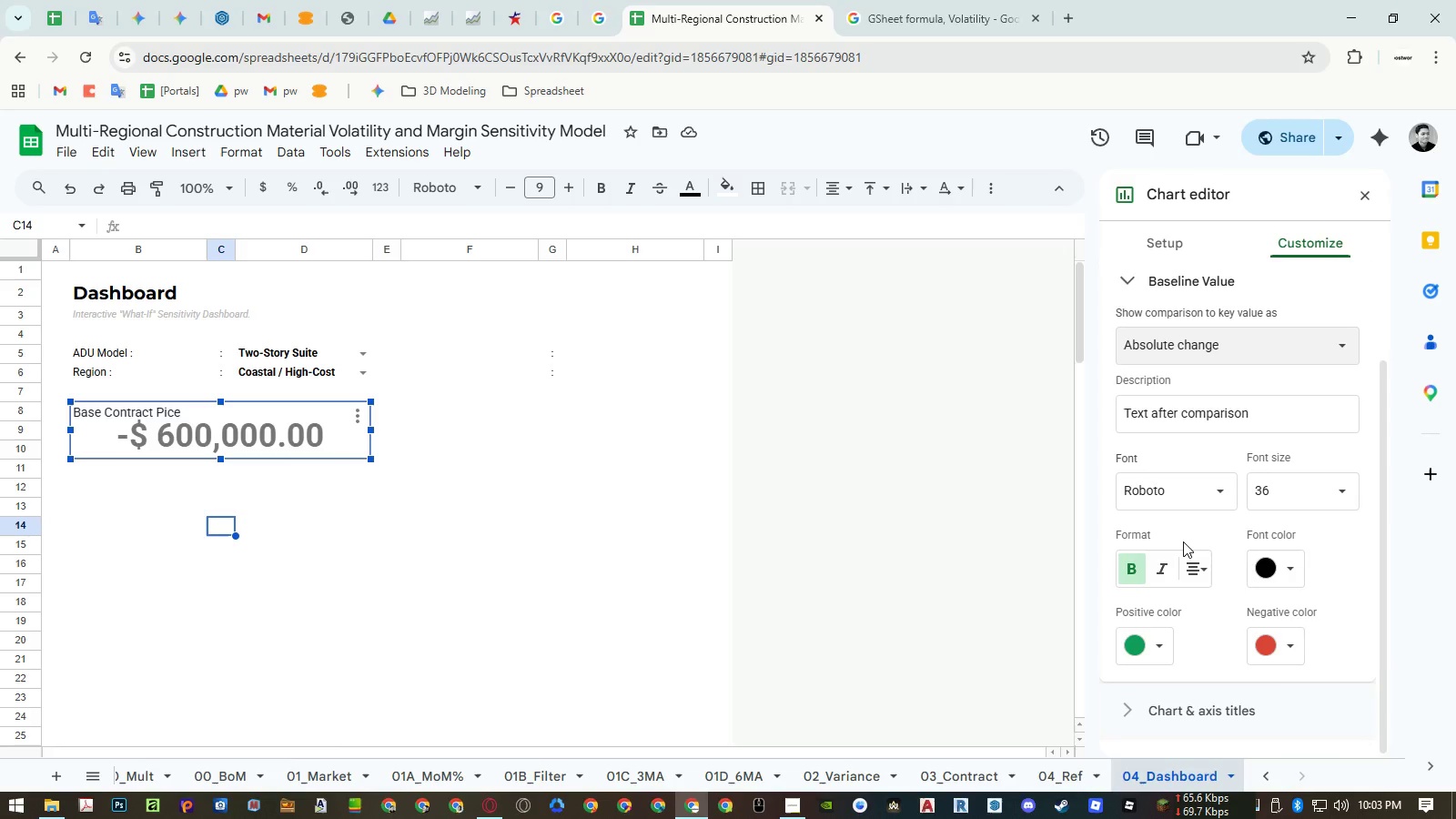 
wait(9.25)
 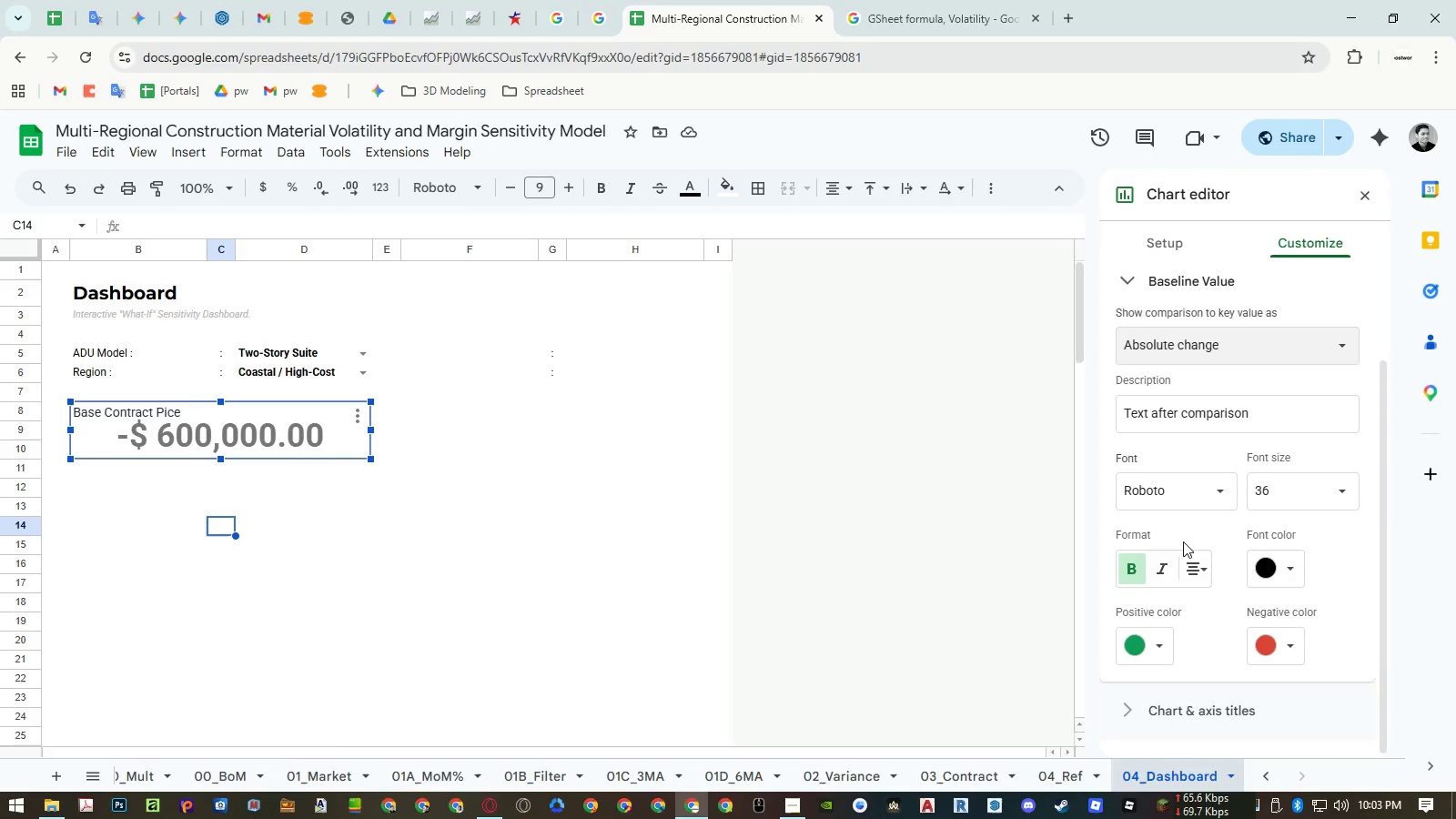 
scroll: coordinate [1224, 579], scroll_direction: up, amount: 5.0
 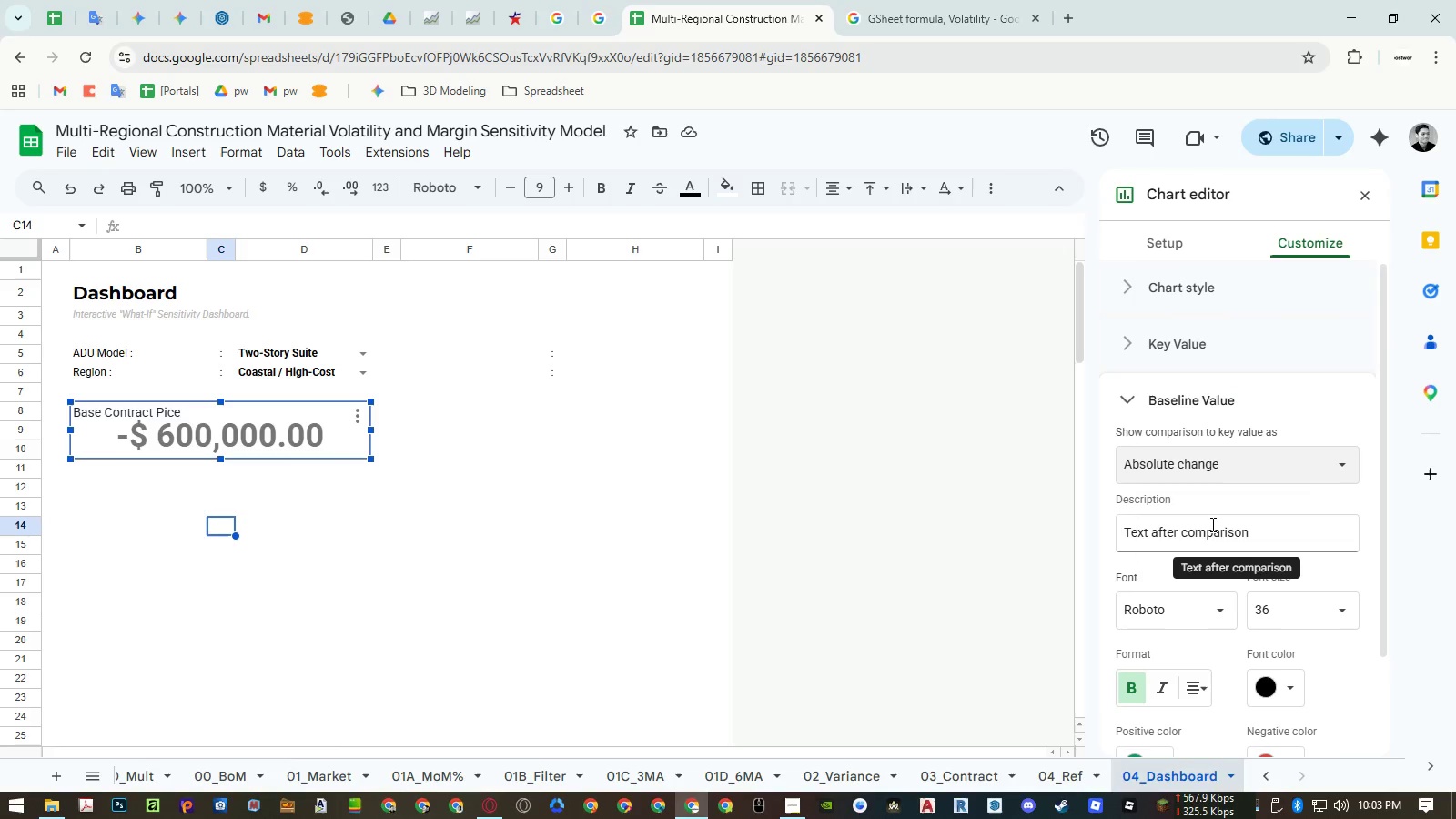 
left_click([1178, 244])
 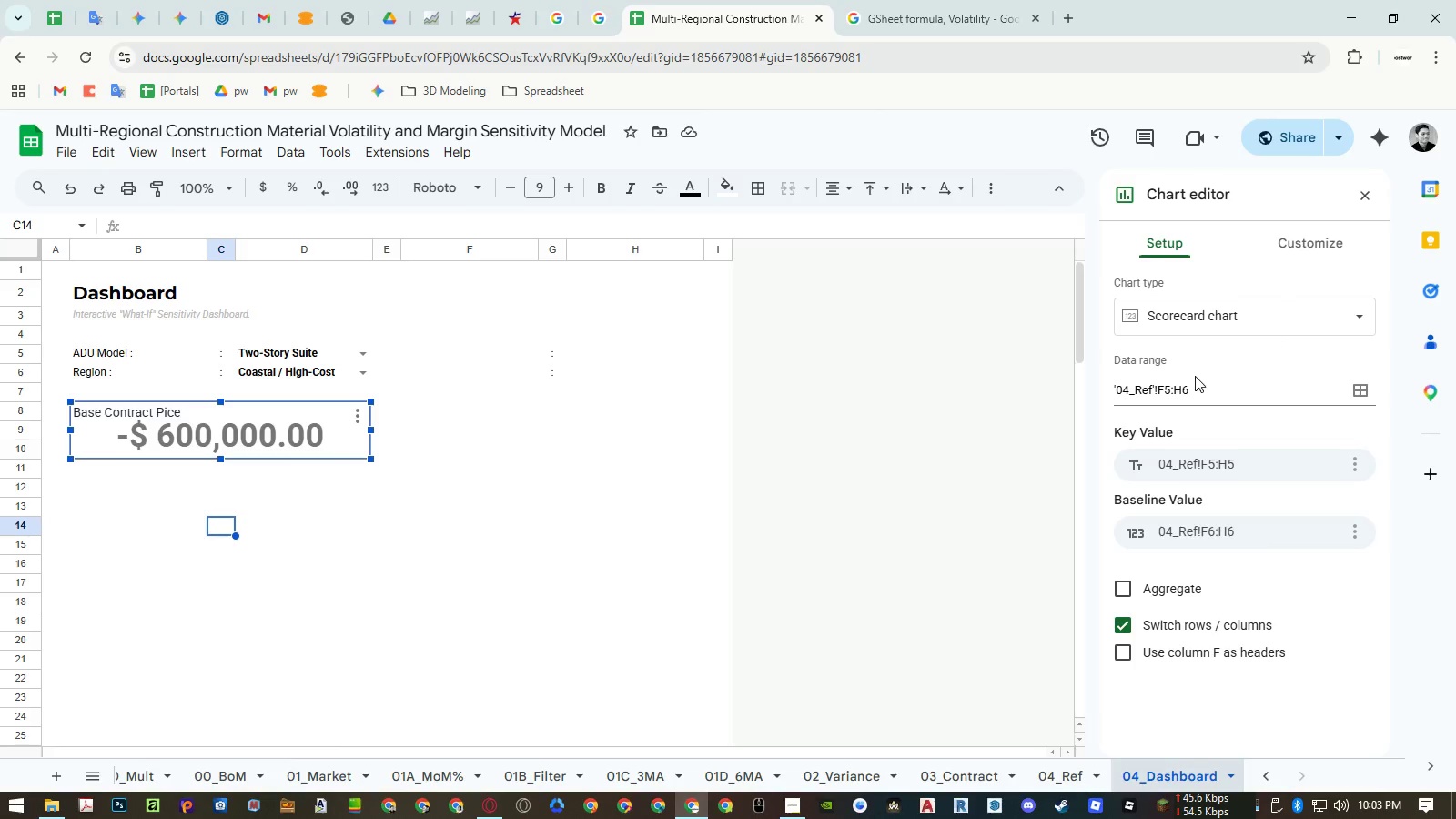 
left_click_drag(start_coordinate=[1182, 386], to_coordinate=[1177, 386])
 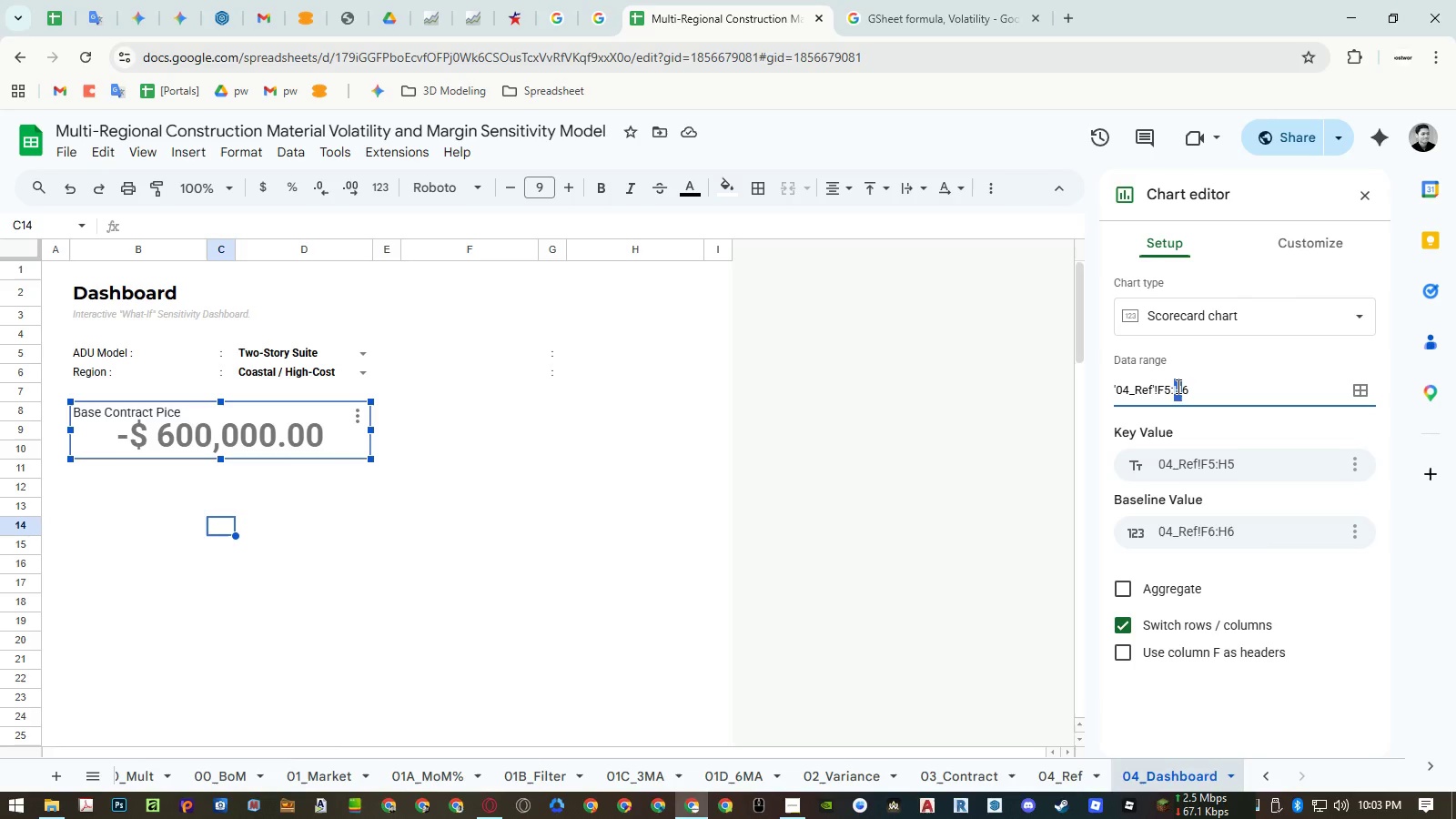 
key(Shift+G)
 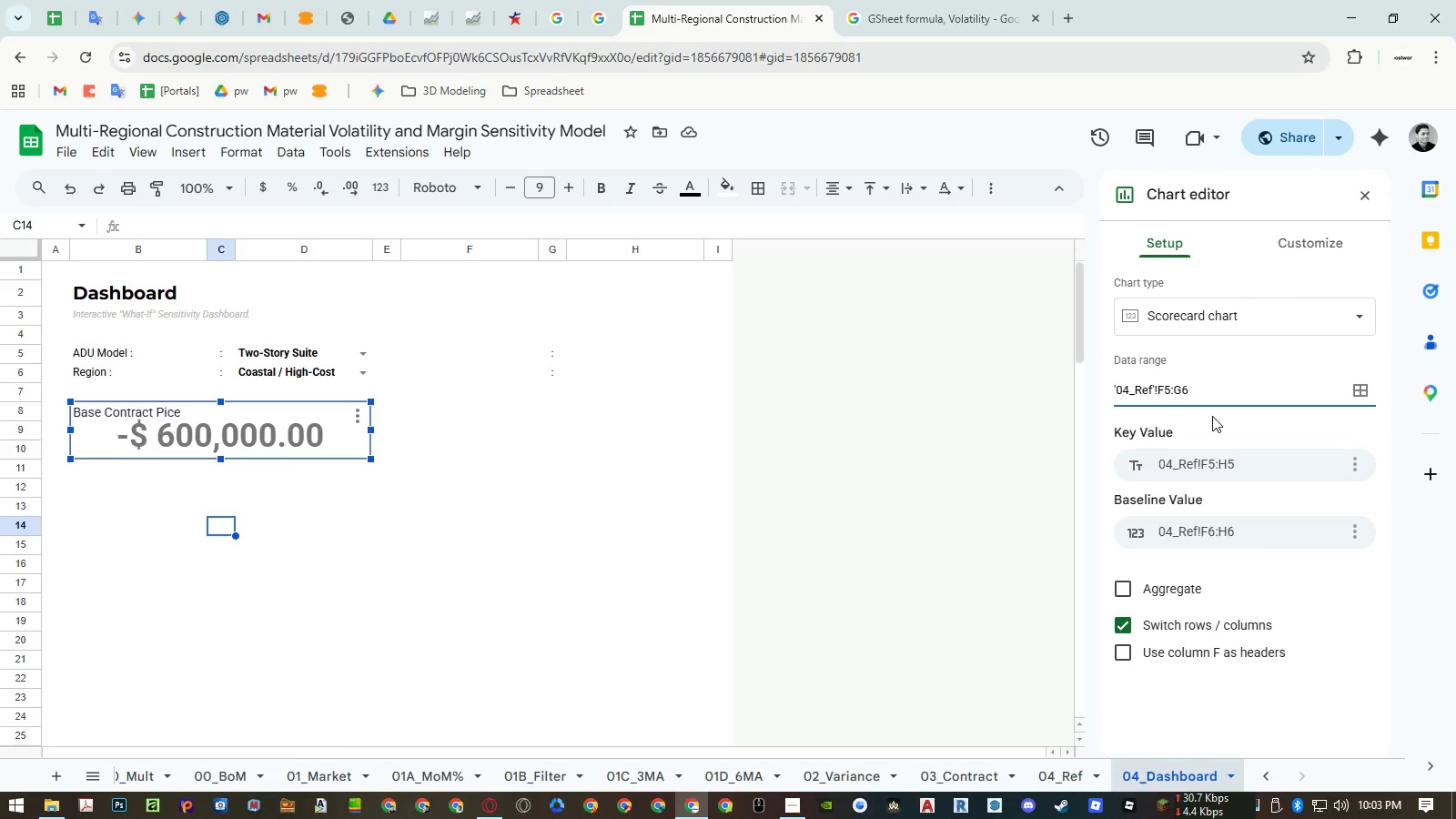 
left_click([1212, 416])
 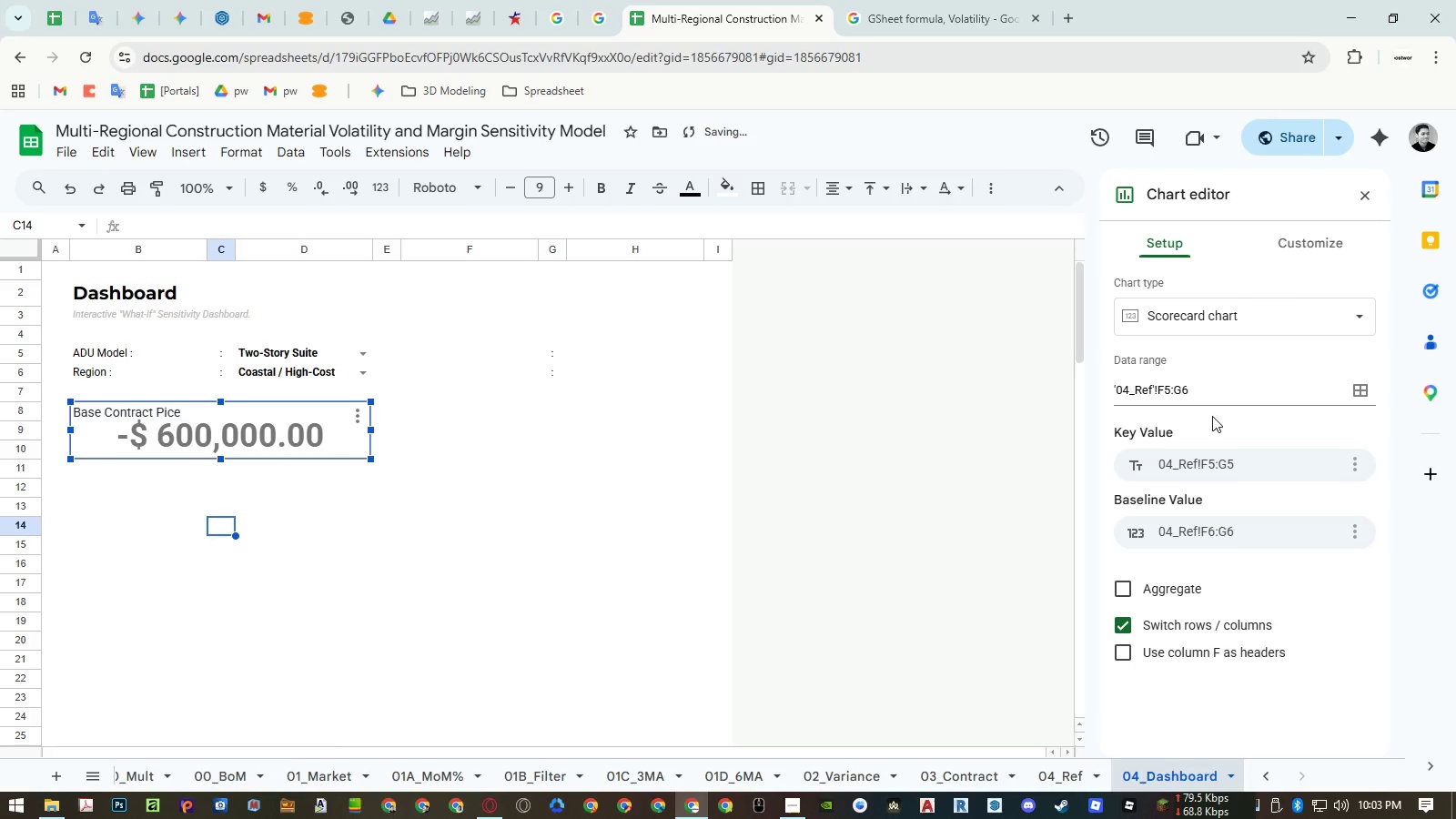 
left_click([1213, 467])
 